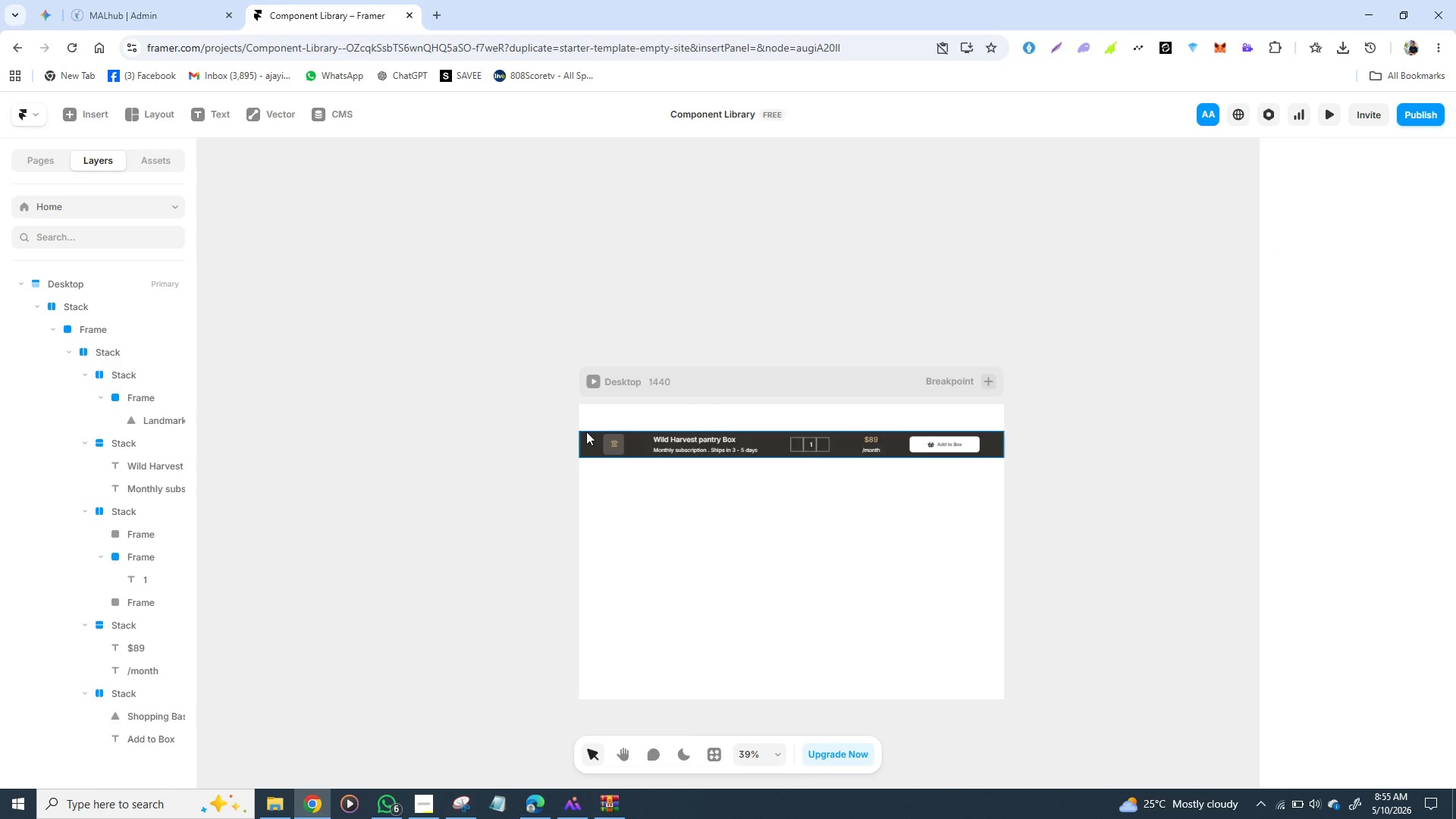 
left_click([586, 431])
 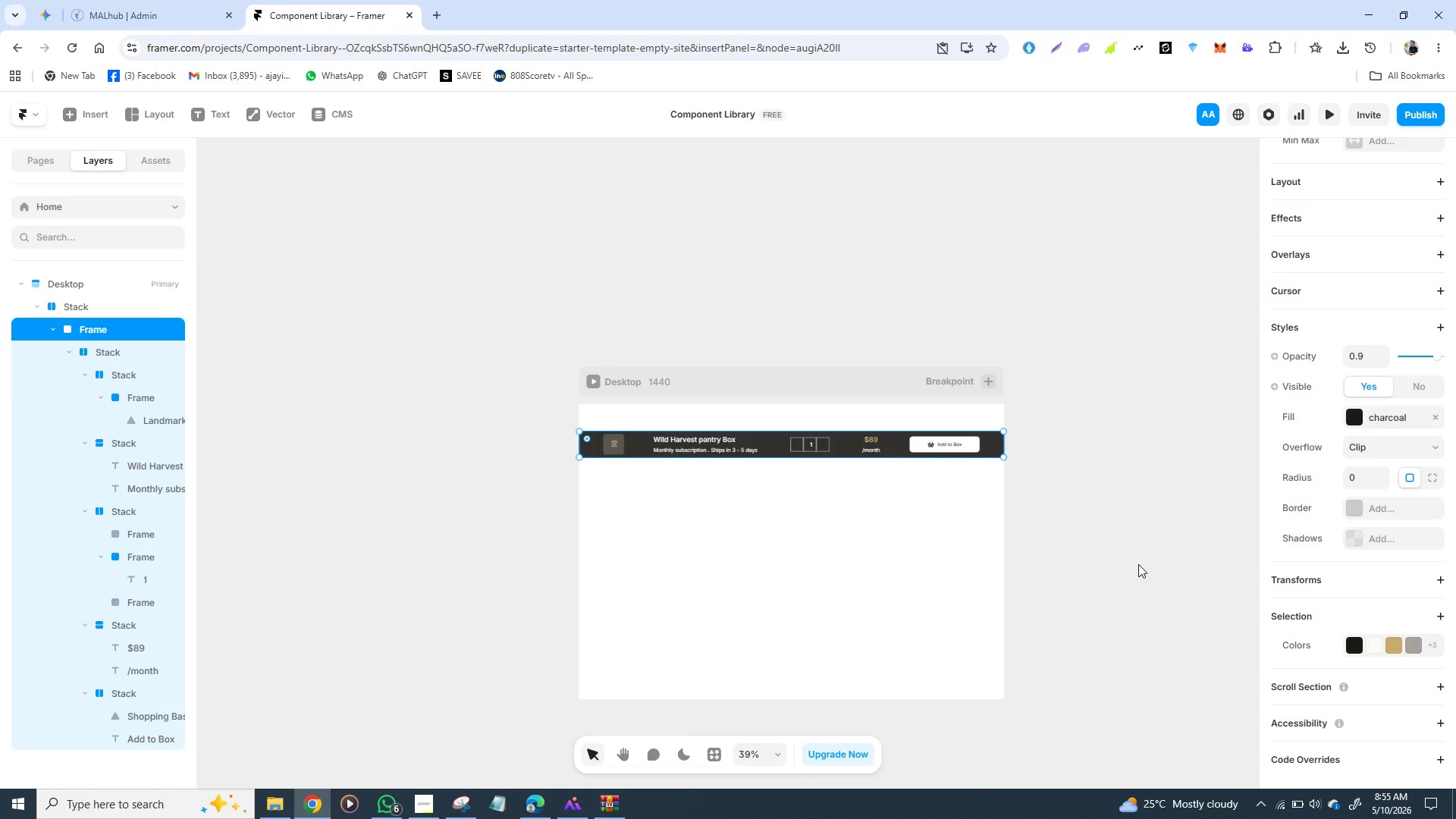 
hold_key(key=ControlLeft, duration=2.73)
 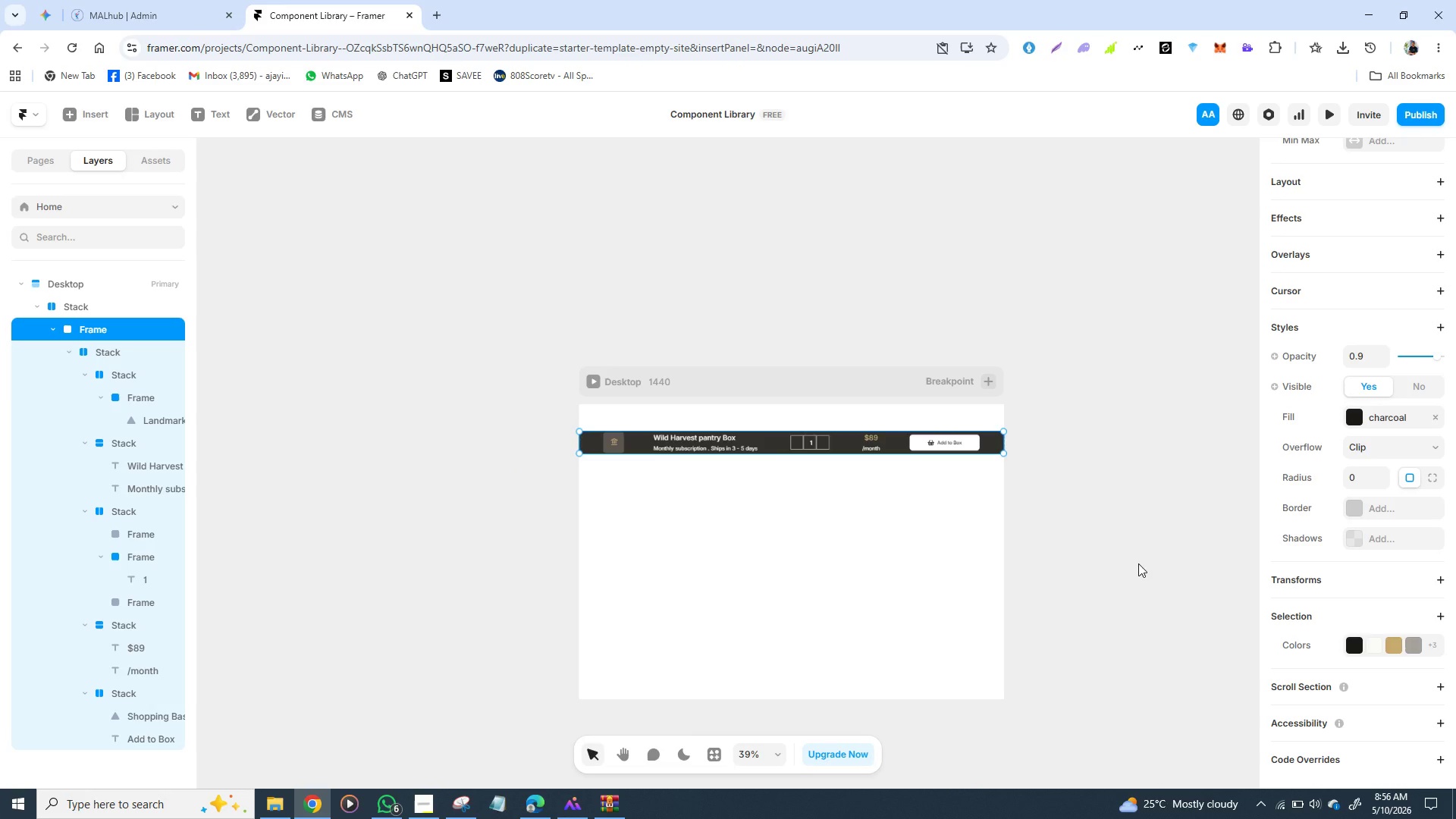 
hold_key(key=ArrowUp, duration=0.75)
 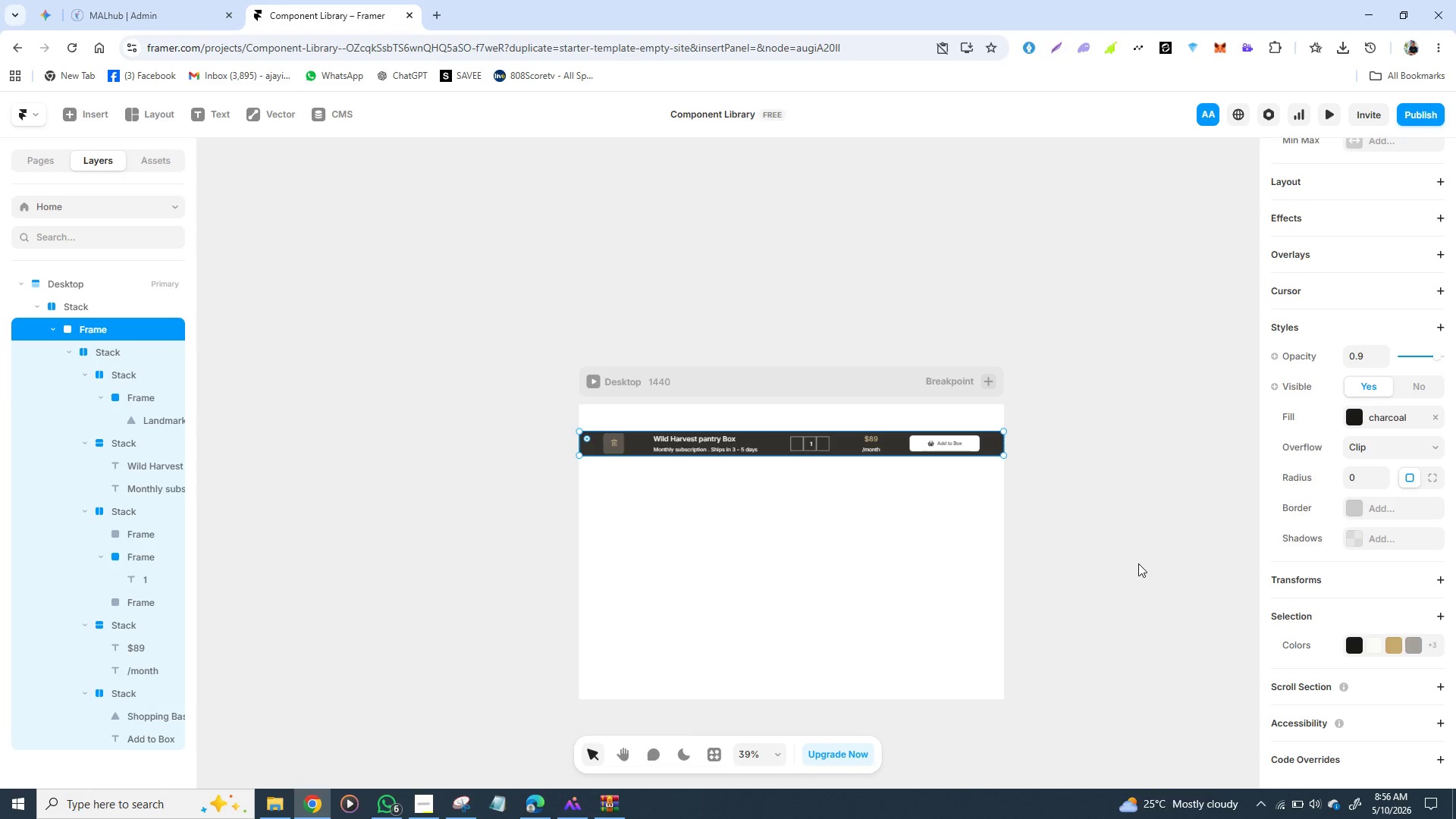 
hold_key(key=ArrowUp, duration=1.42)
 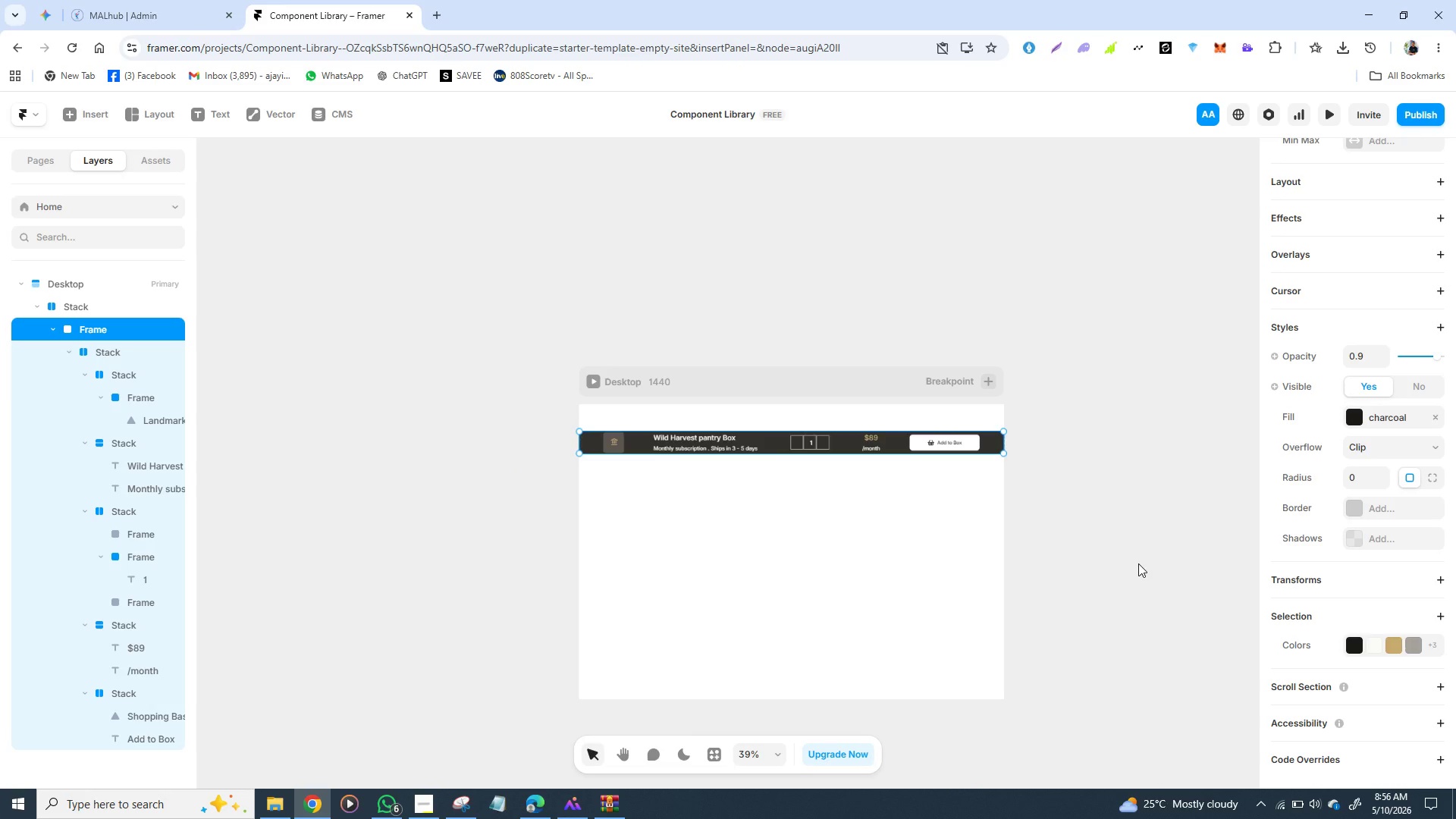 
key(Control+Z)
 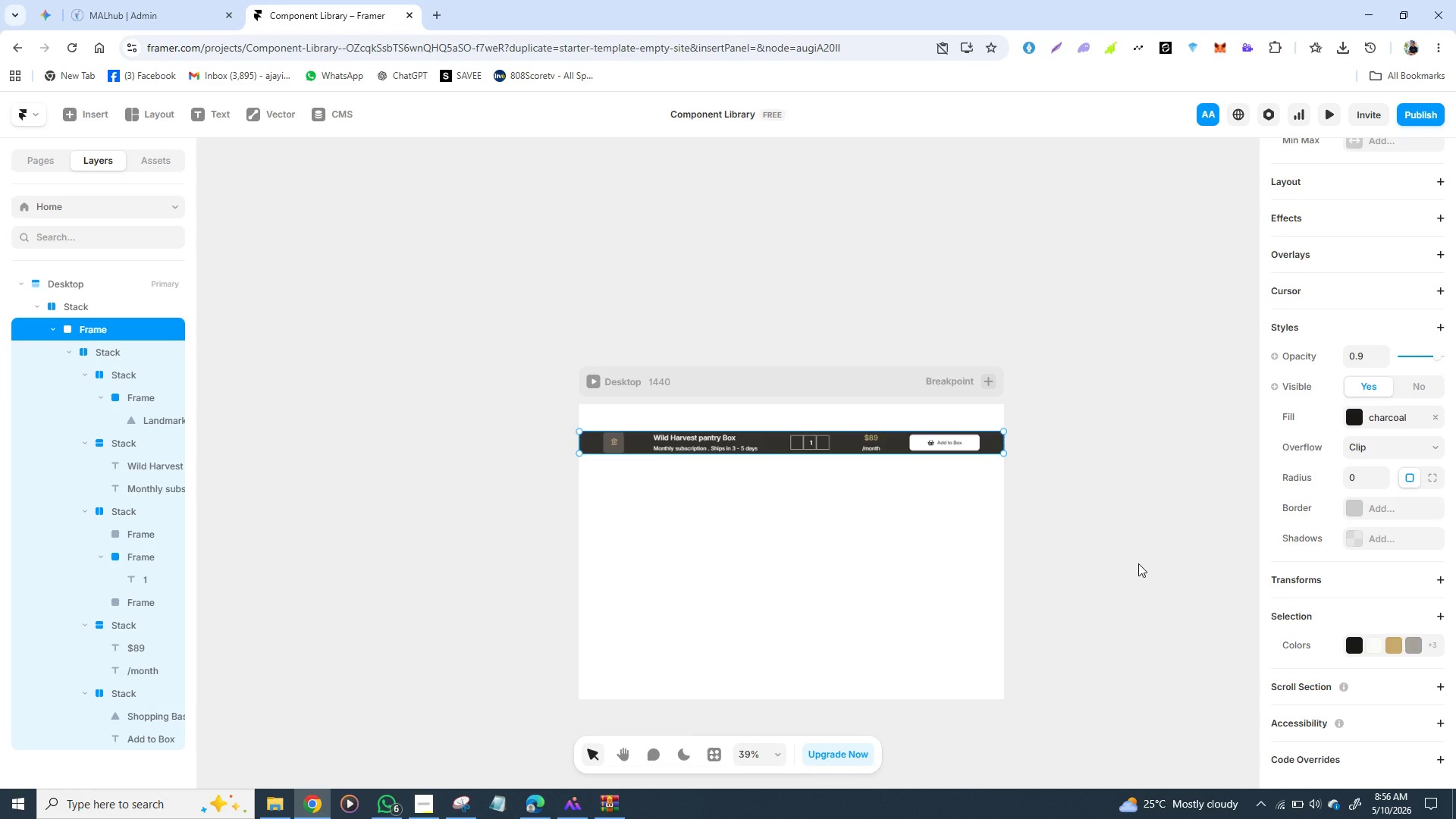 
hold_key(key=Z, duration=0.84)
 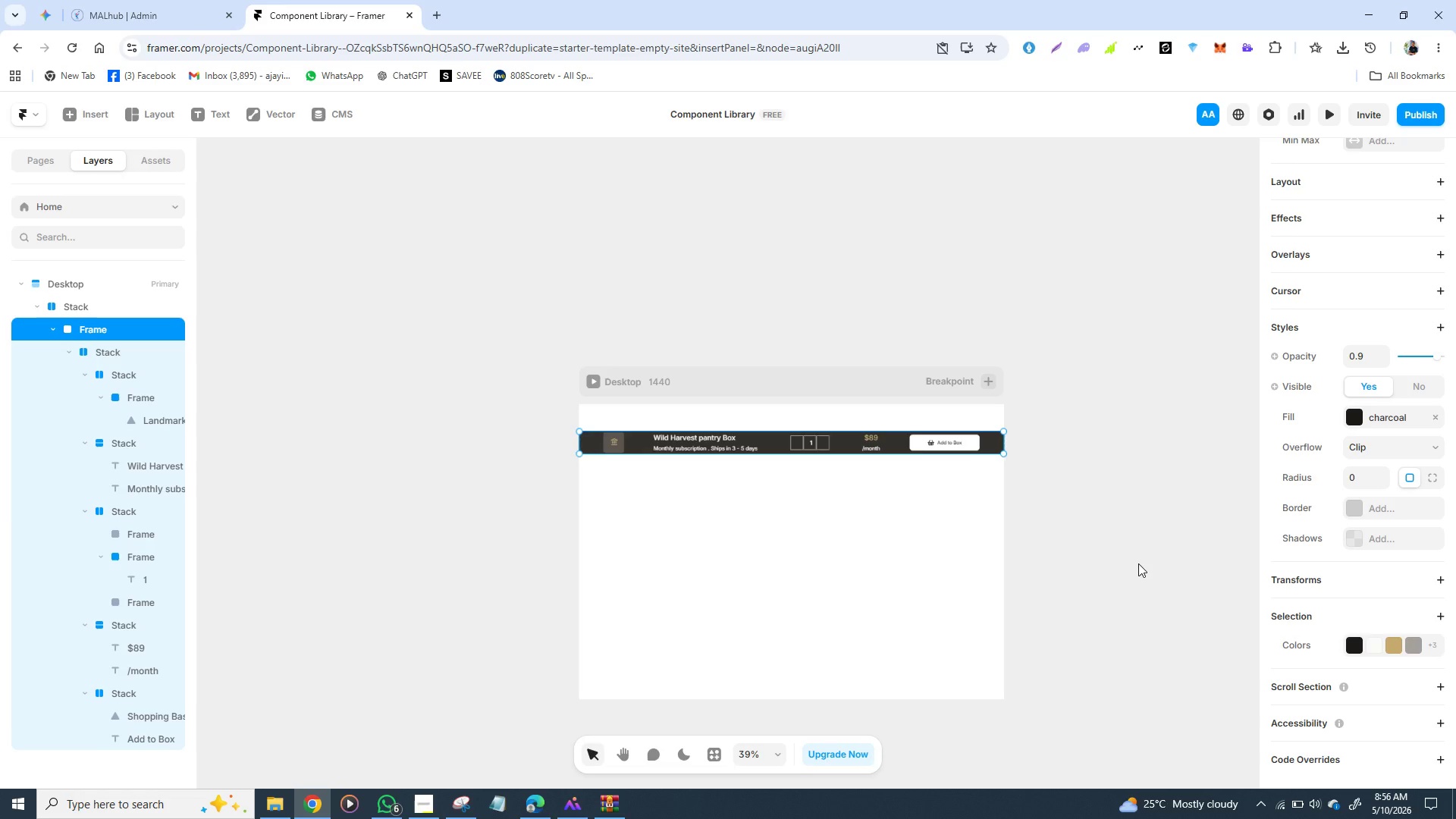 
hold_key(key=Z, duration=1.53)
 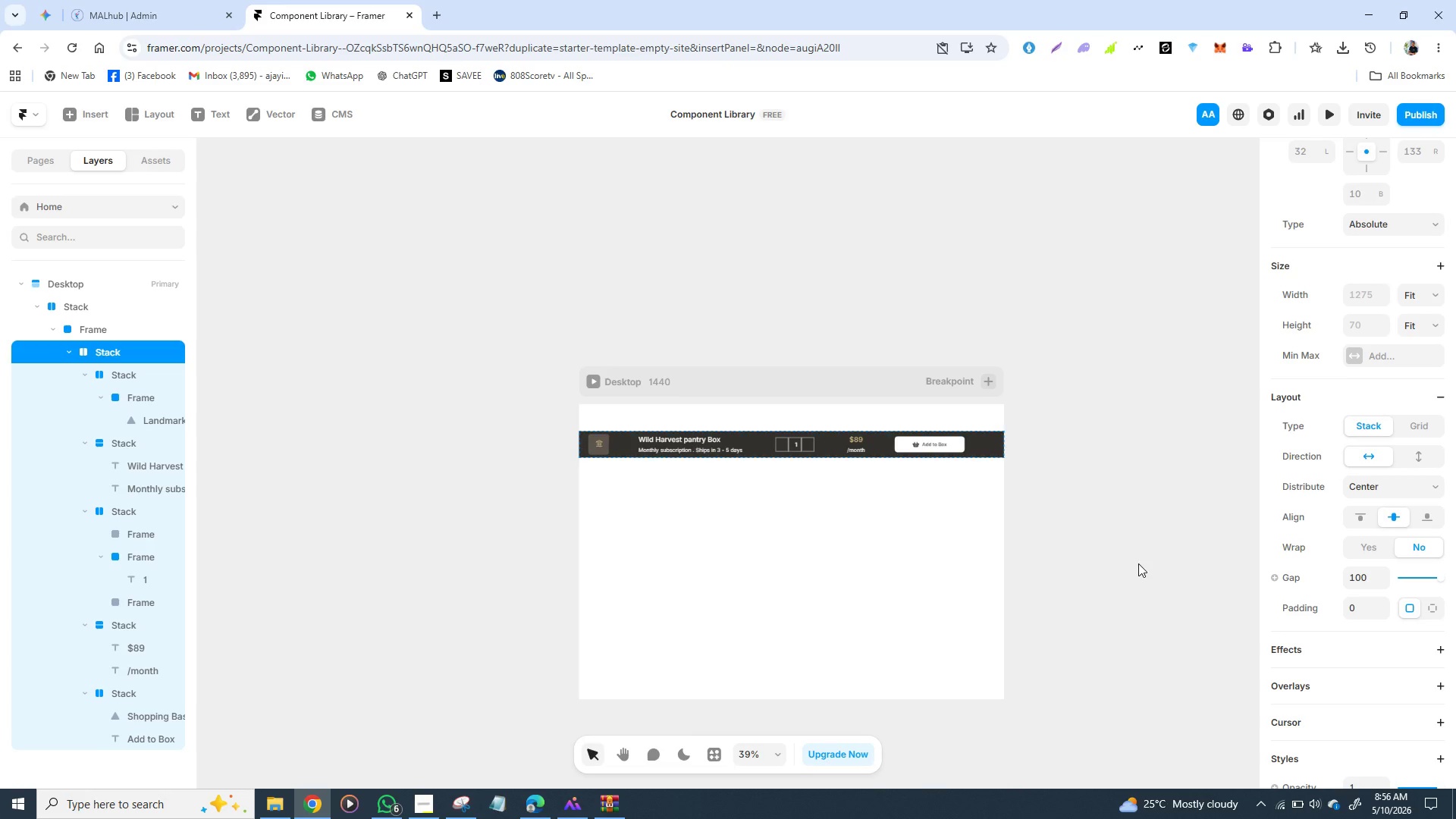 
hold_key(key=Z, duration=0.33)
 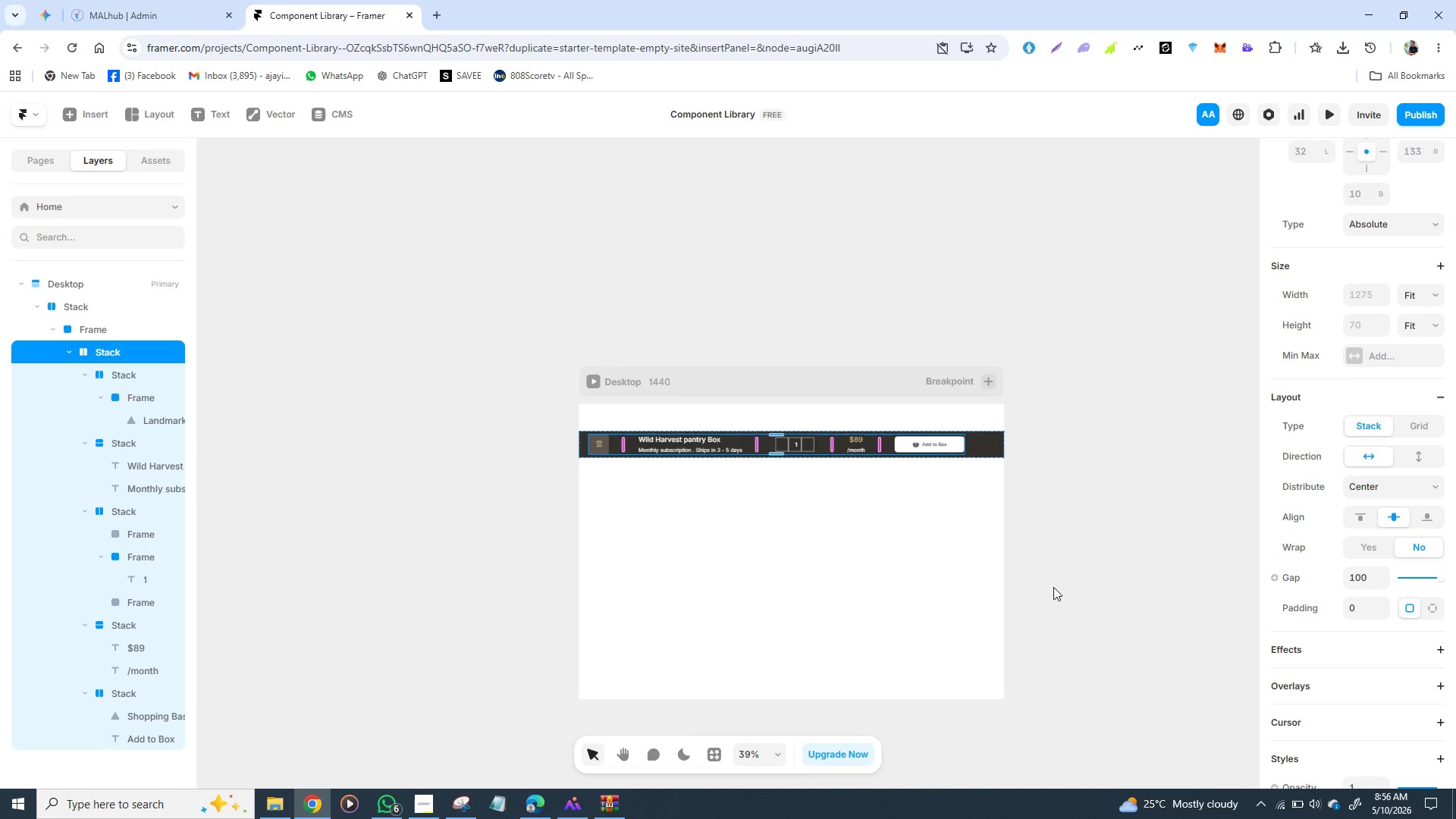 
left_click([1095, 542])
 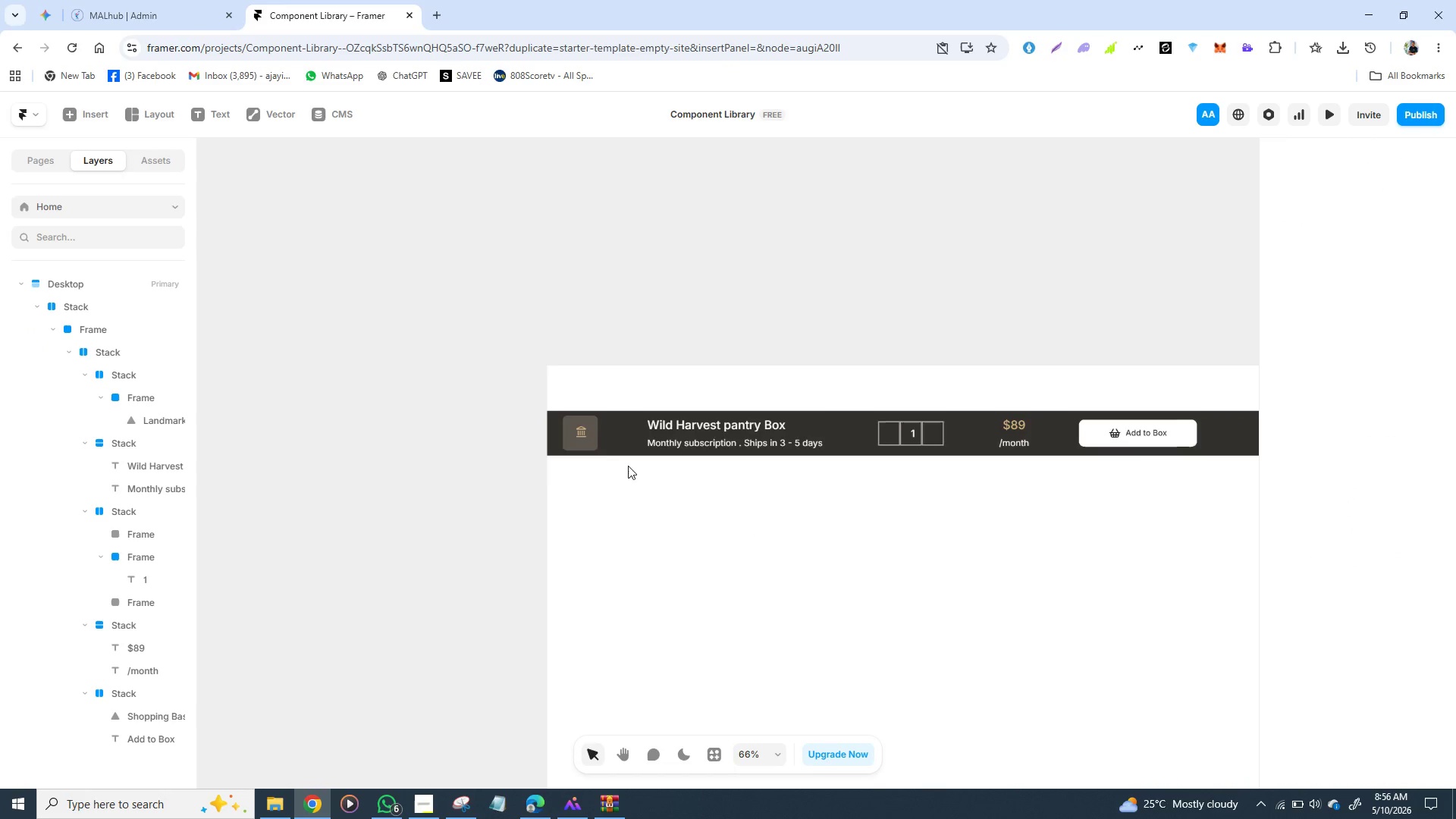 
left_click([690, 440])
 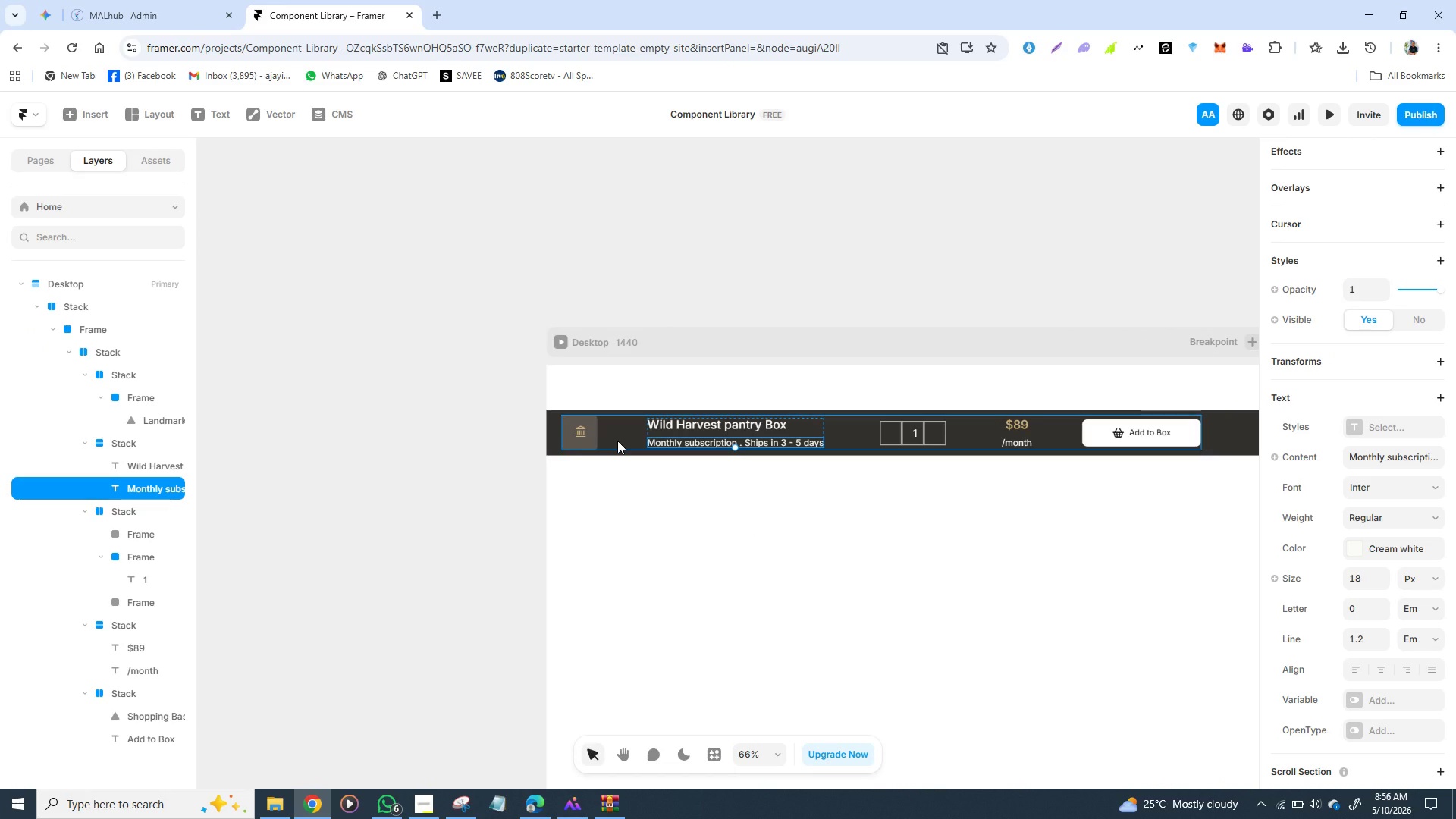 
left_click([617, 441])
 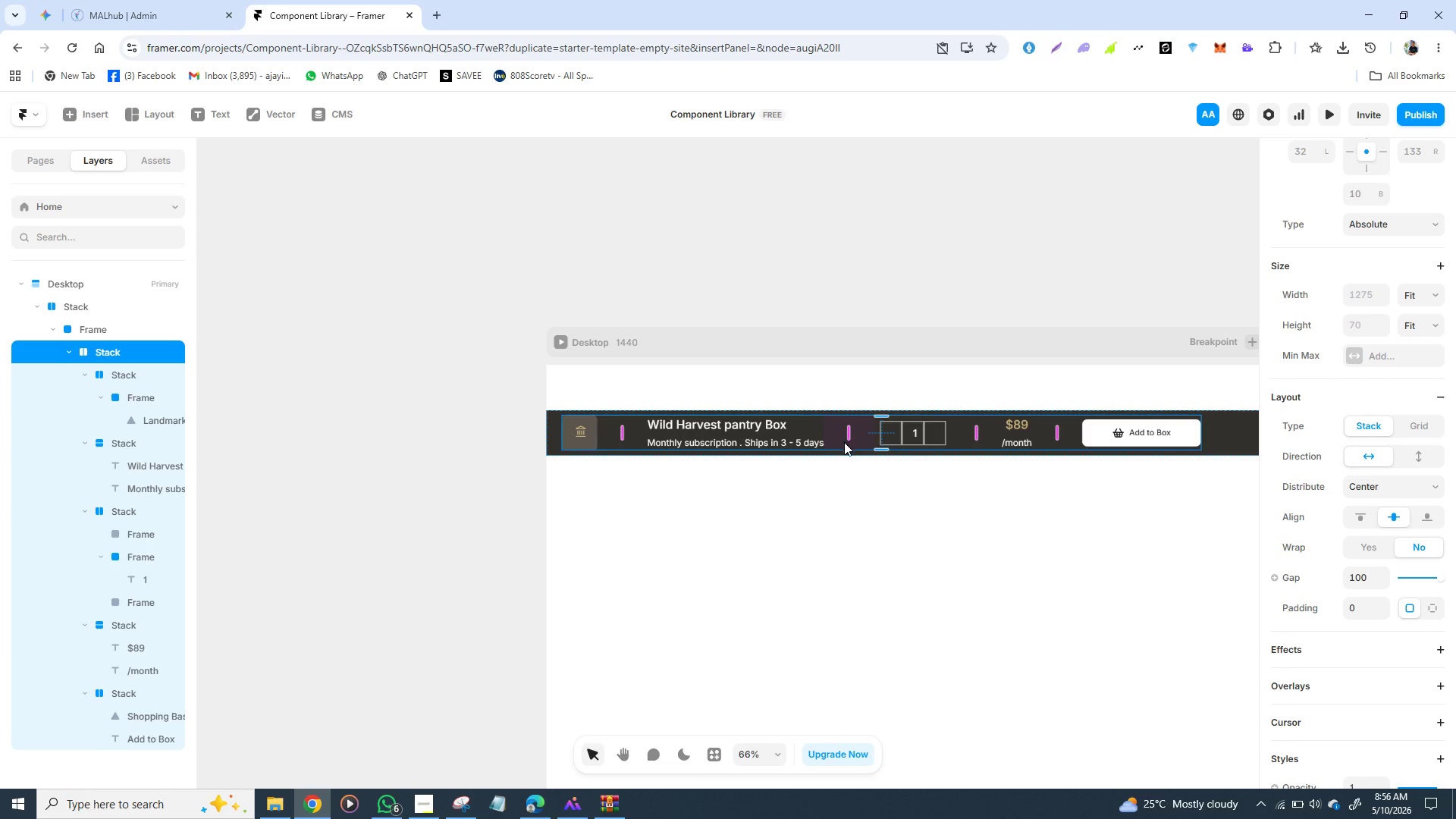 
left_click_drag(start_coordinate=[844, 445], to_coordinate=[870, 445])
 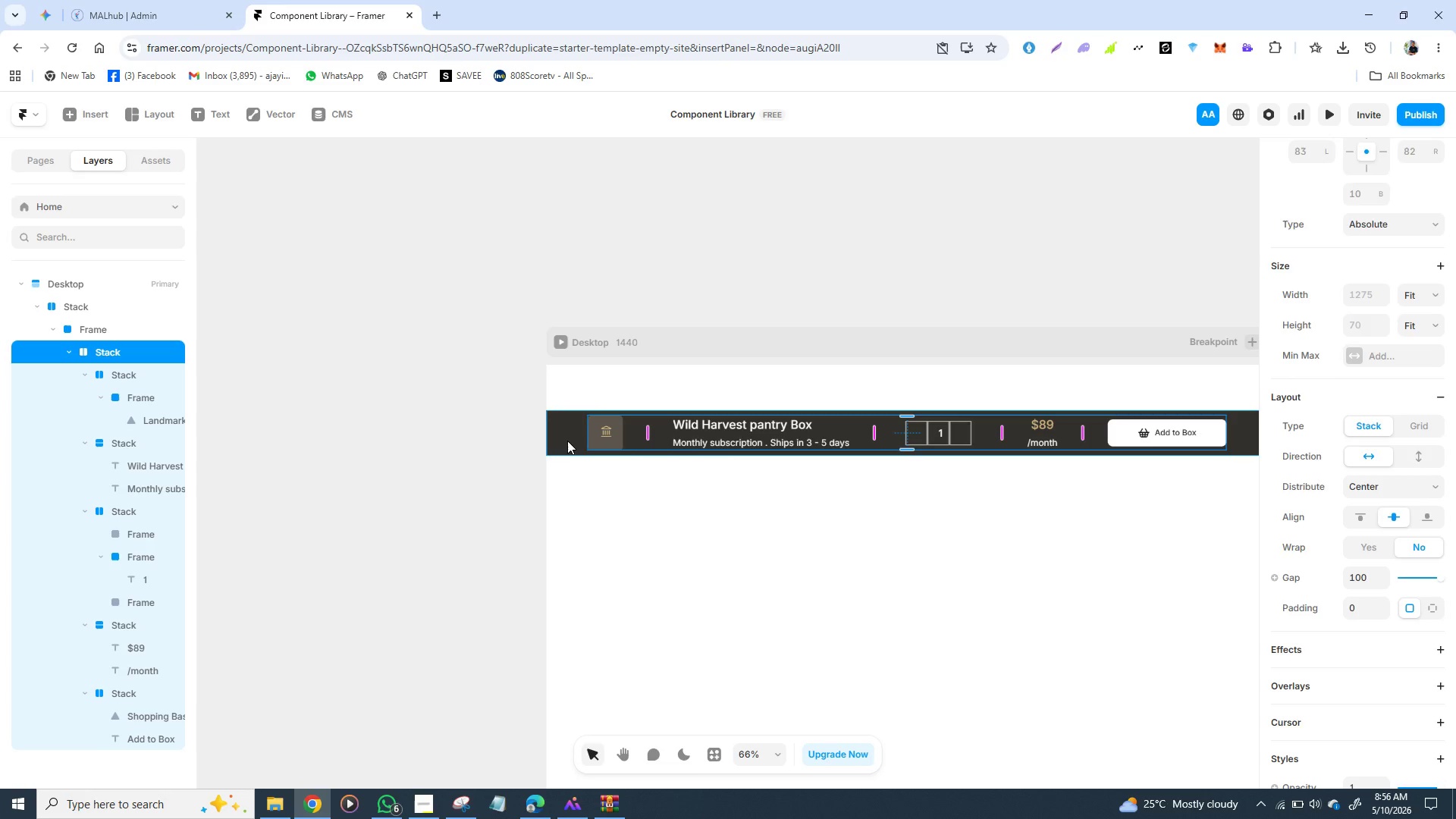 
left_click([565, 441])
 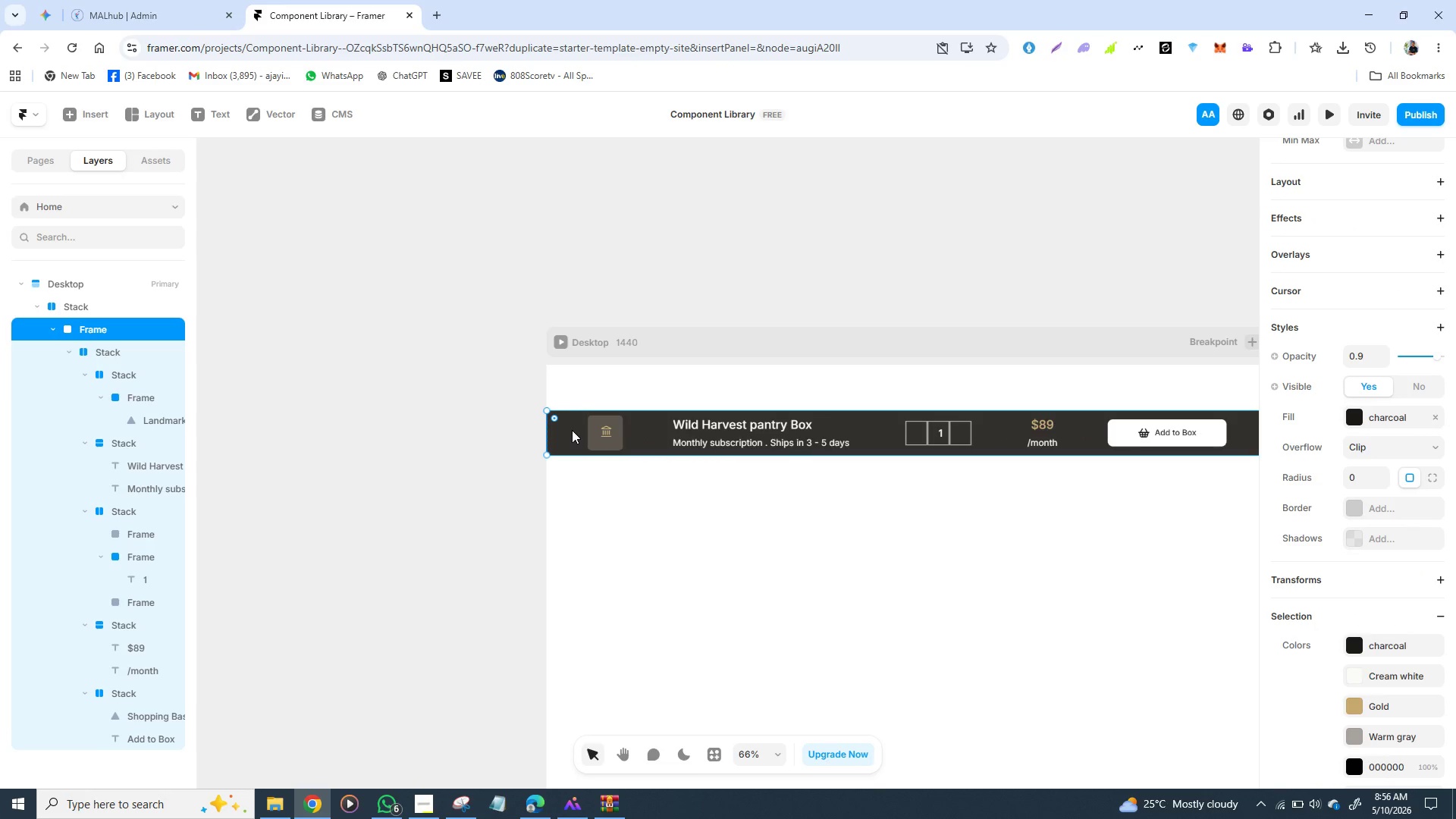 
left_click_drag(start_coordinate=[572, 430], to_coordinate=[573, 388])
 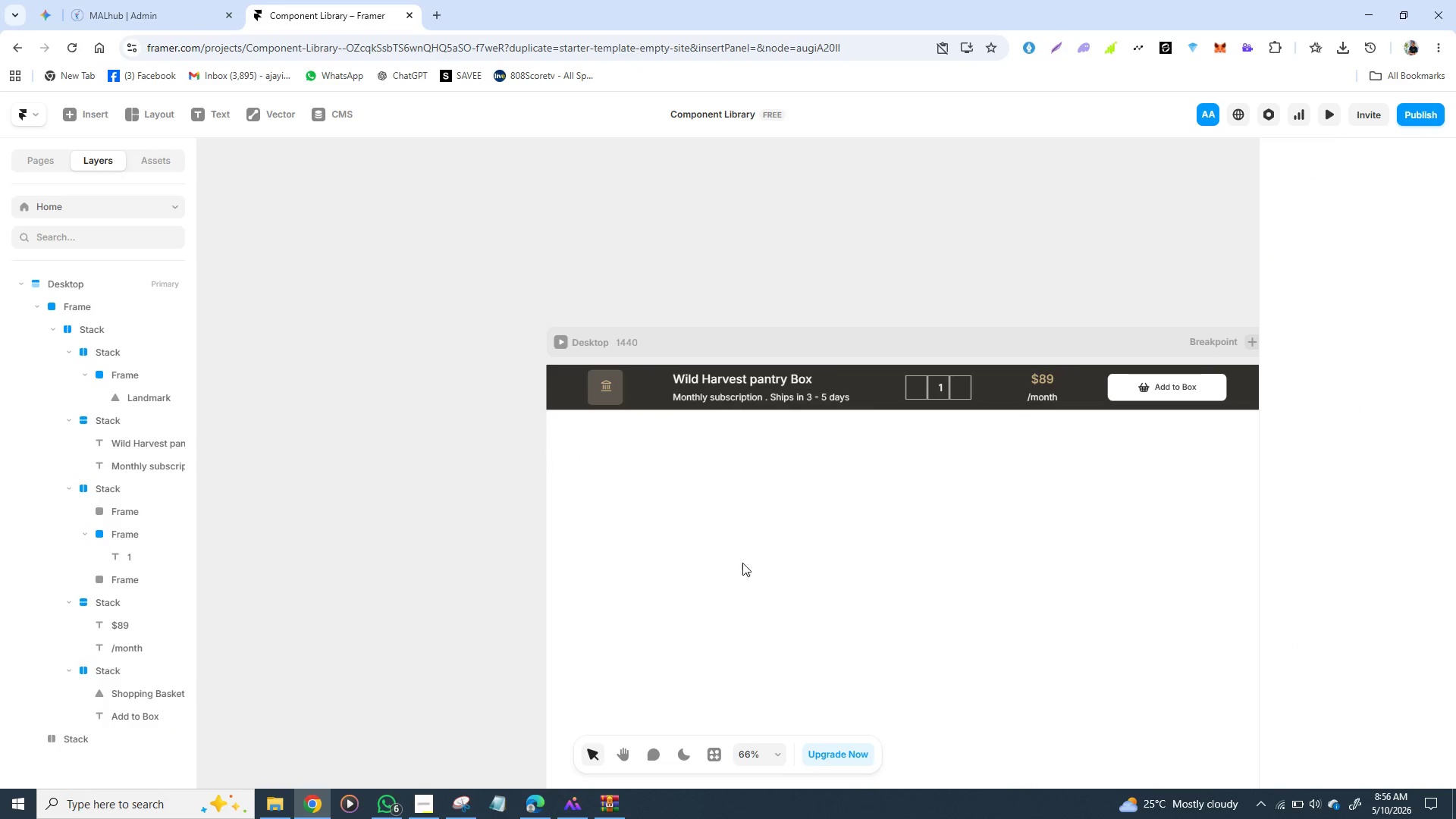 
left_click([728, 573])
 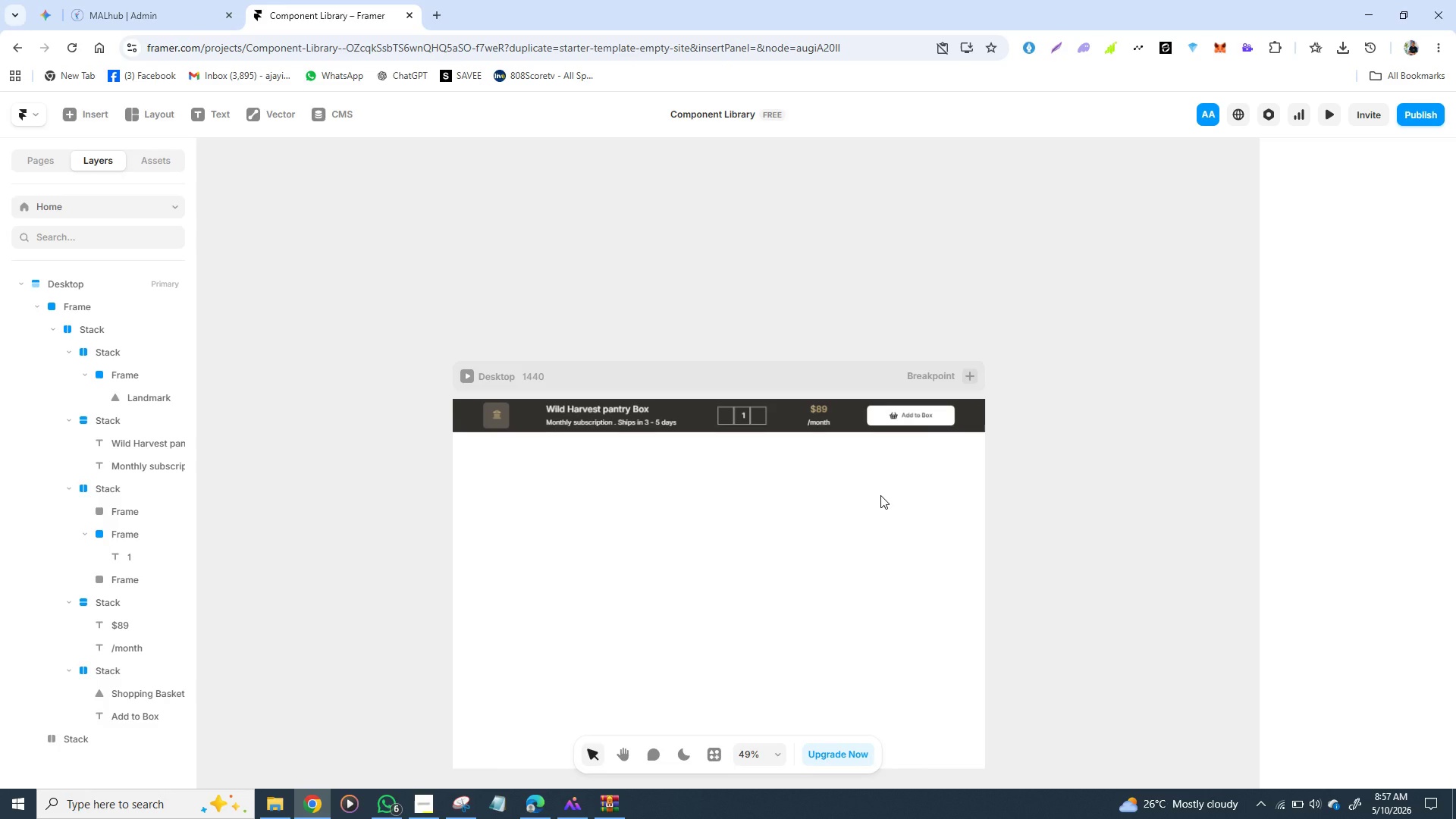 
wait(74.78)
 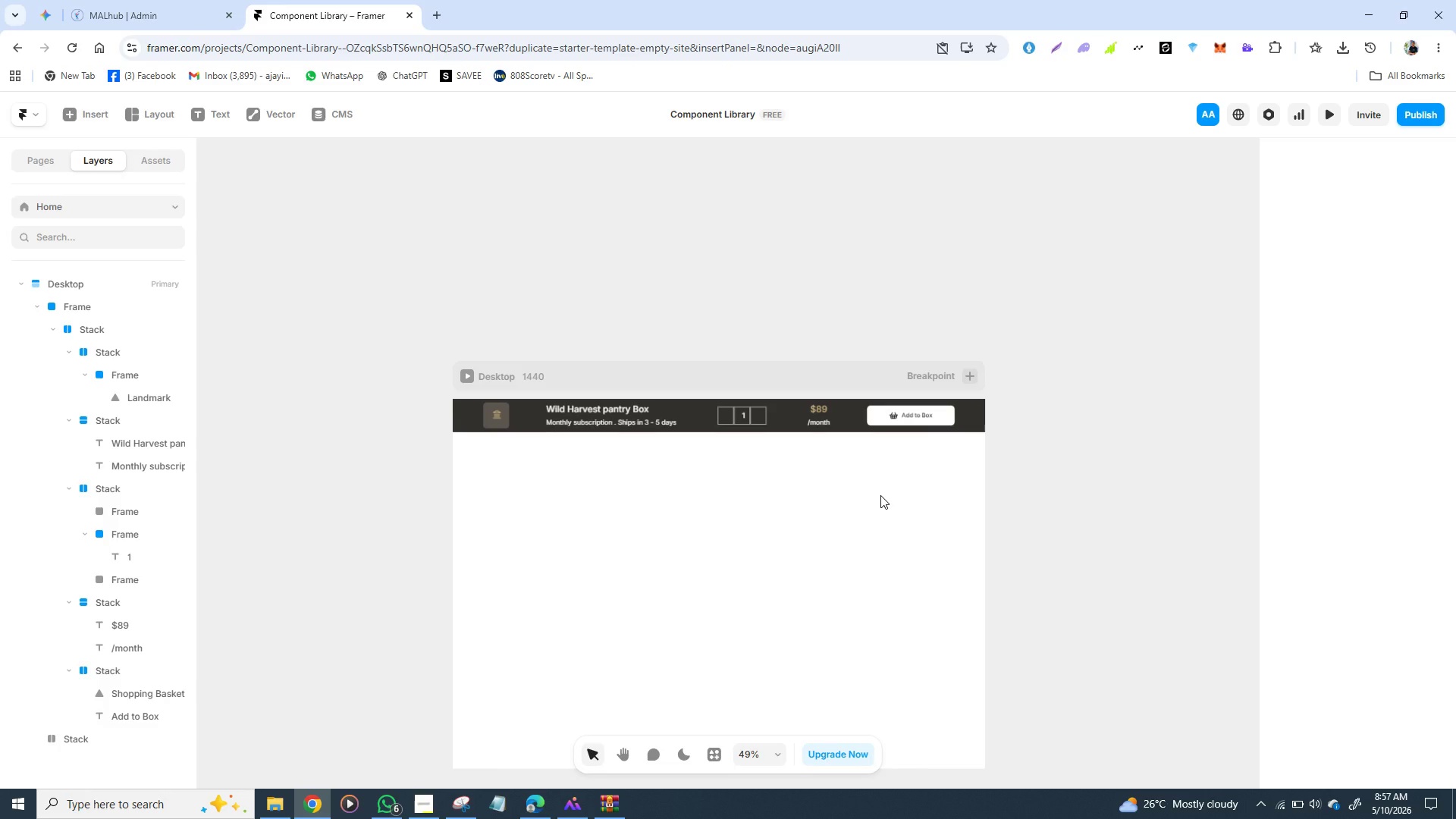 
left_click([861, 604])
 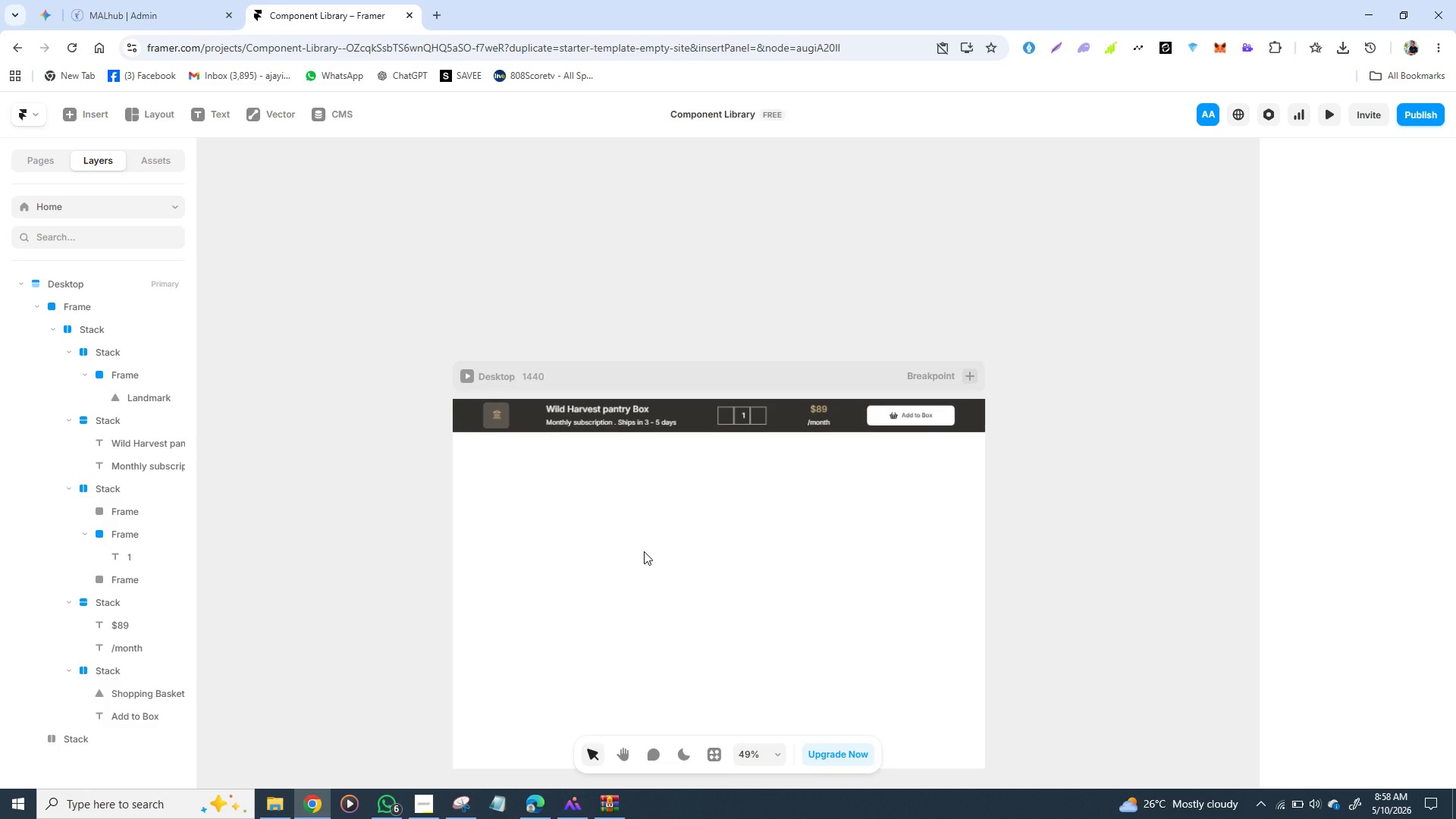 
wait(20.51)
 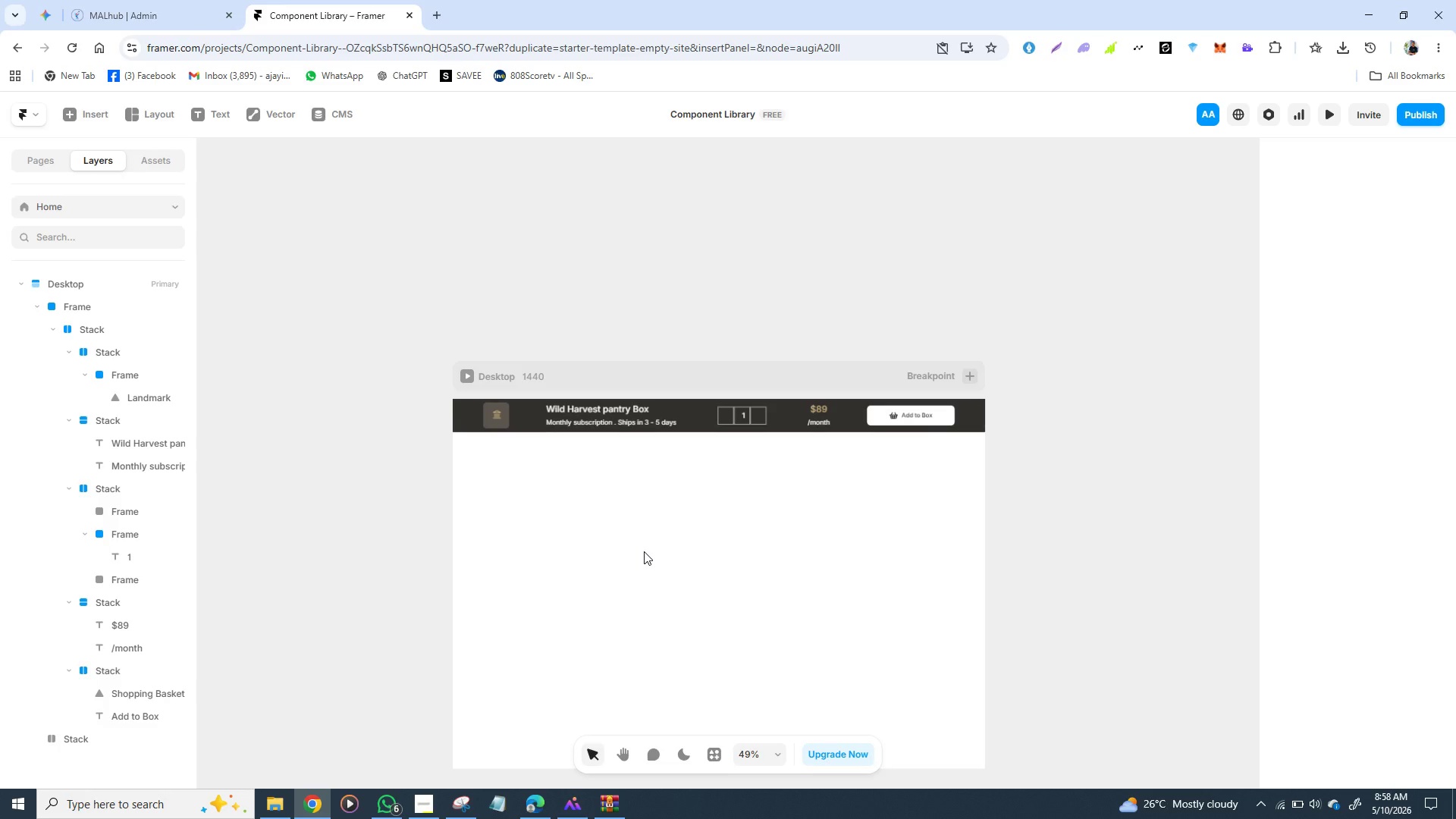 
left_click([378, 357])
 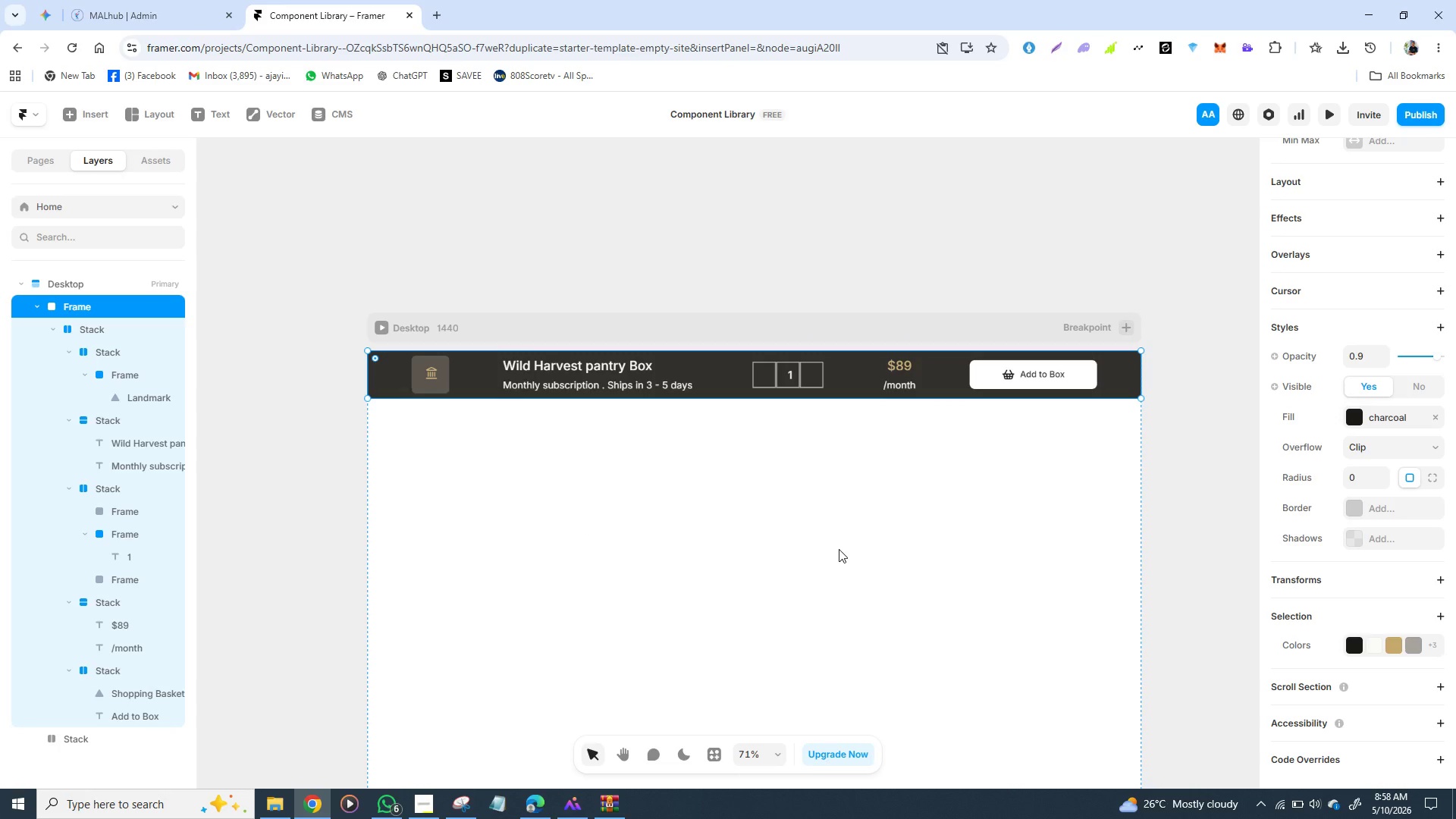 
key(Control+D)
 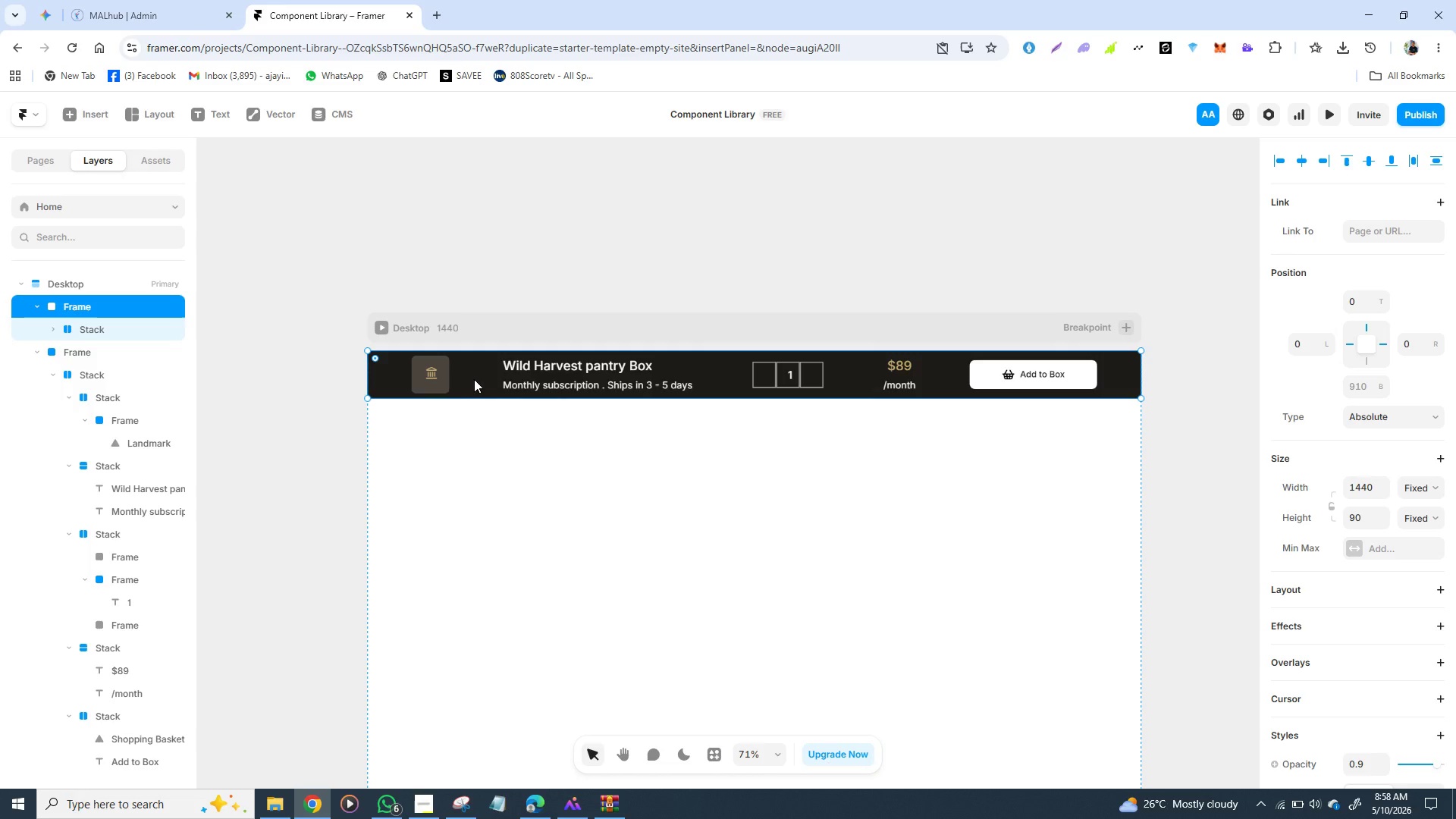 
left_click_drag(start_coordinate=[474, 379], to_coordinate=[475, 516])
 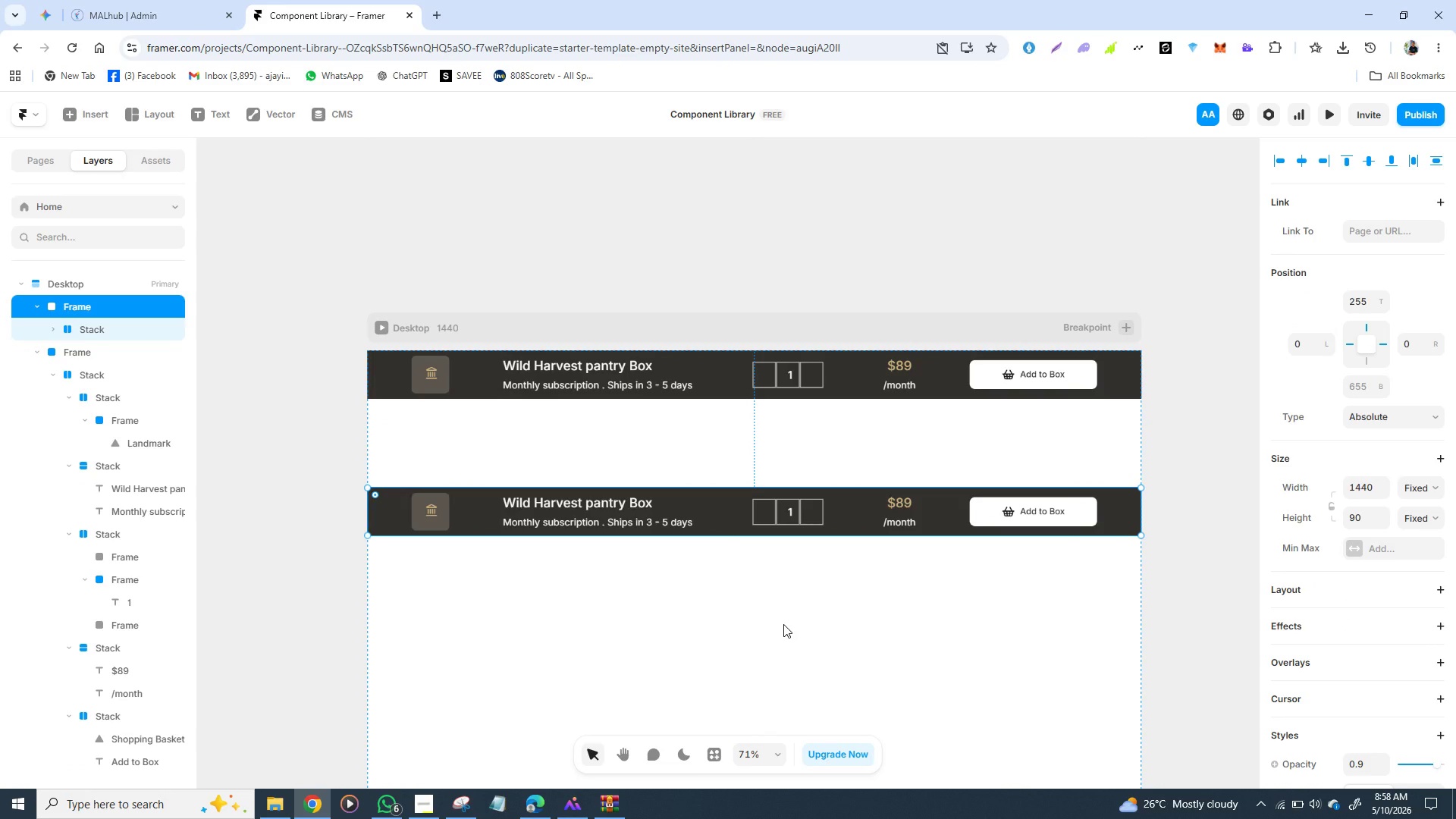 
wait(8.0)
 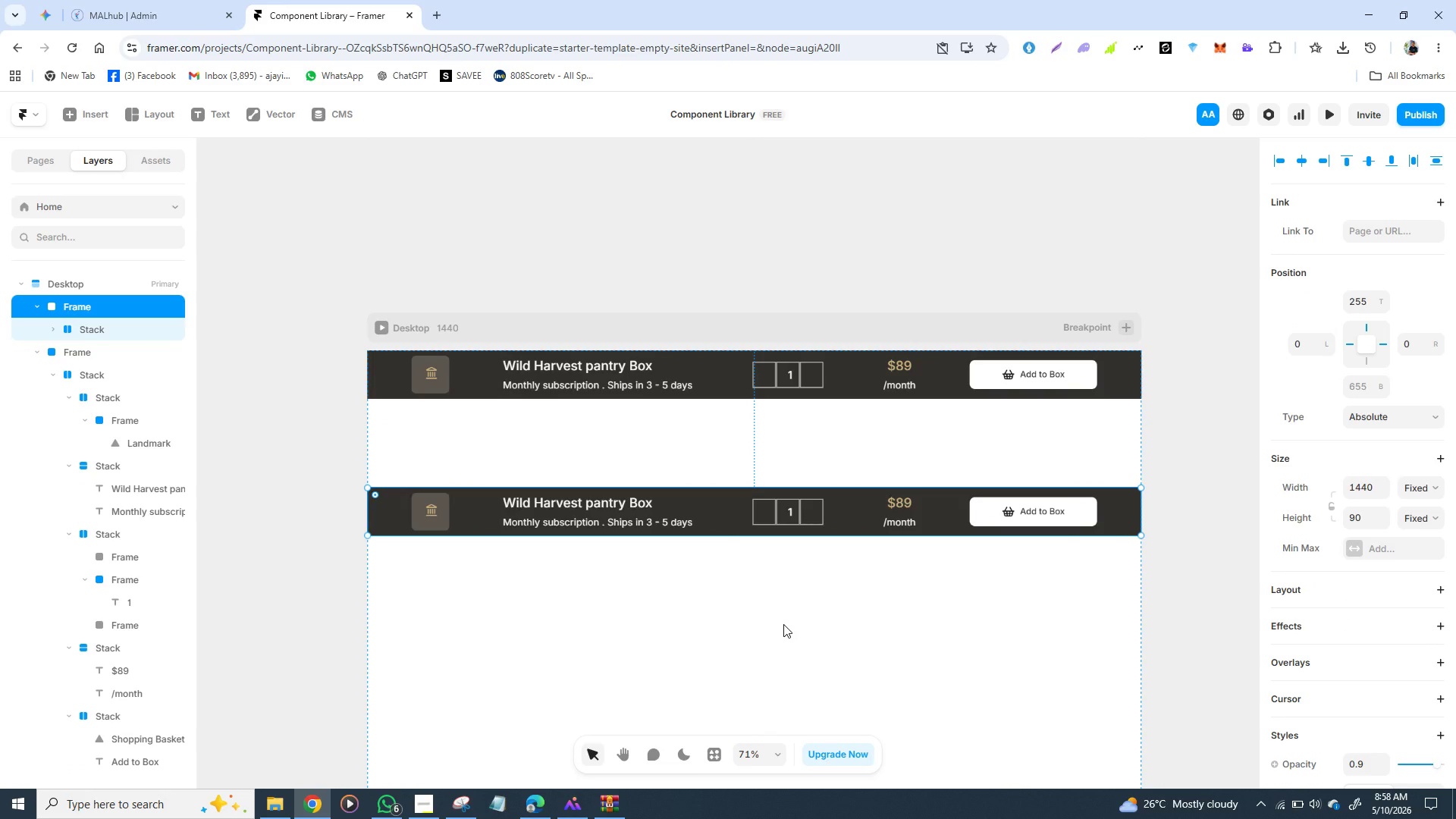 
left_click([623, 643])
 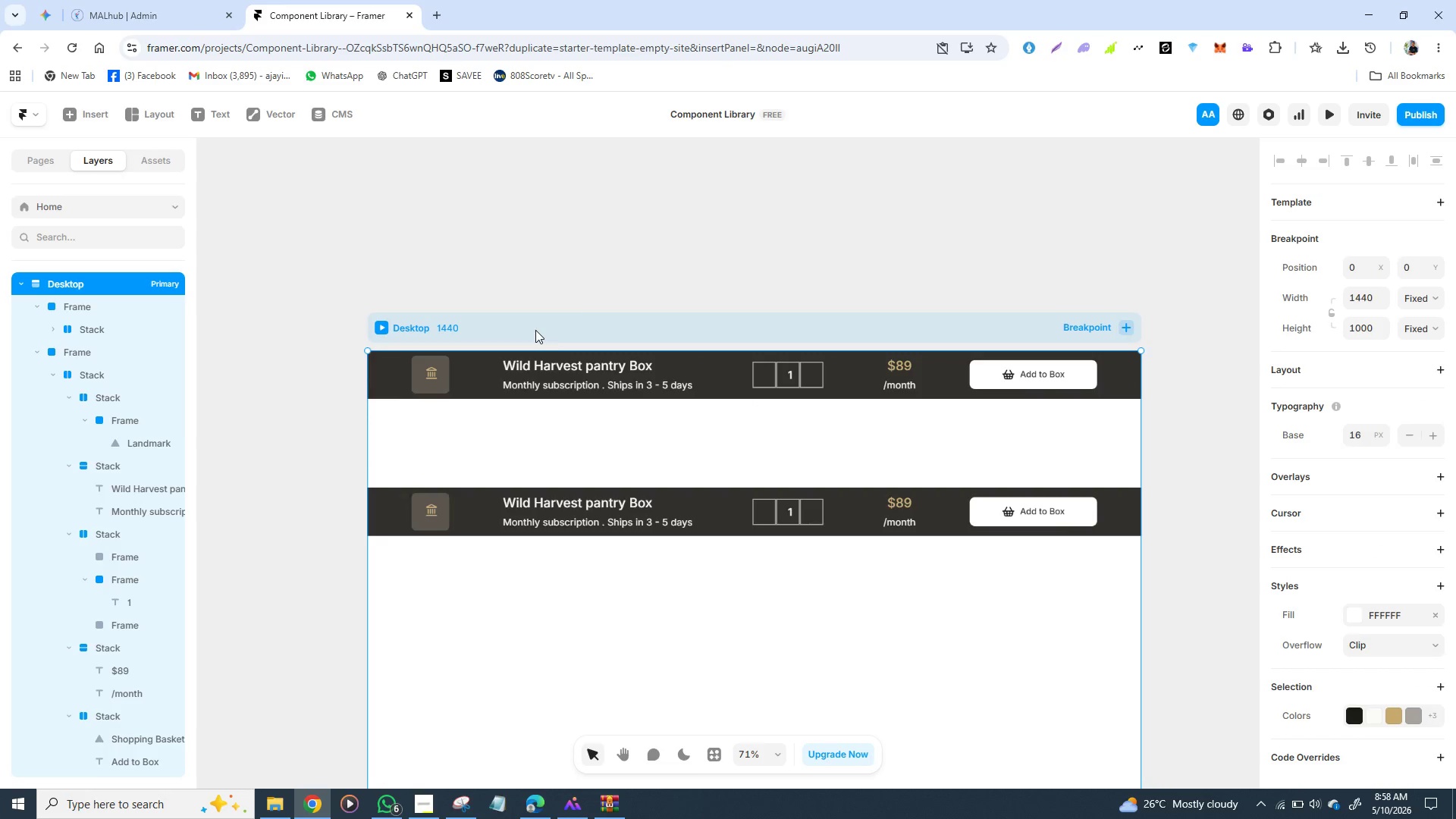 
left_click([535, 330])
 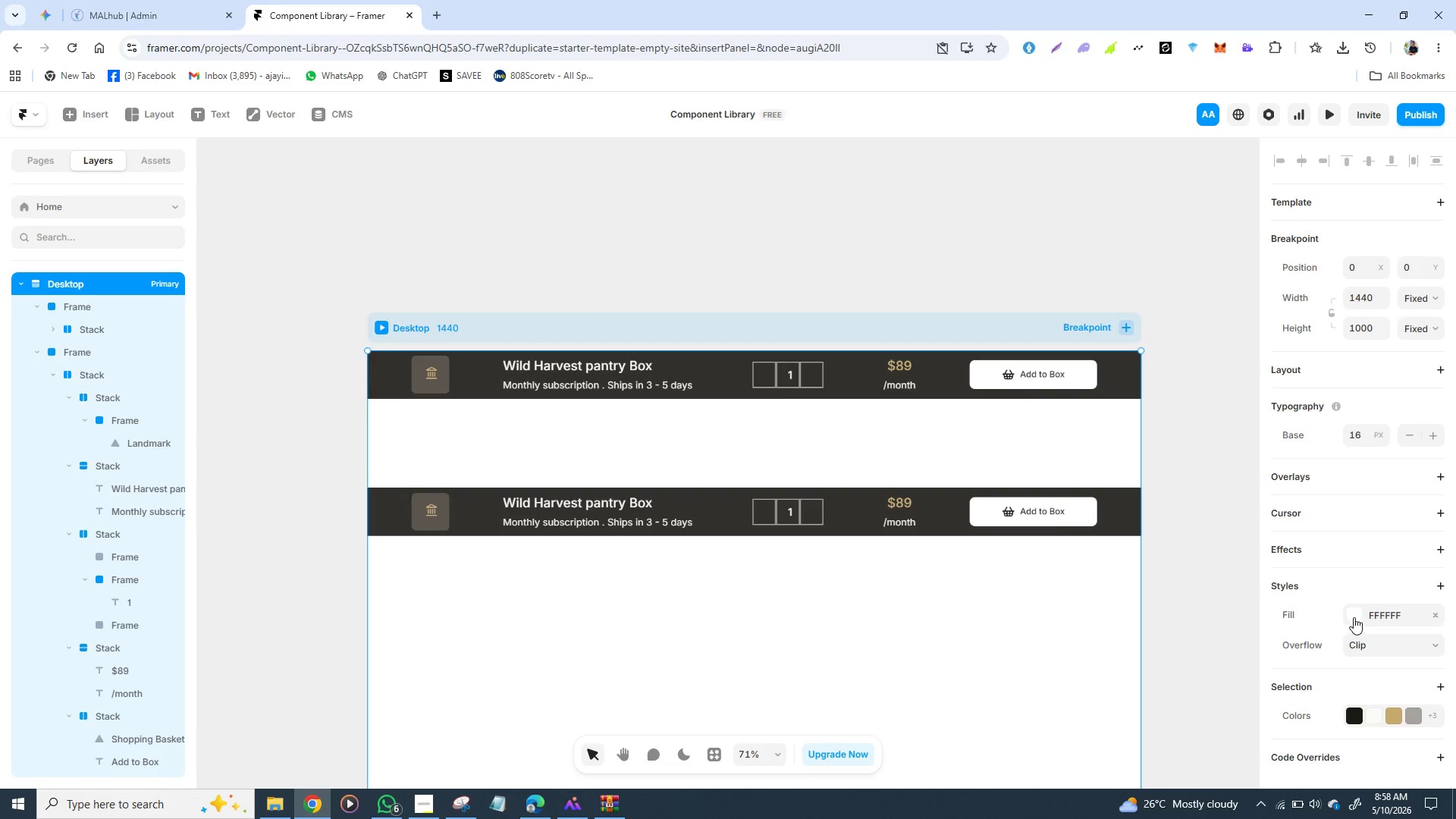 
left_click([1354, 617])
 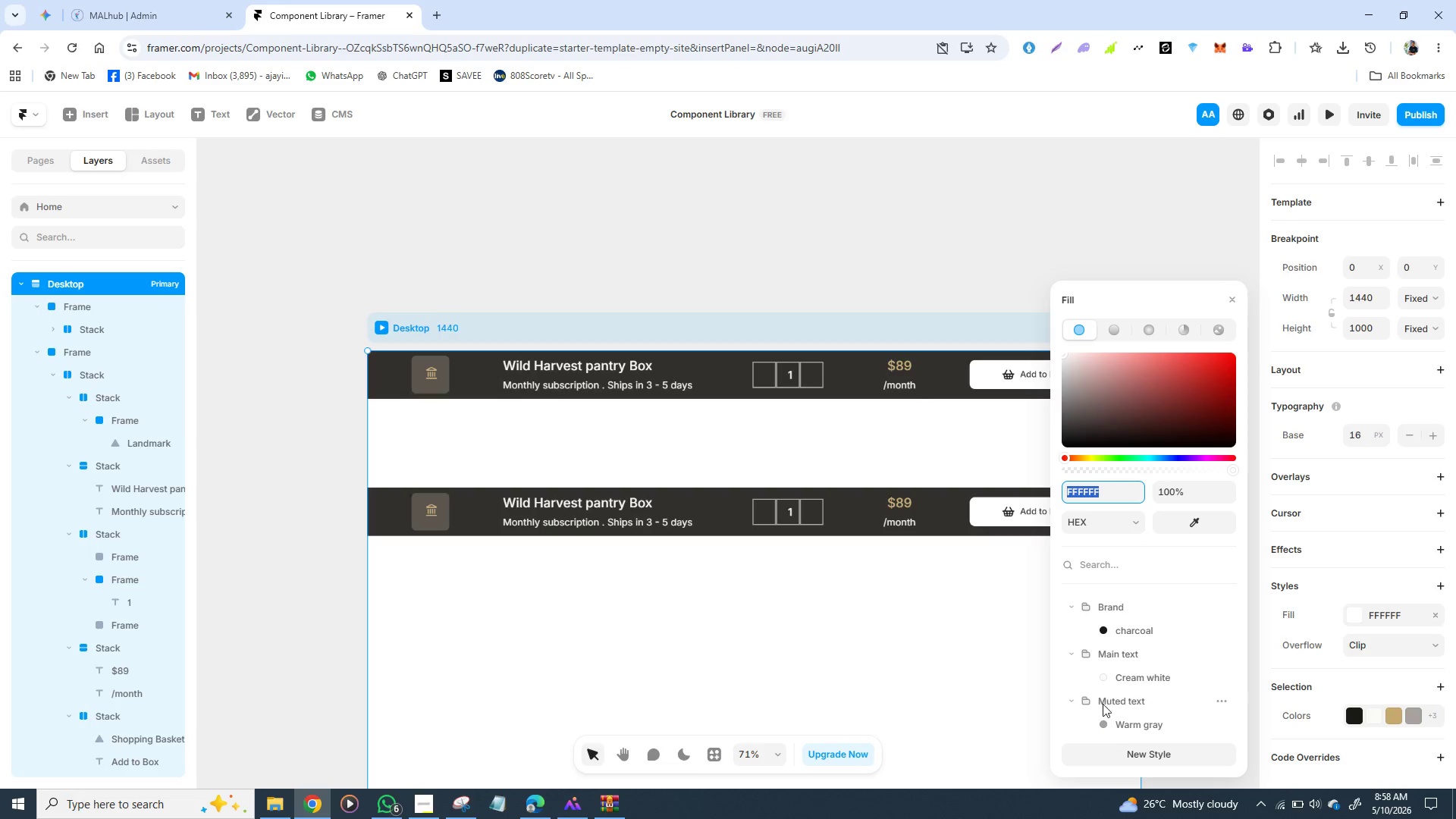 
wait(7.84)
 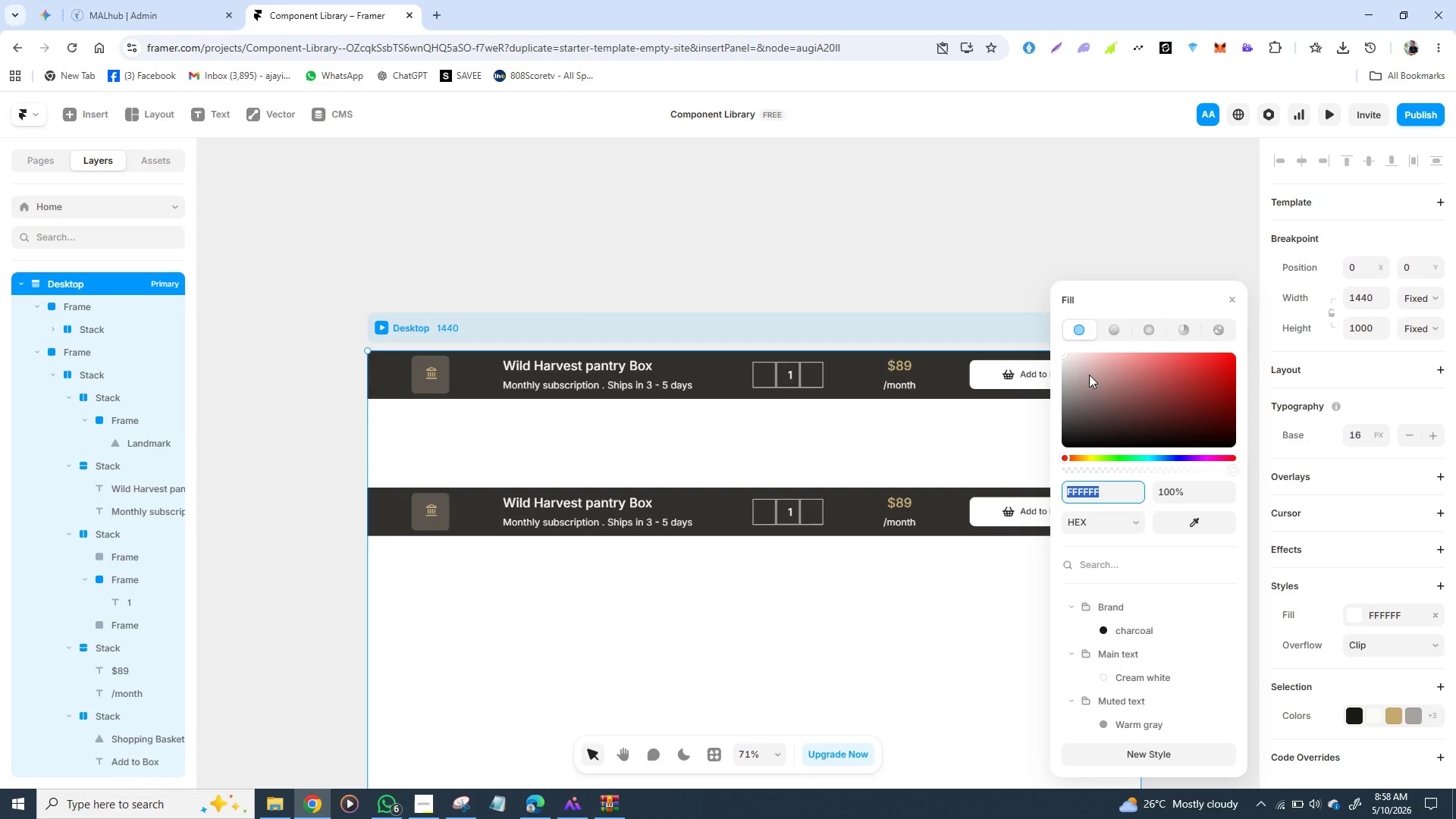 
left_click([1114, 681])
 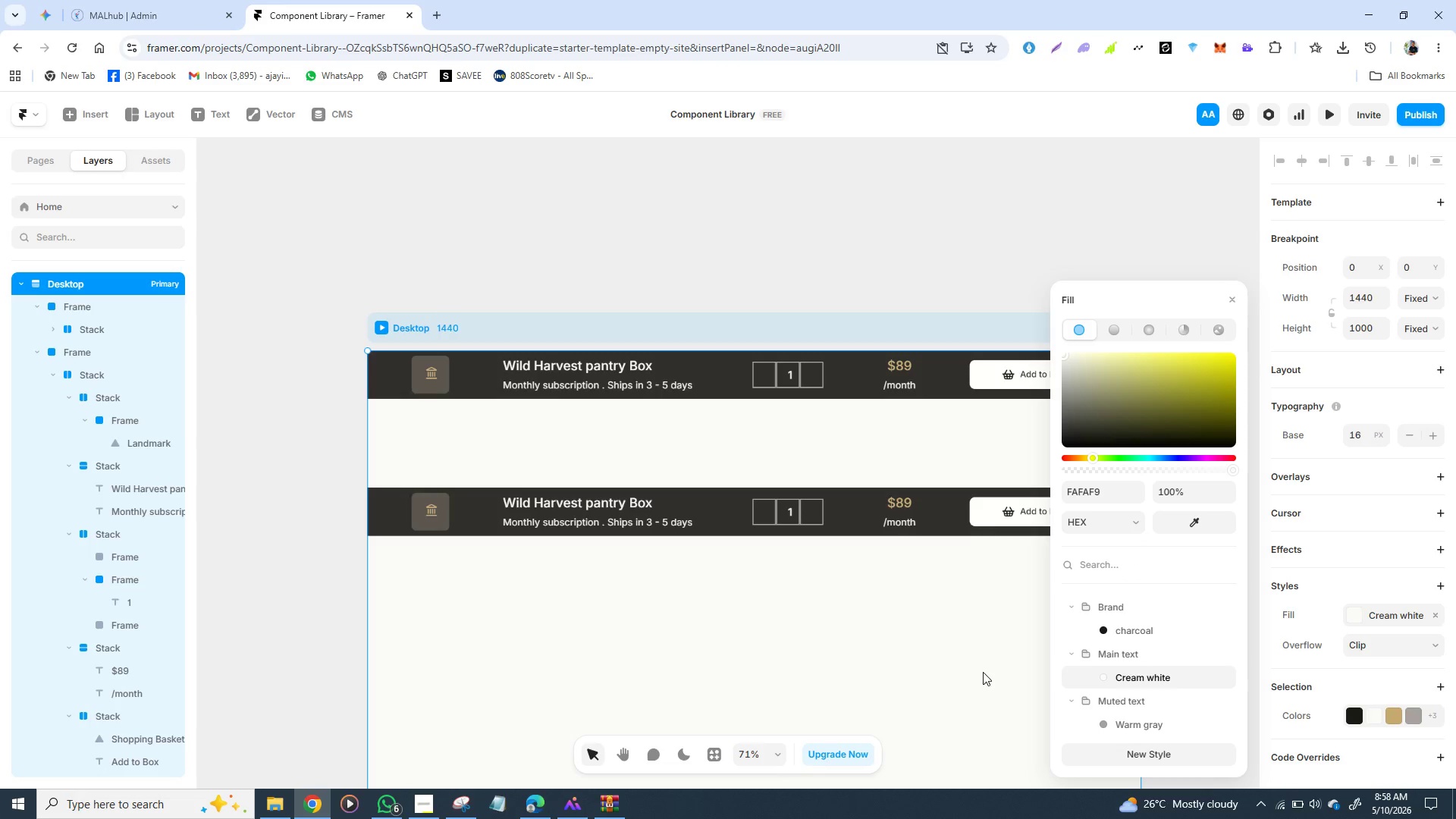 
left_click([984, 671])
 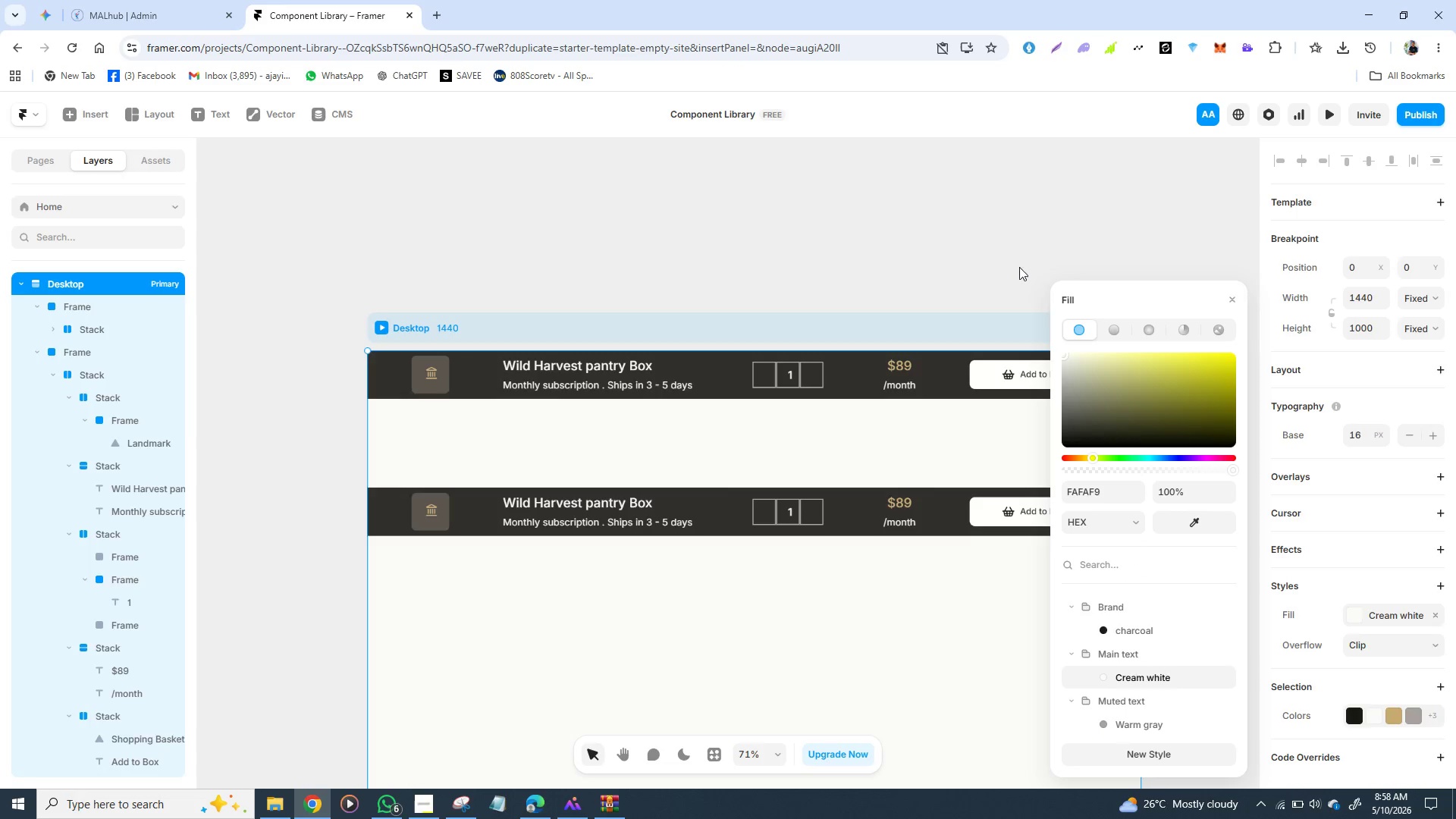 
left_click([968, 233])
 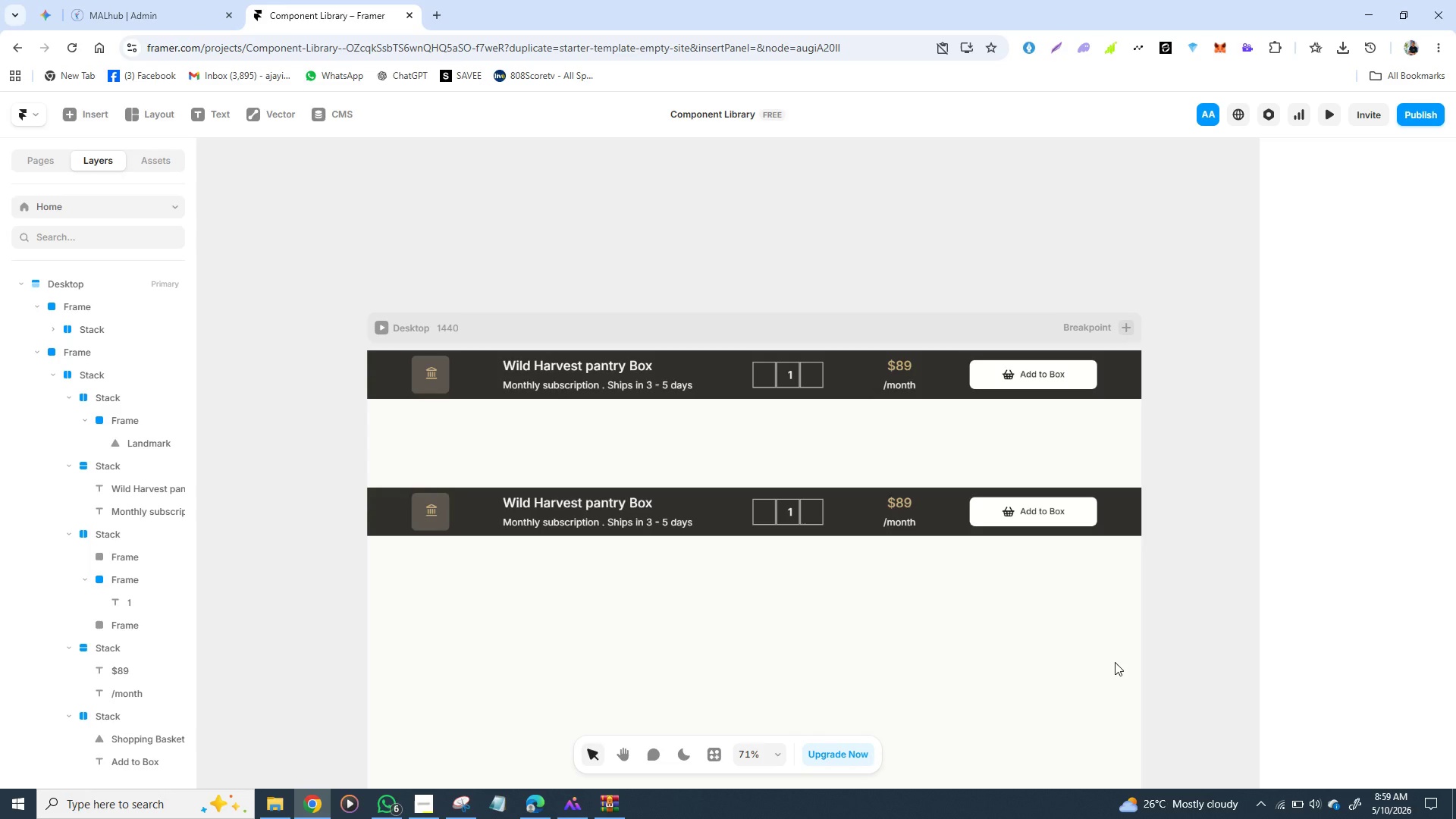 
wait(55.2)
 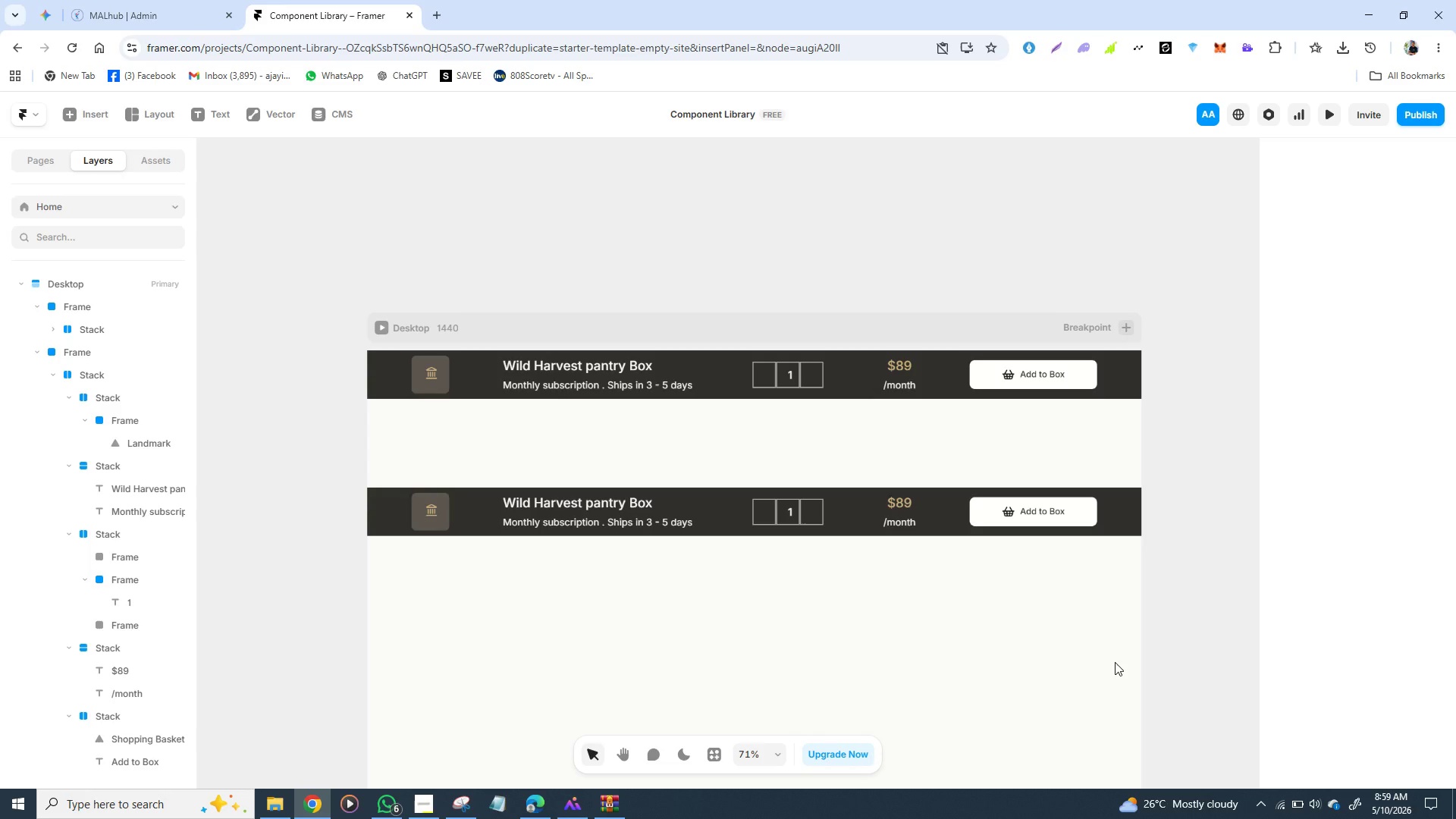 
hold_key(key=ControlLeft, duration=1.42)
 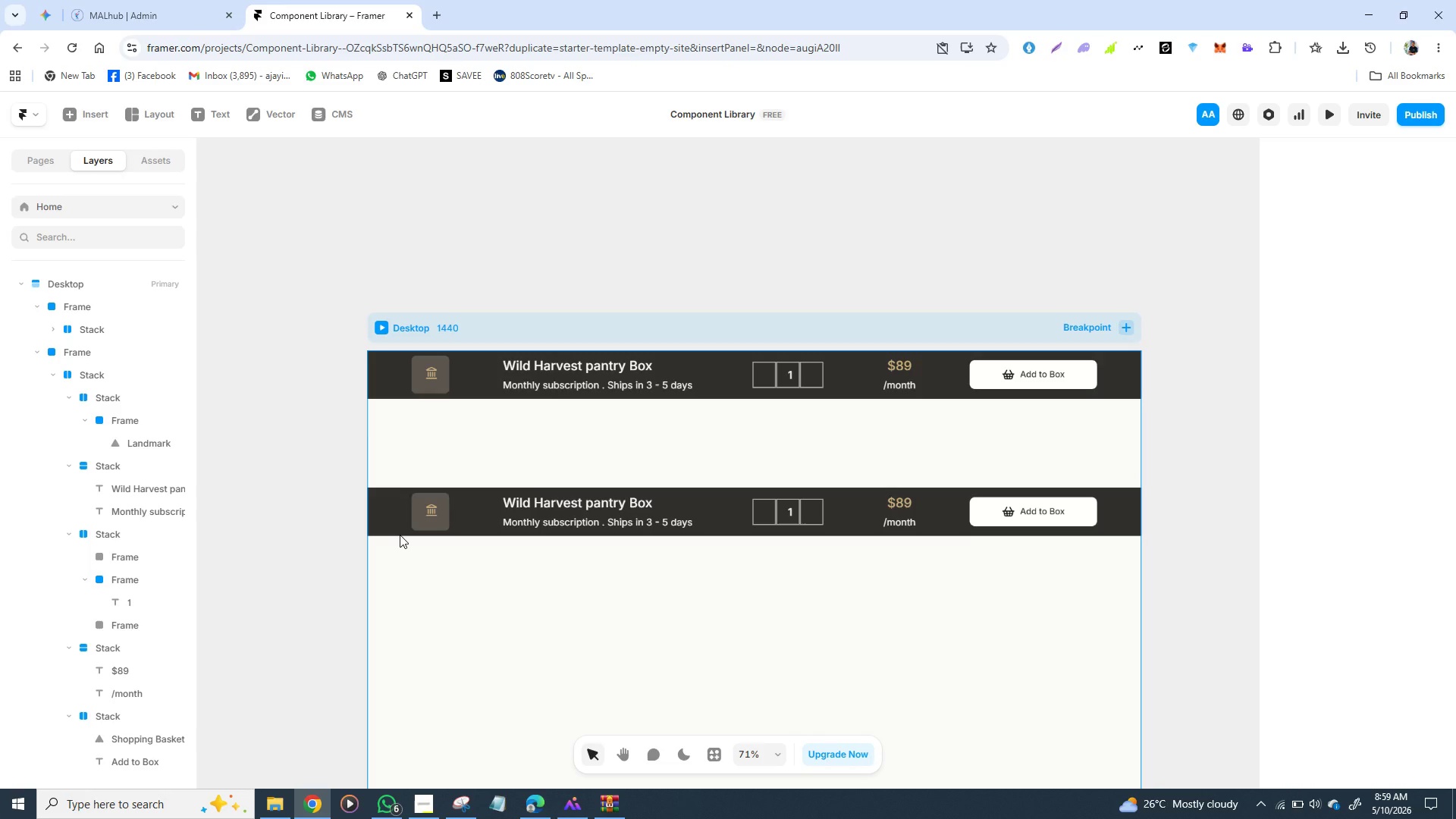 
key(Control+Z)
 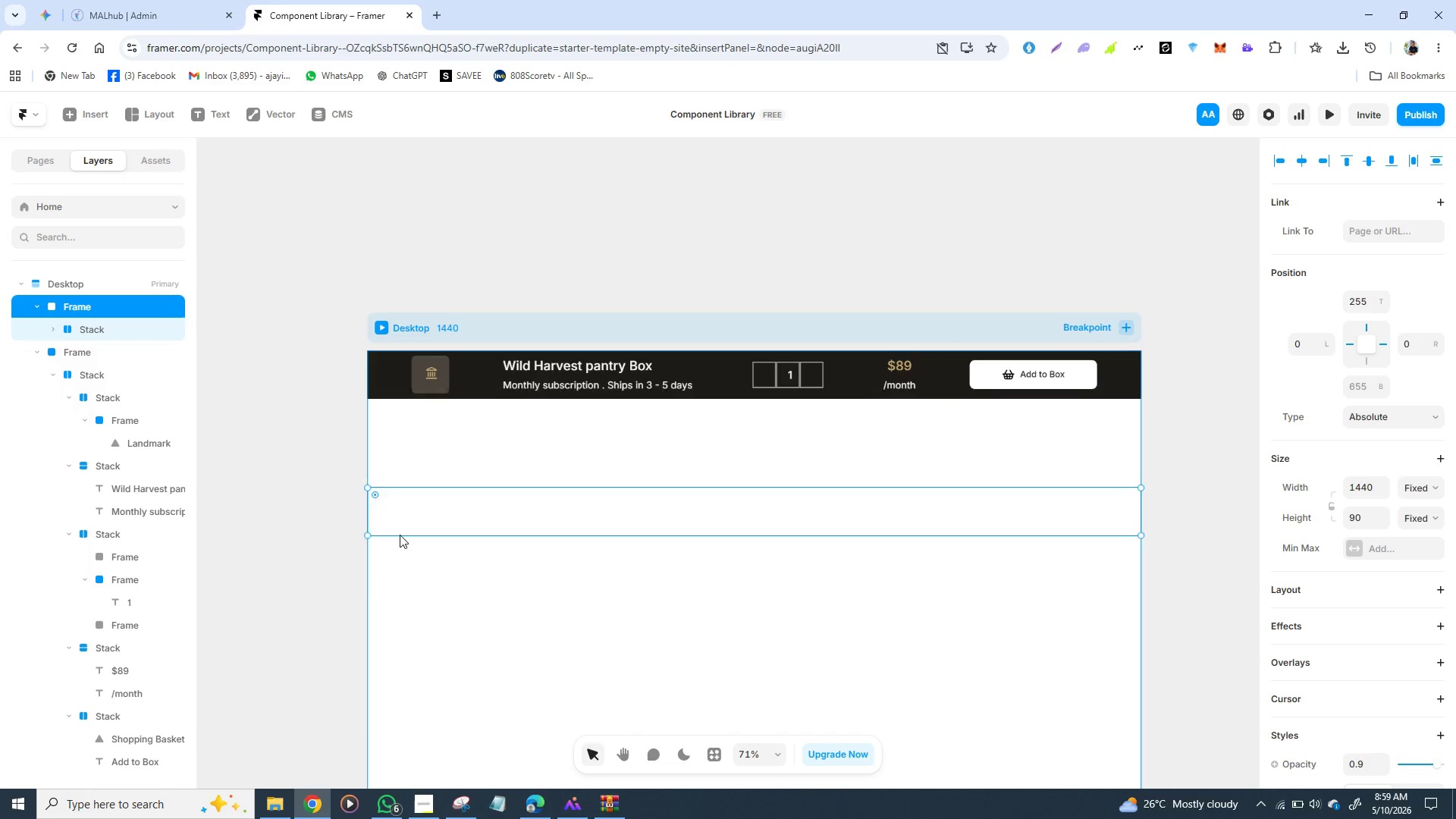 
key(Control+Z)
 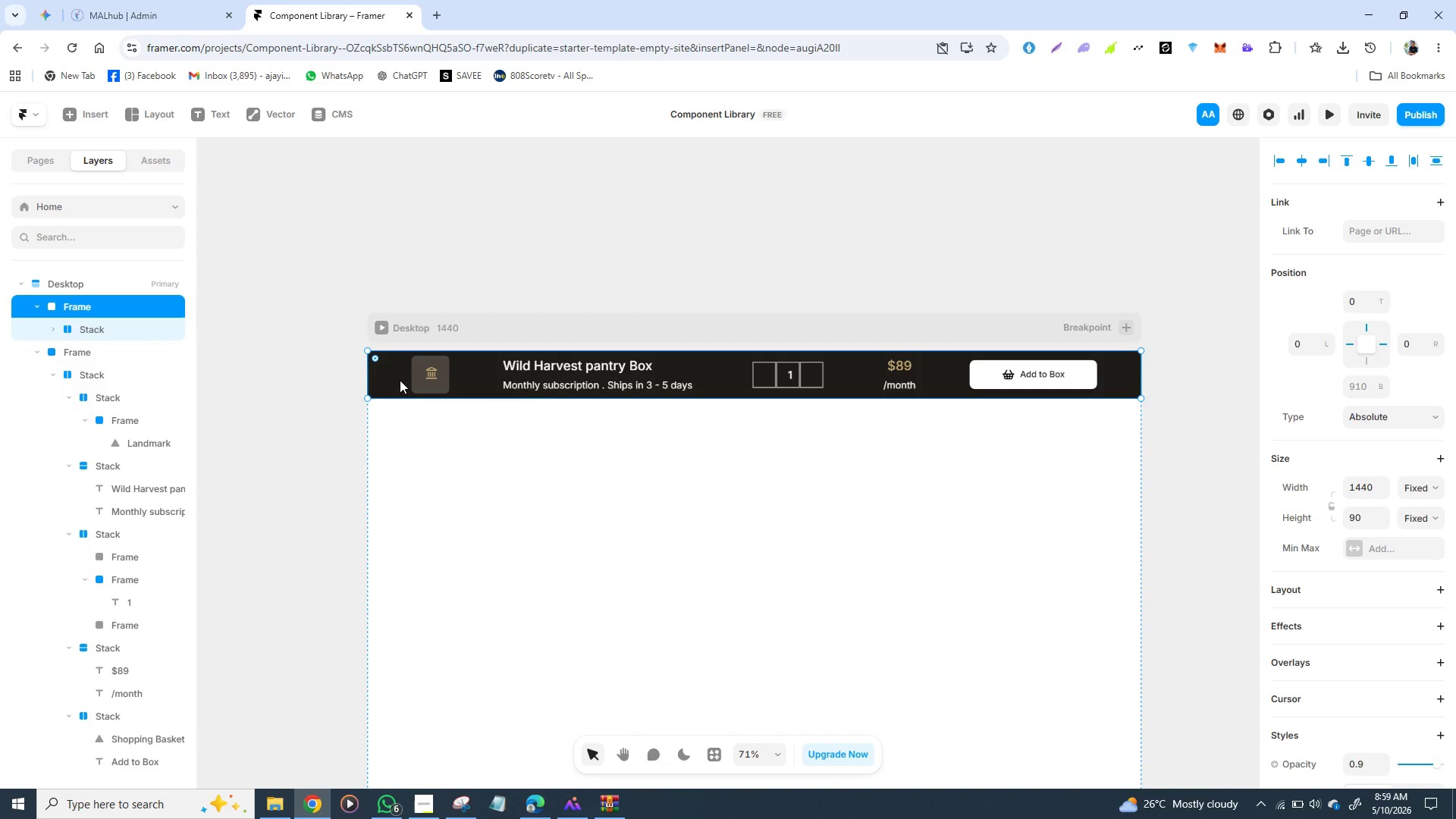 
right_click([392, 371])
 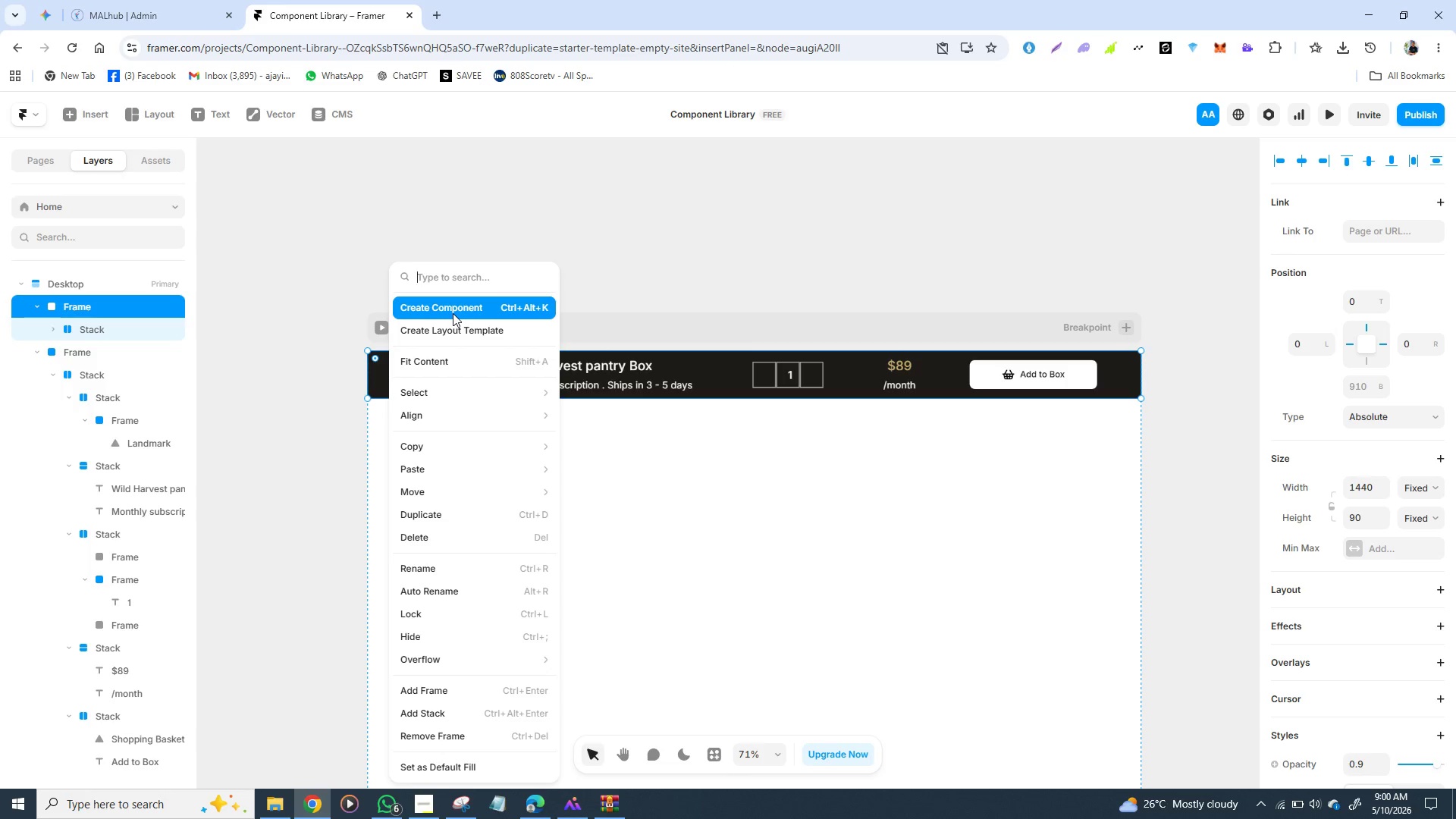 
wait(27.12)
 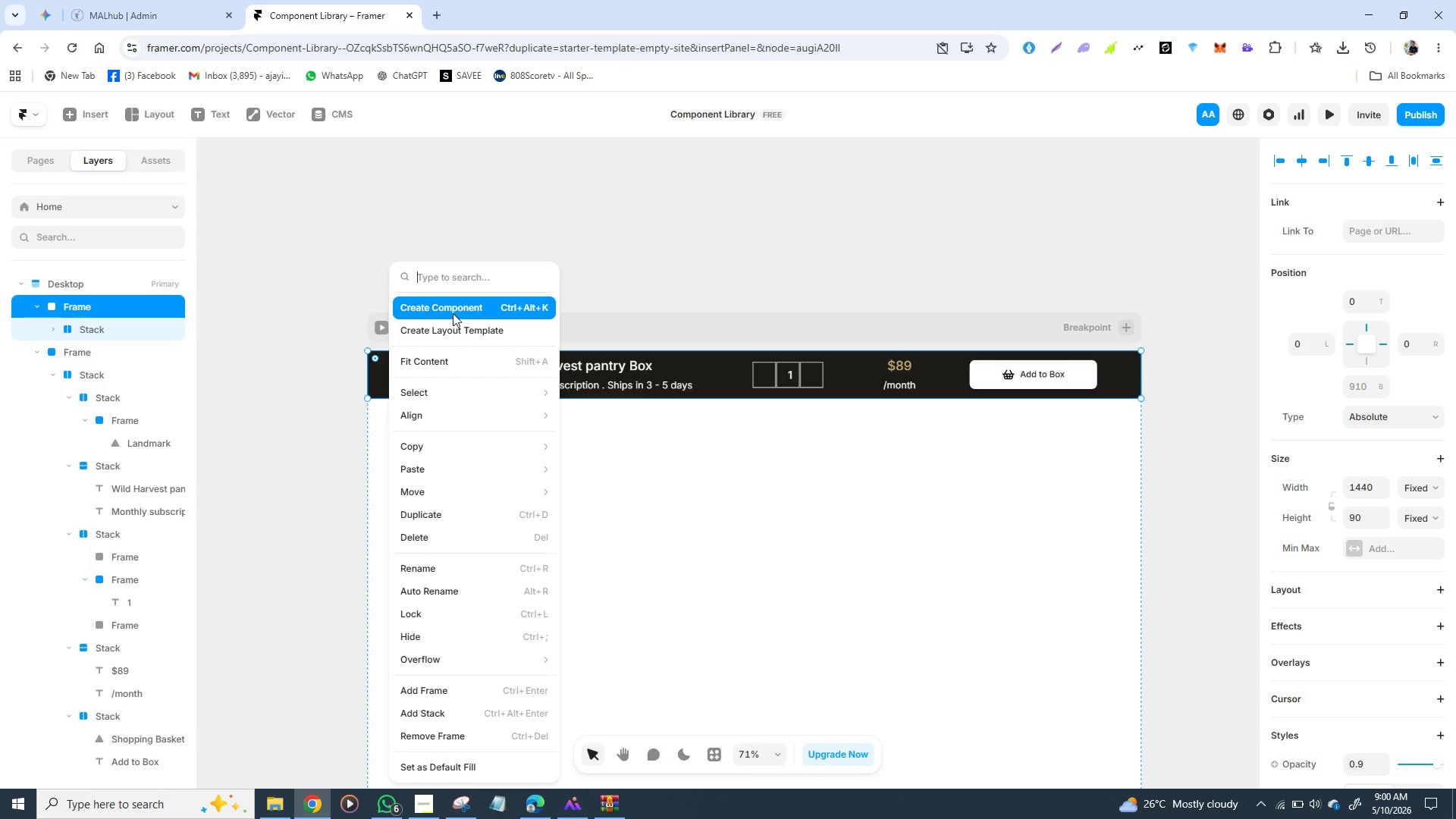 
left_click([752, 506])
 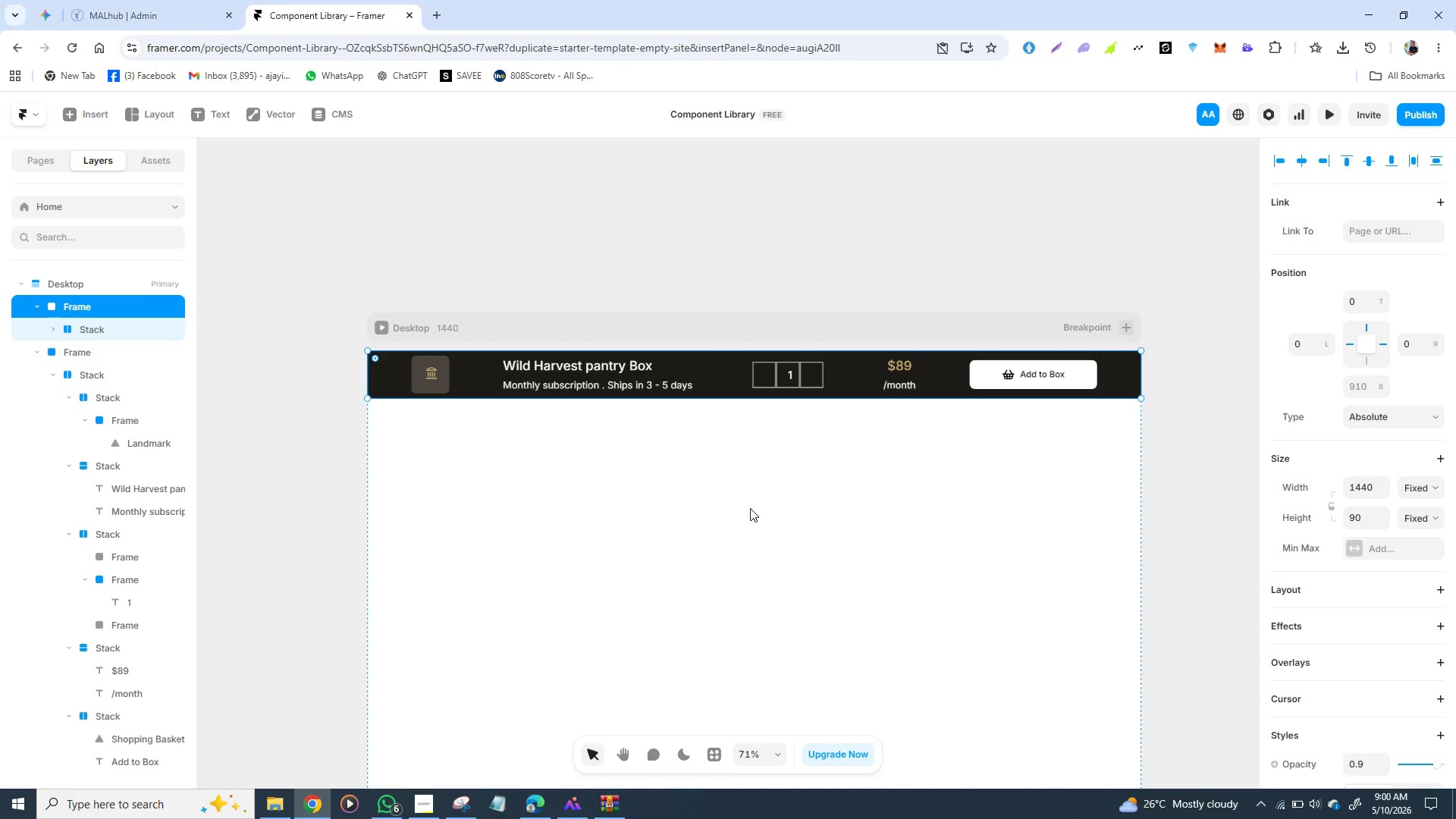 
wait(13.66)
 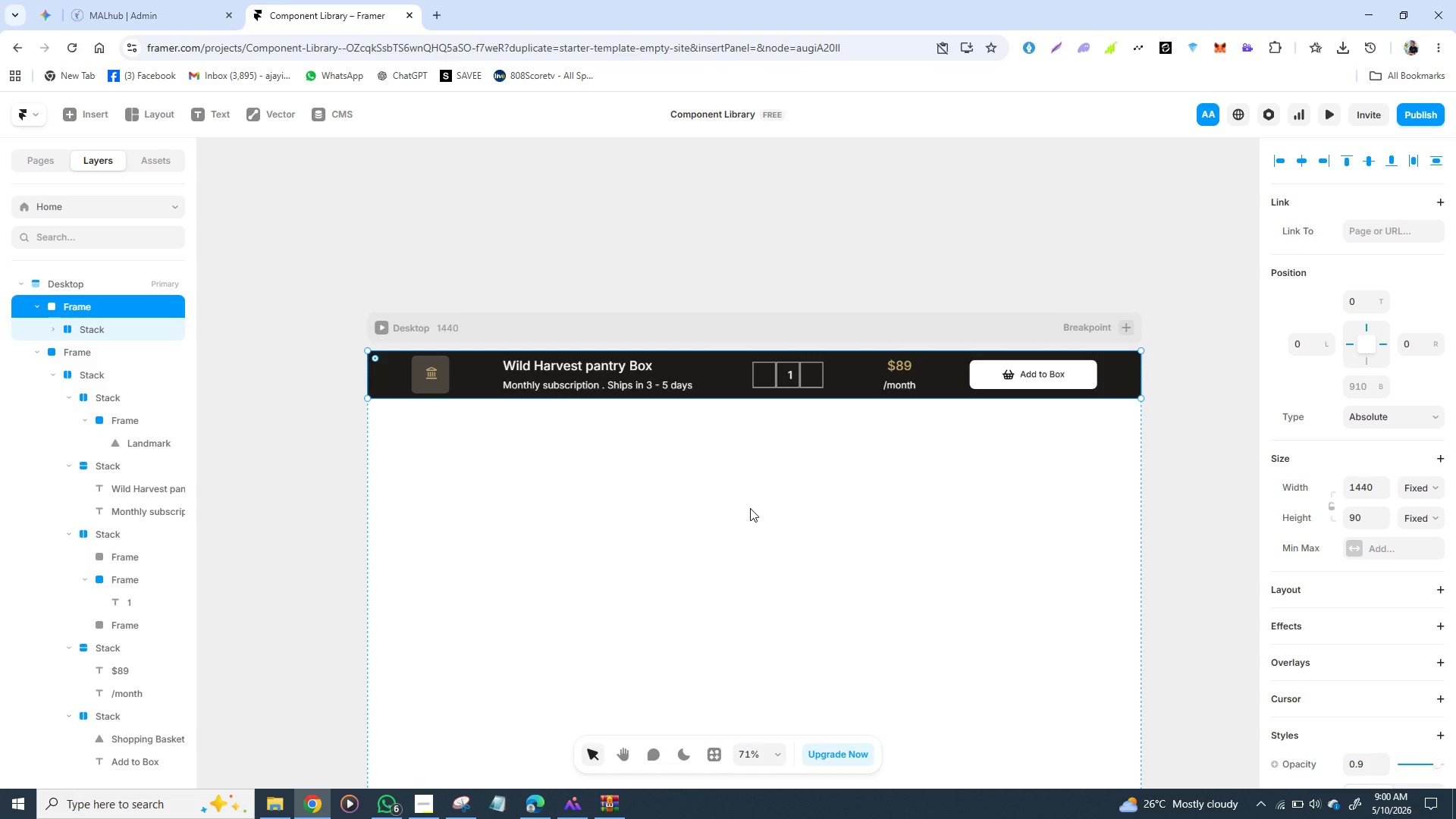 
mouse_move([410, 379])
 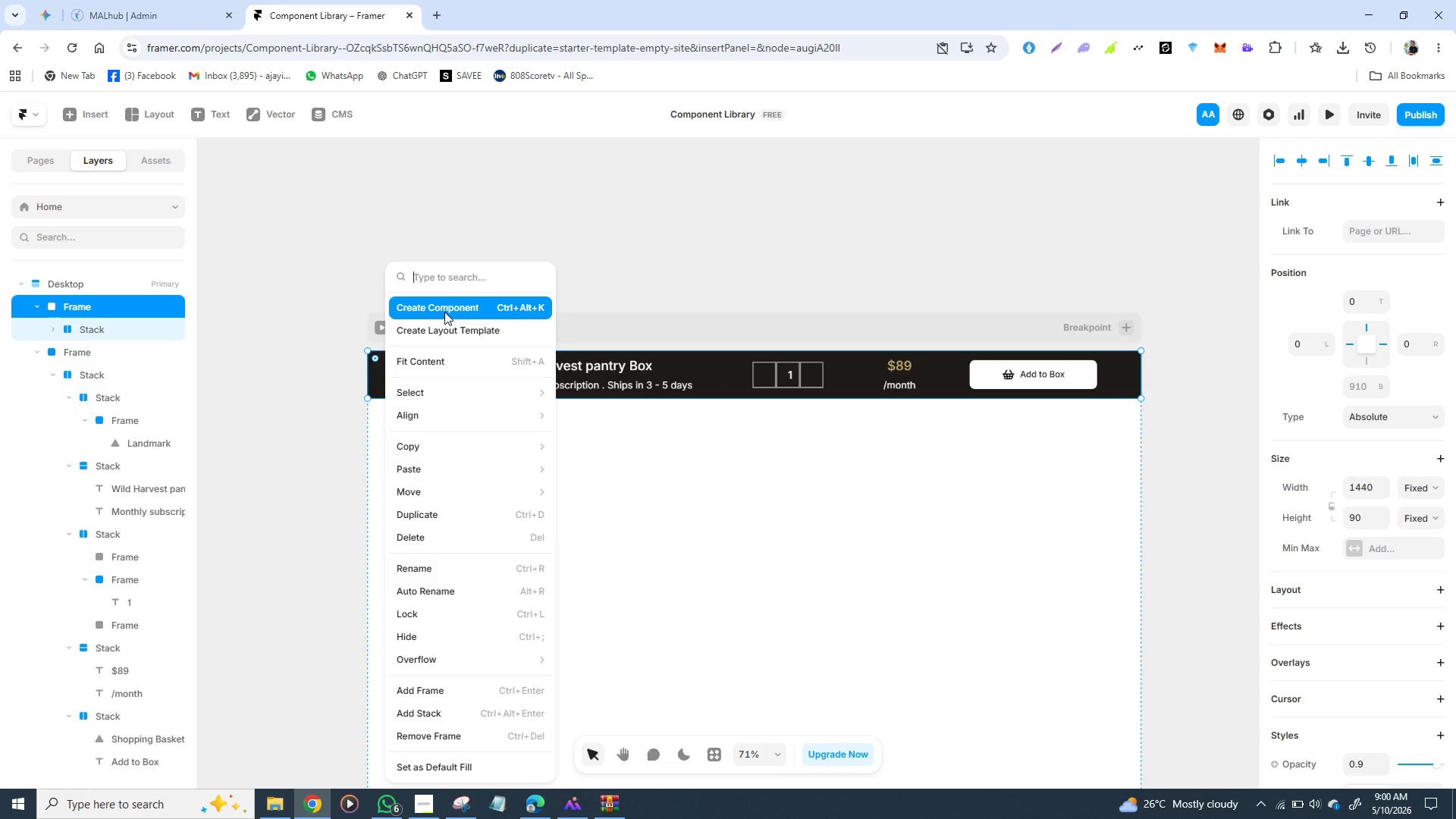 
left_click([444, 312])
 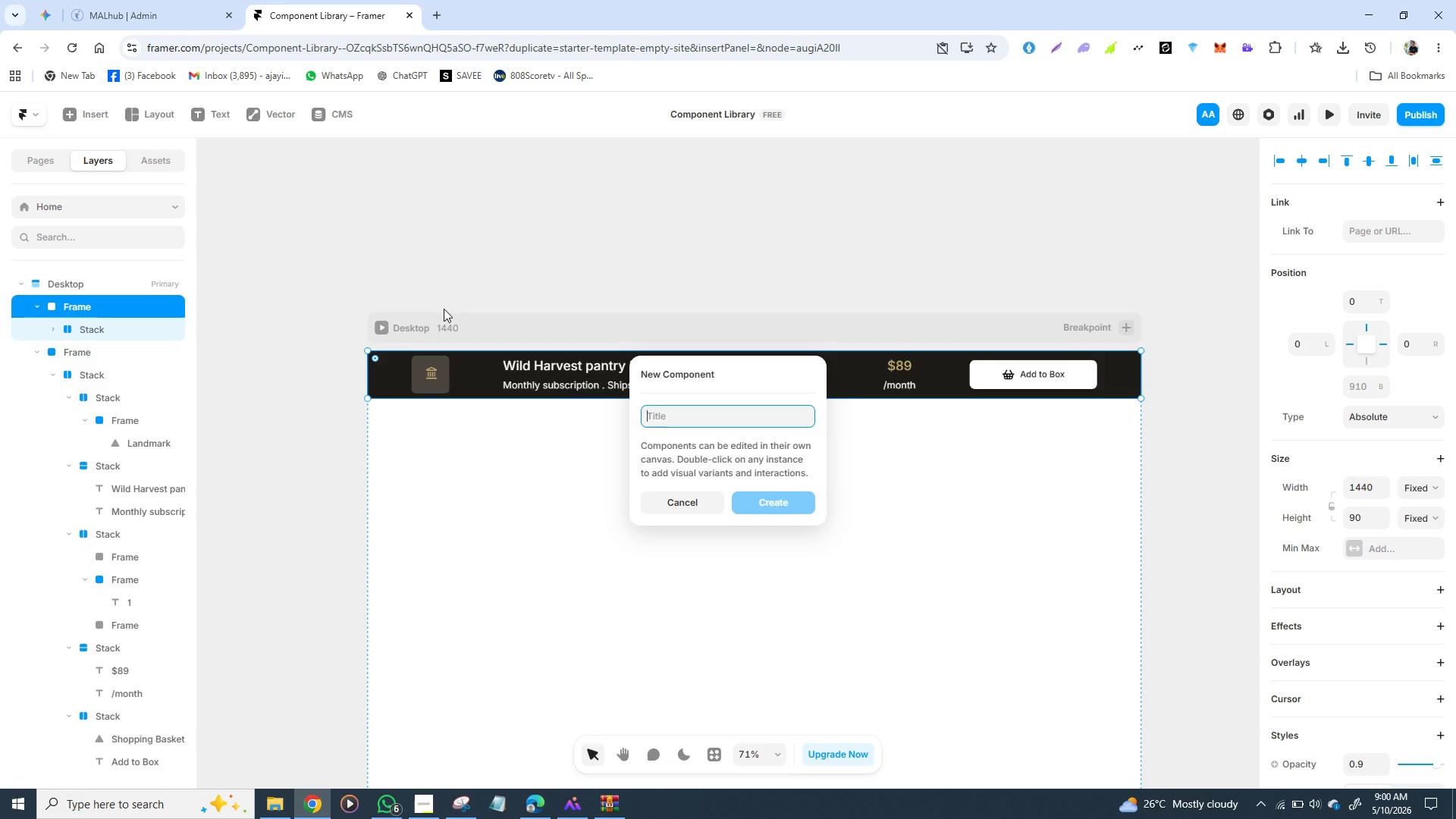 
wait(8.26)
 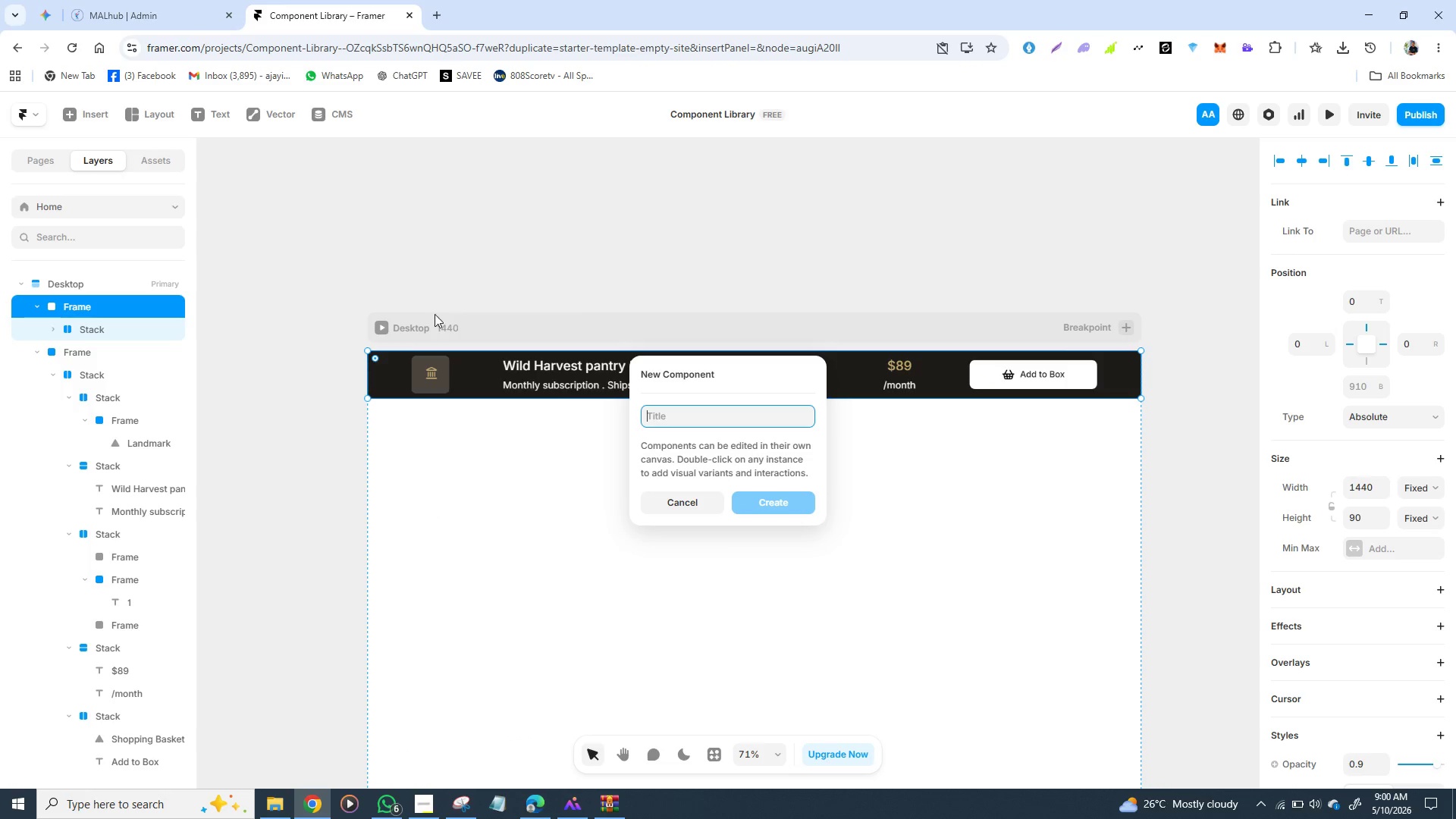 
type(St)
 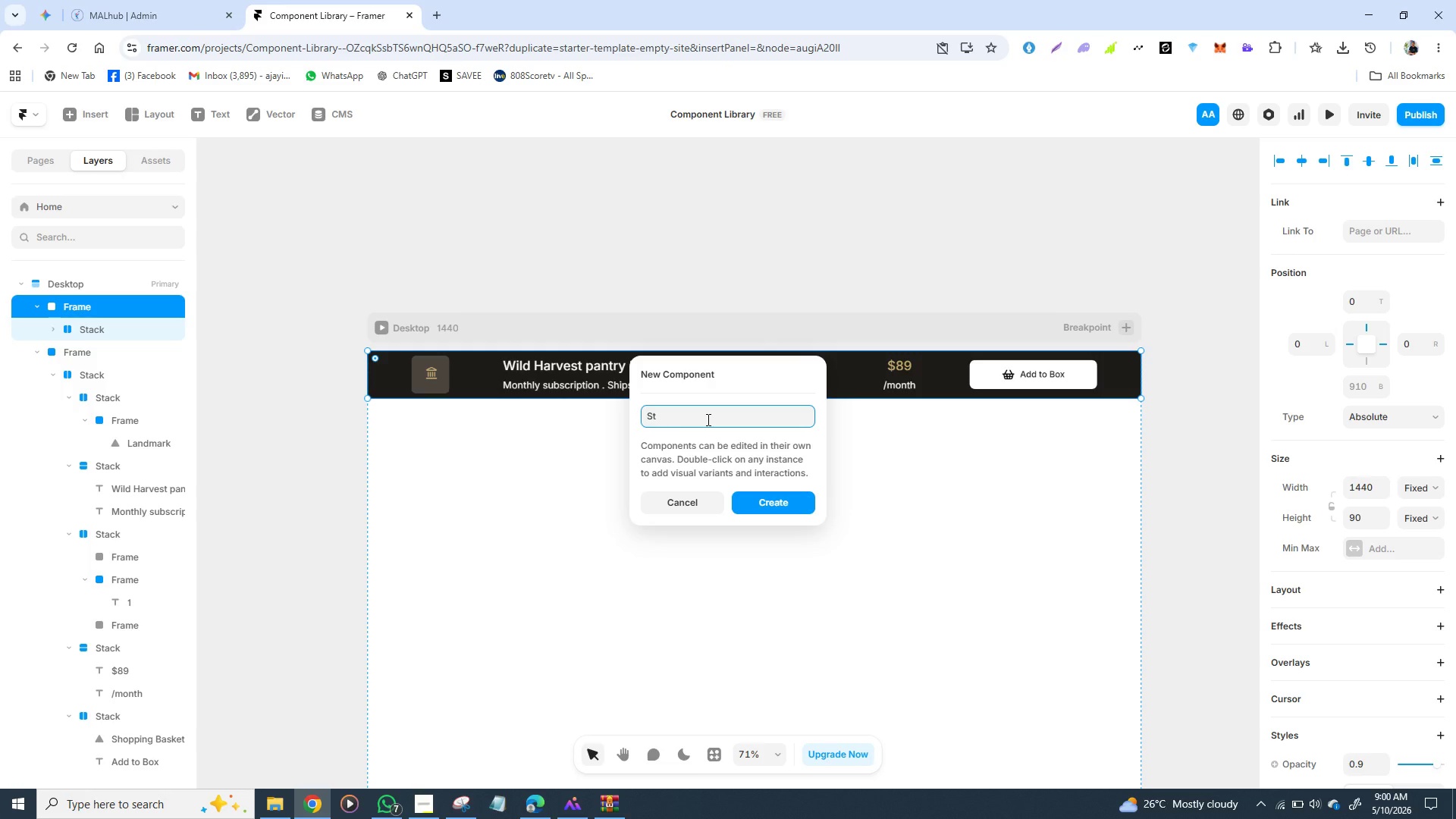 
type(ickyCheckout)
 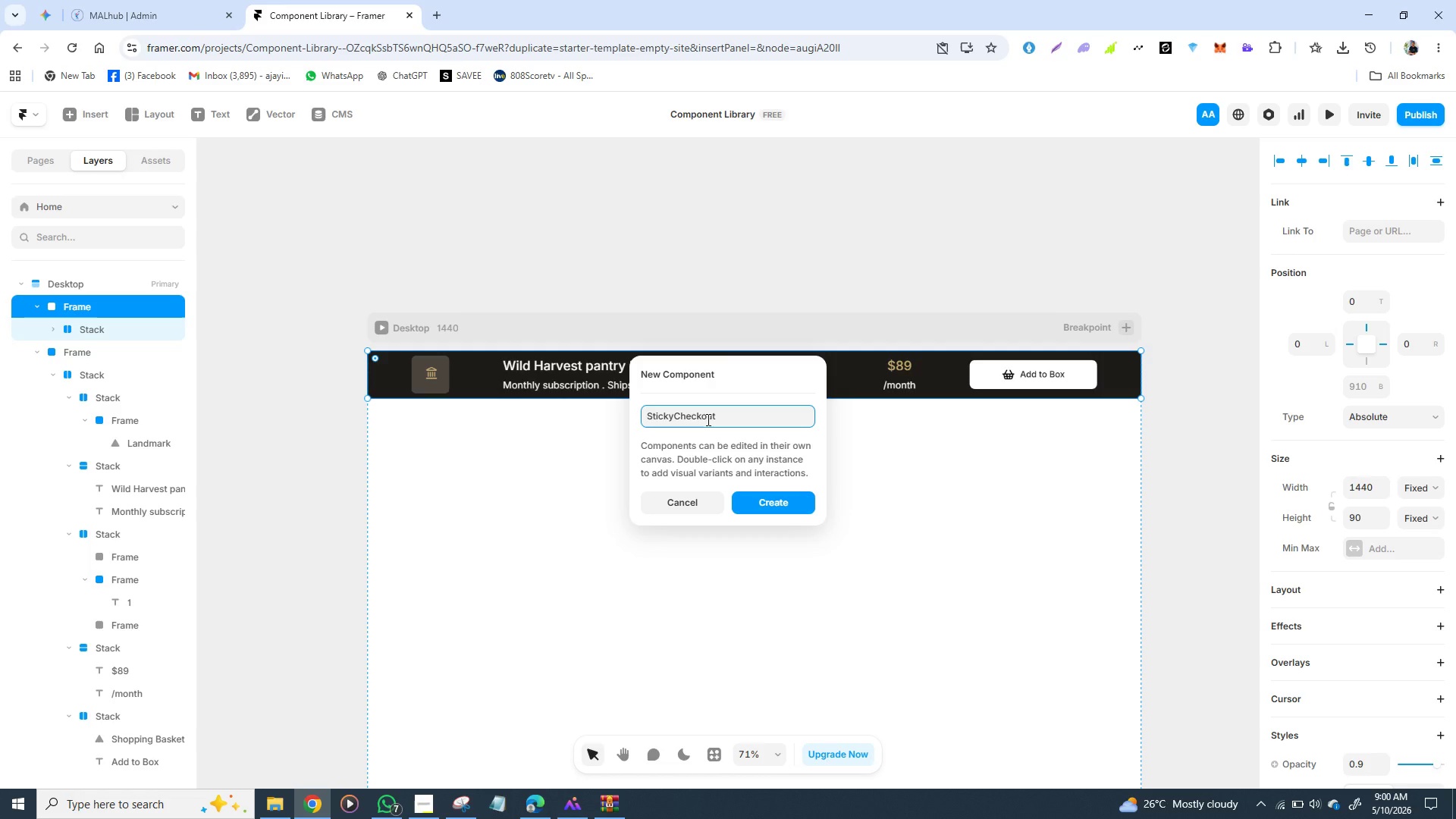 
type(Bar)
 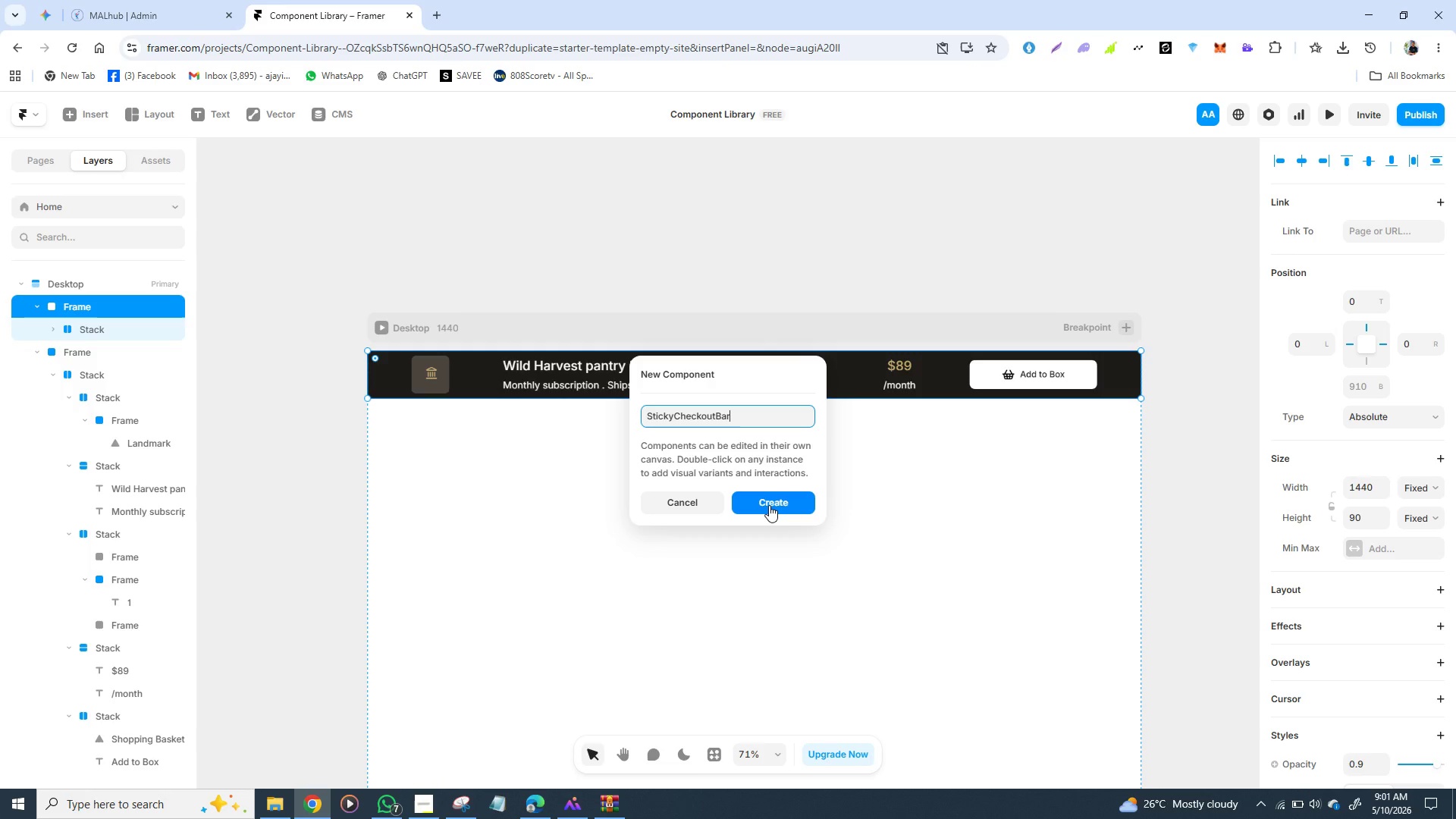 
wait(5.45)
 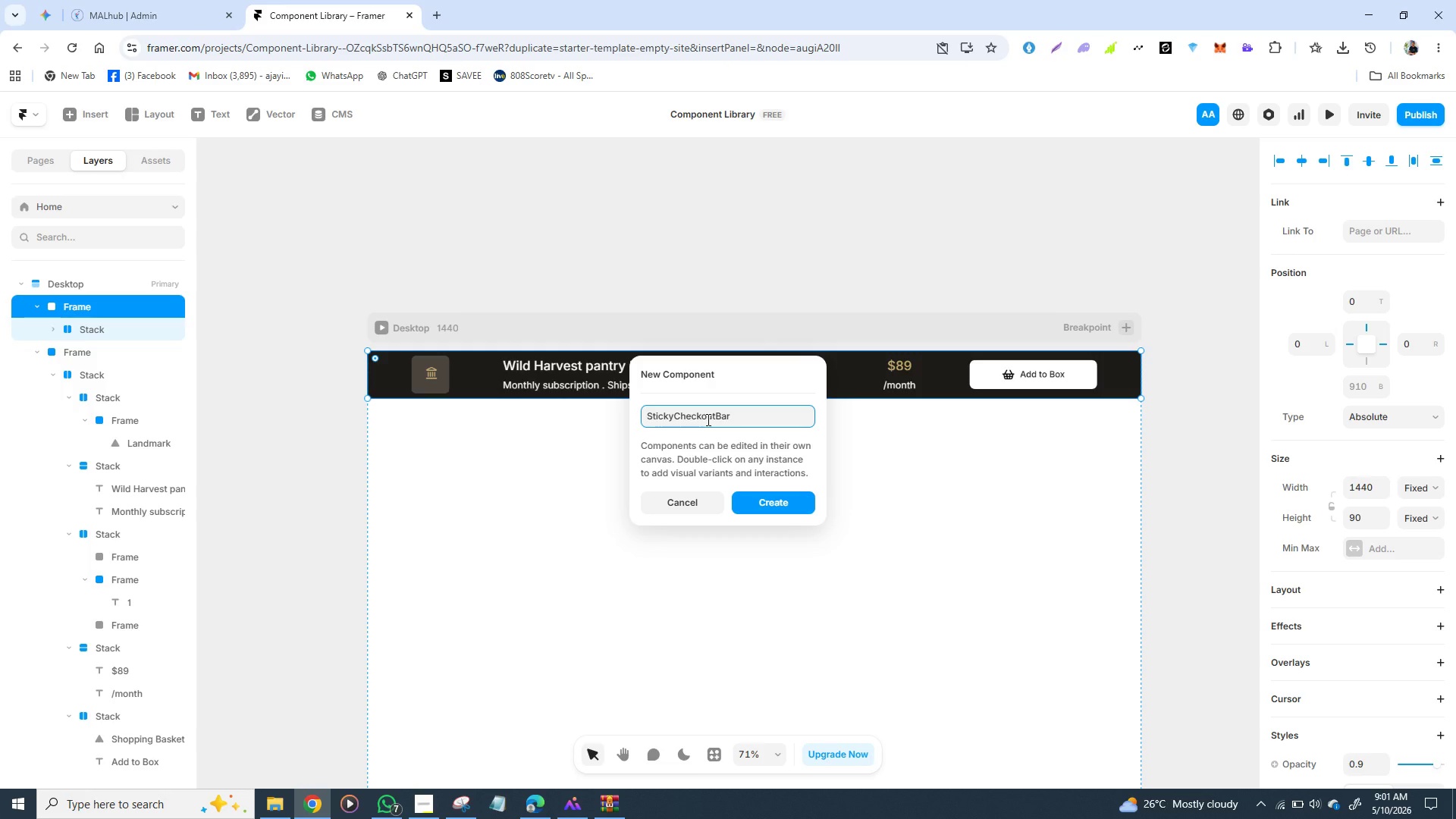 
left_click([769, 505])
 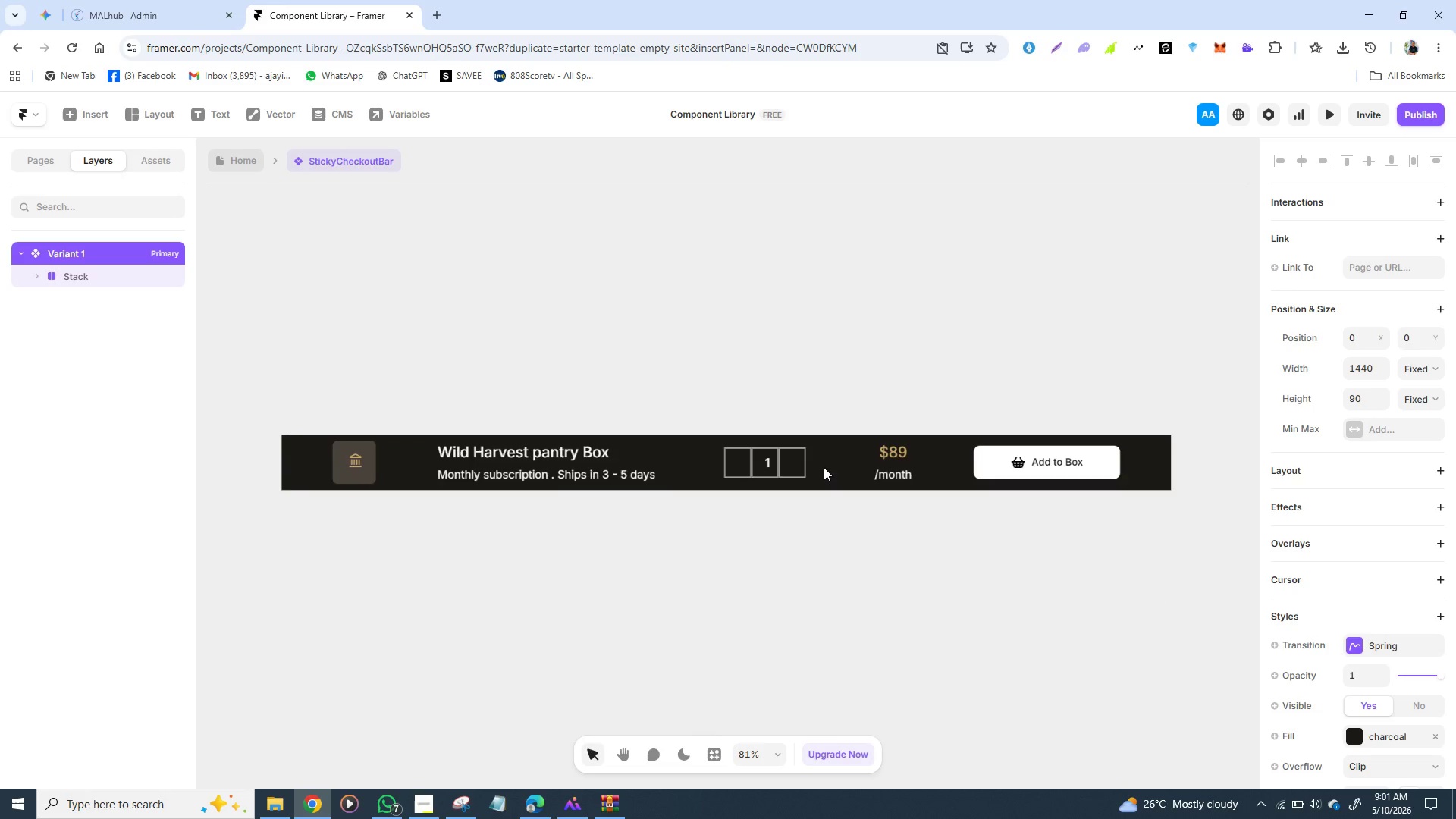 
wait(48.03)
 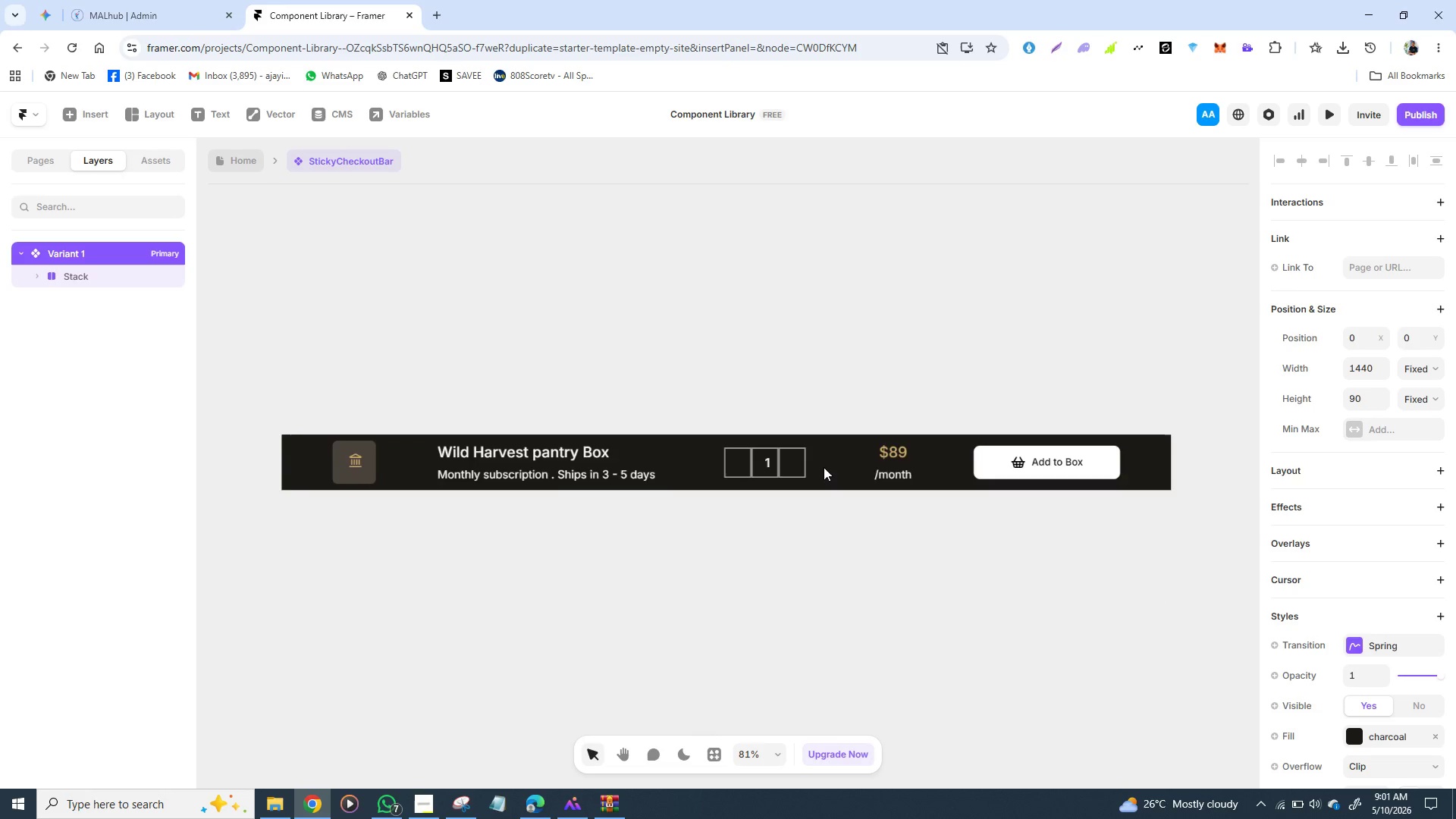 
left_click([879, 461])
 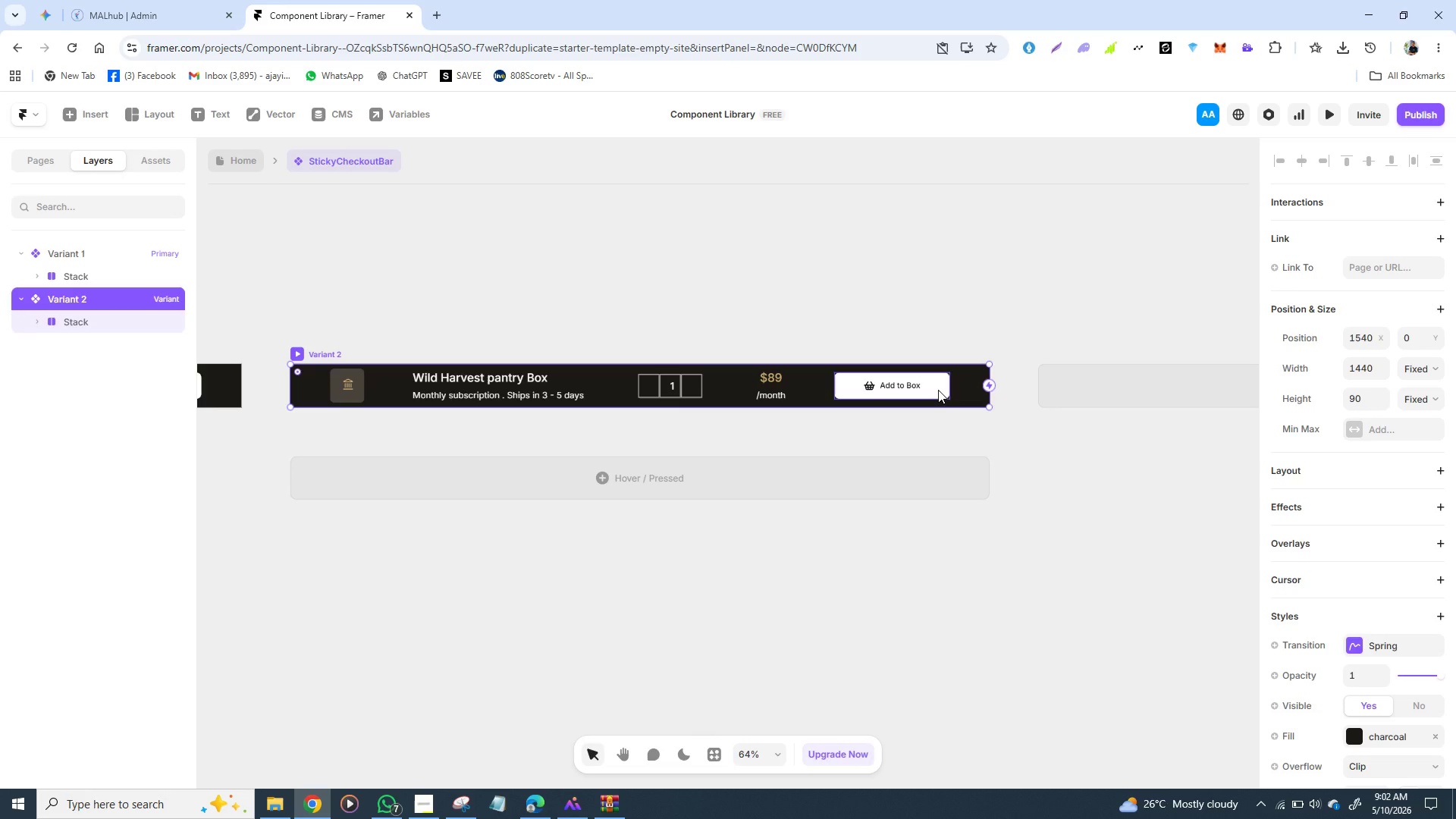 
wait(63.0)
 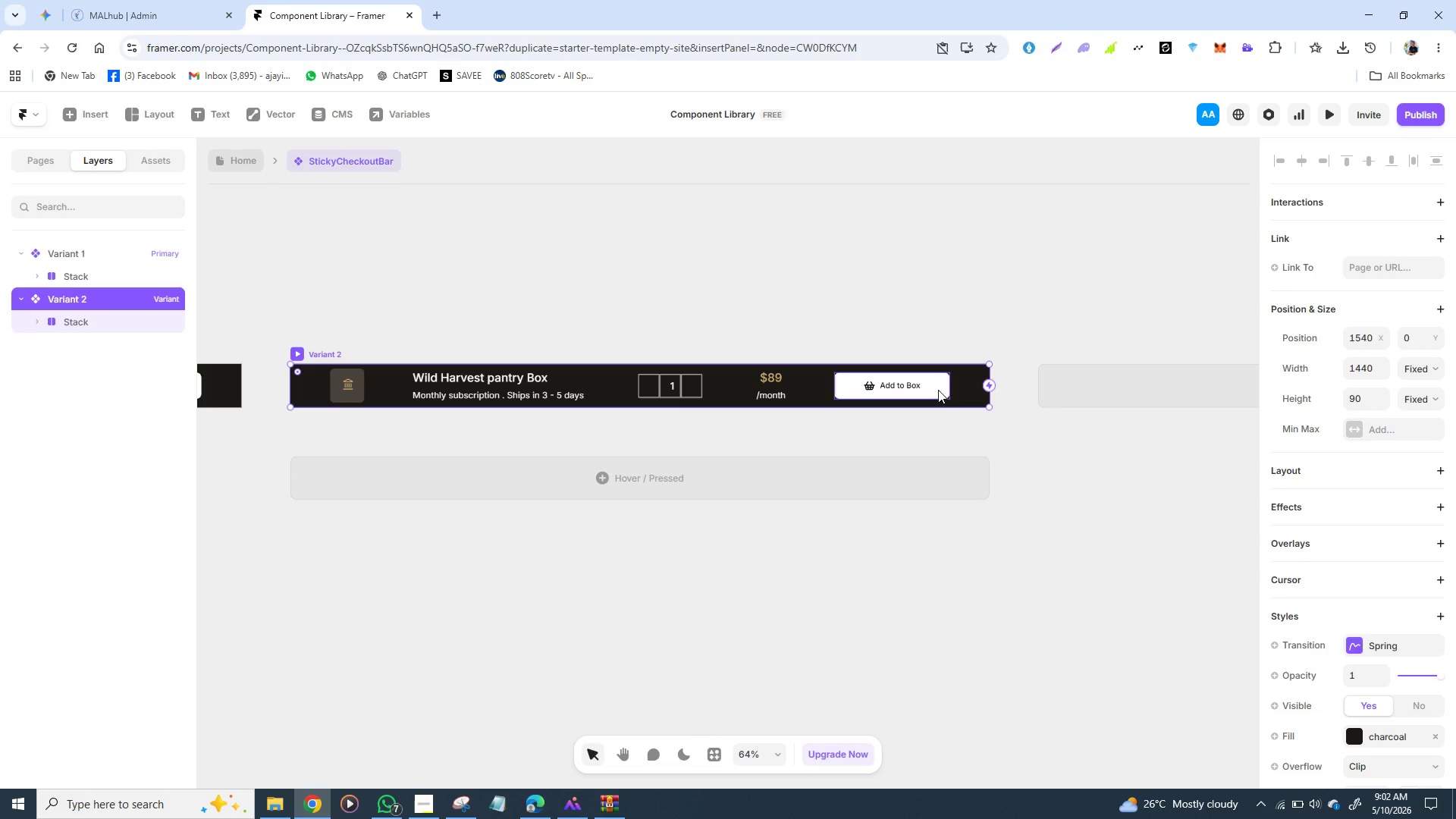 
left_click([942, 389])
 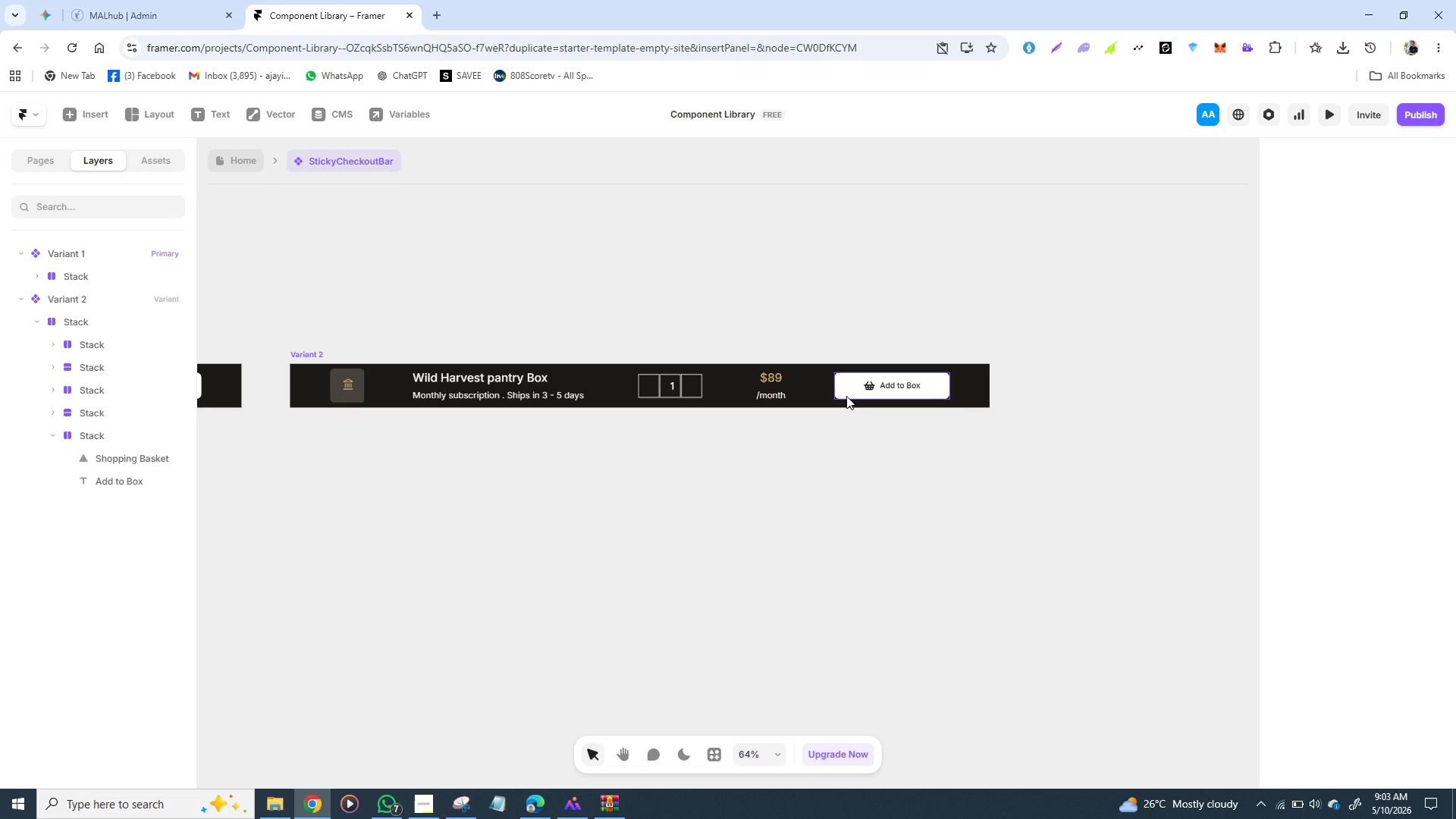 
wait(13.03)
 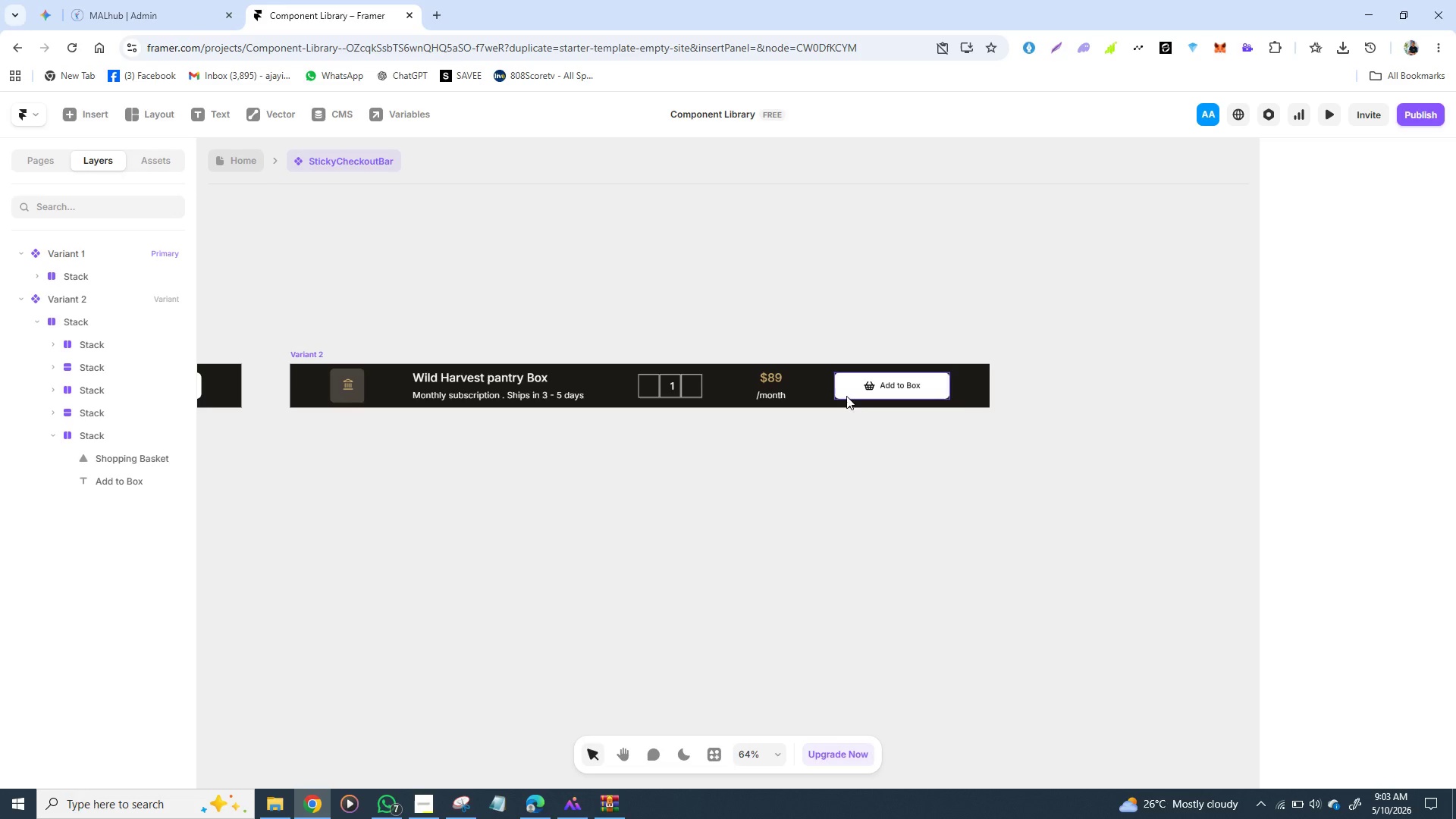 
double_click([308, 348])
 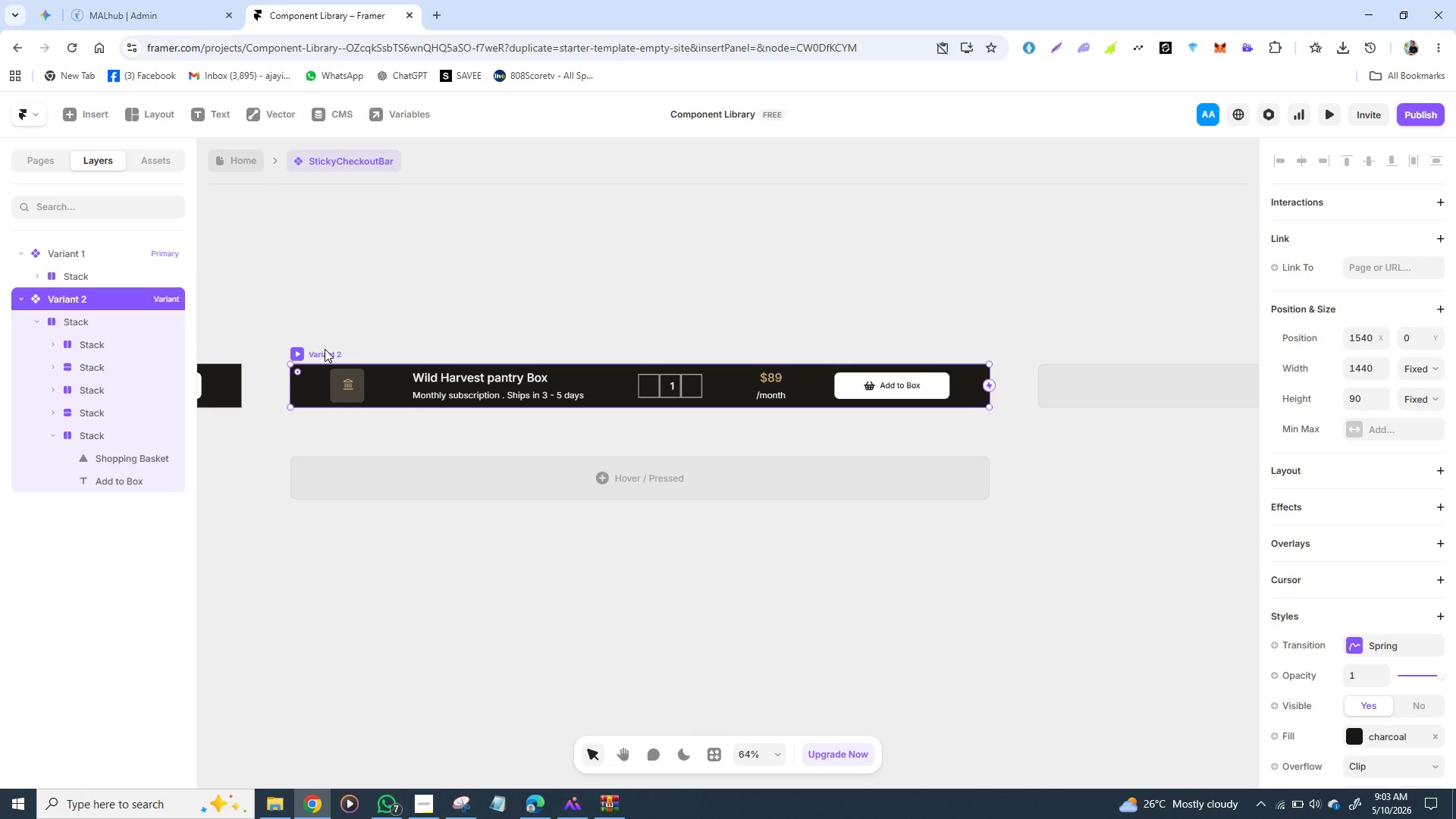 
double_click([325, 349])
 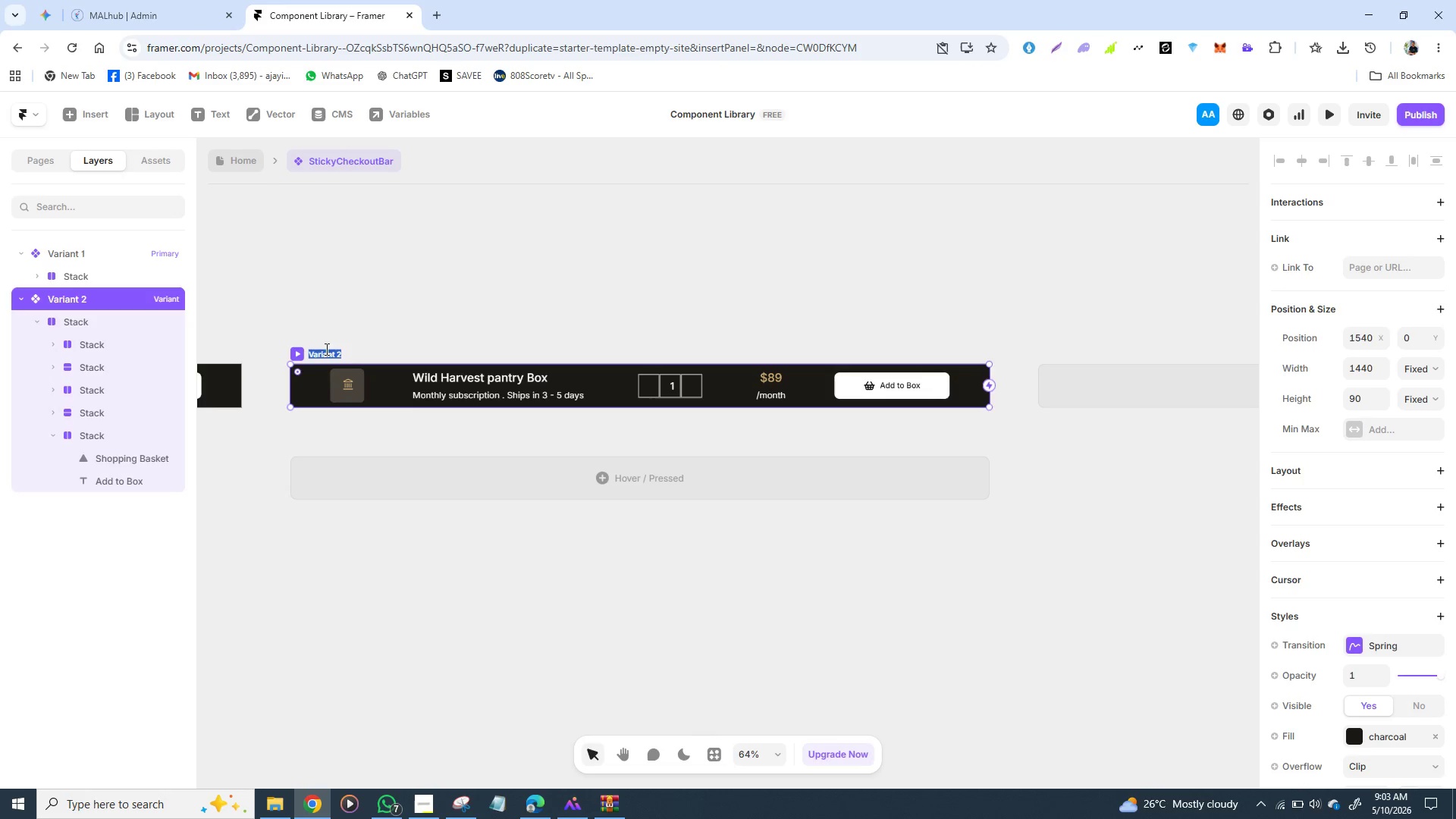 
triple_click([325, 349])
 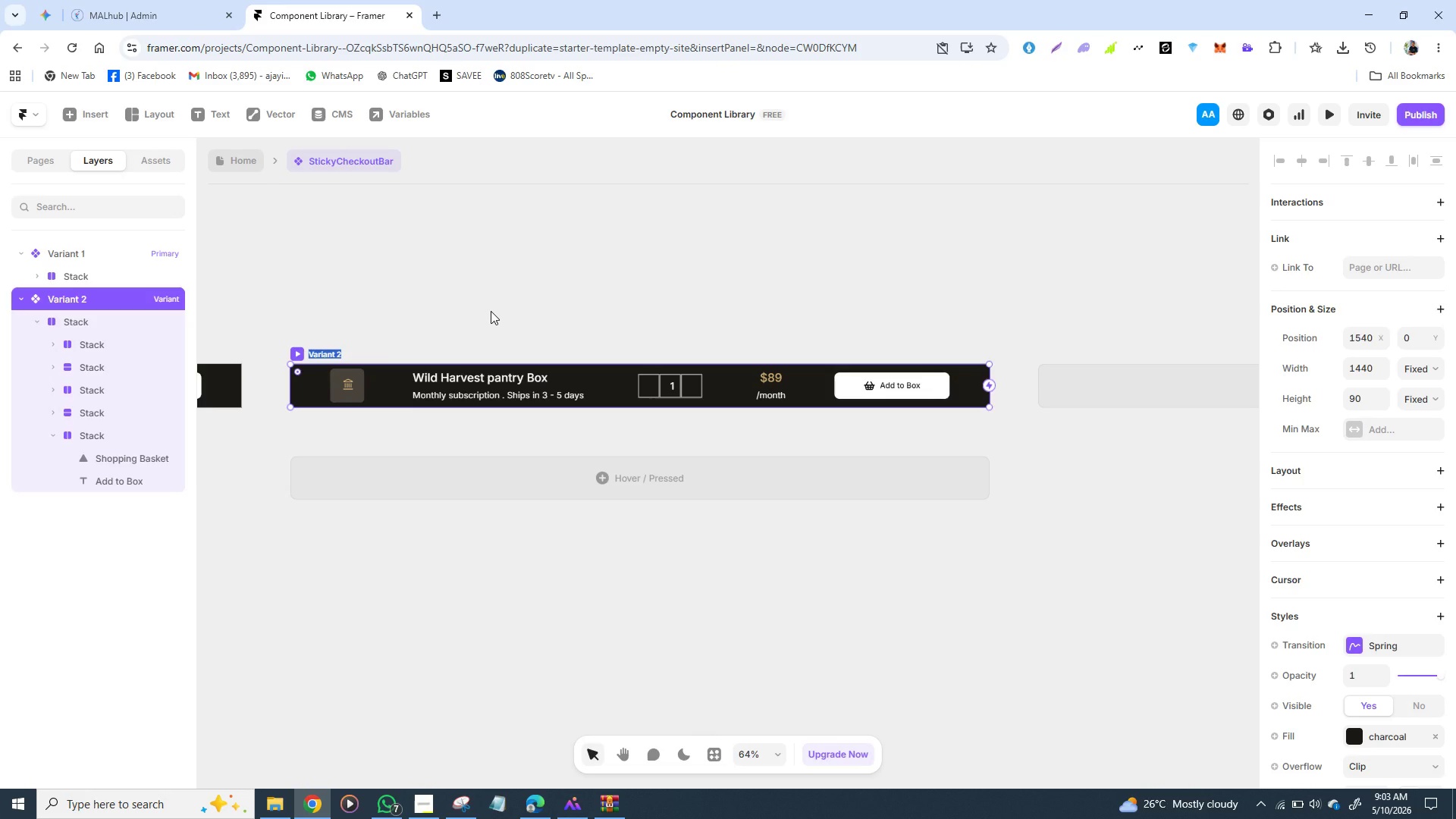 
wait(22.94)
 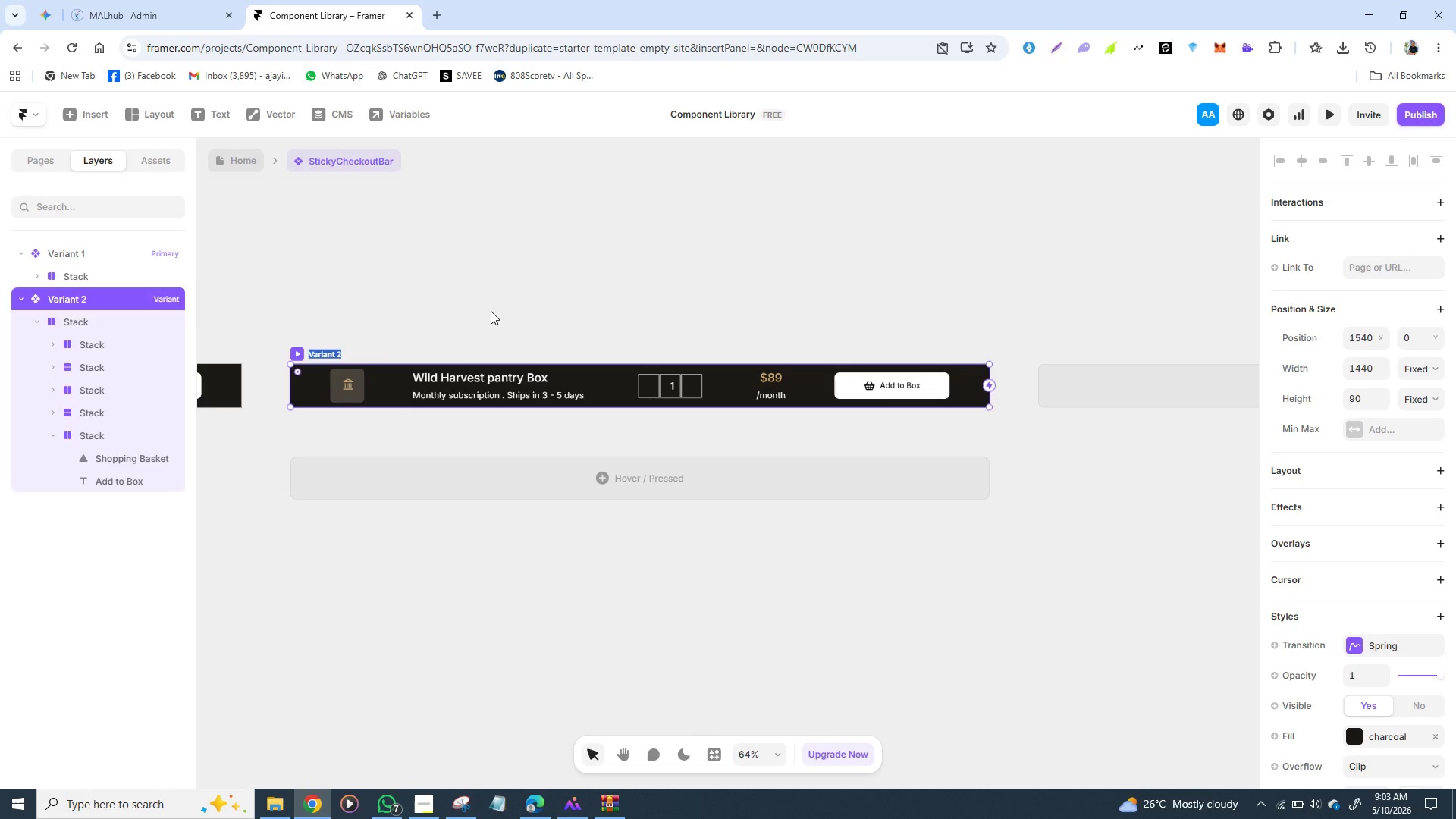 
left_click([521, 297])
 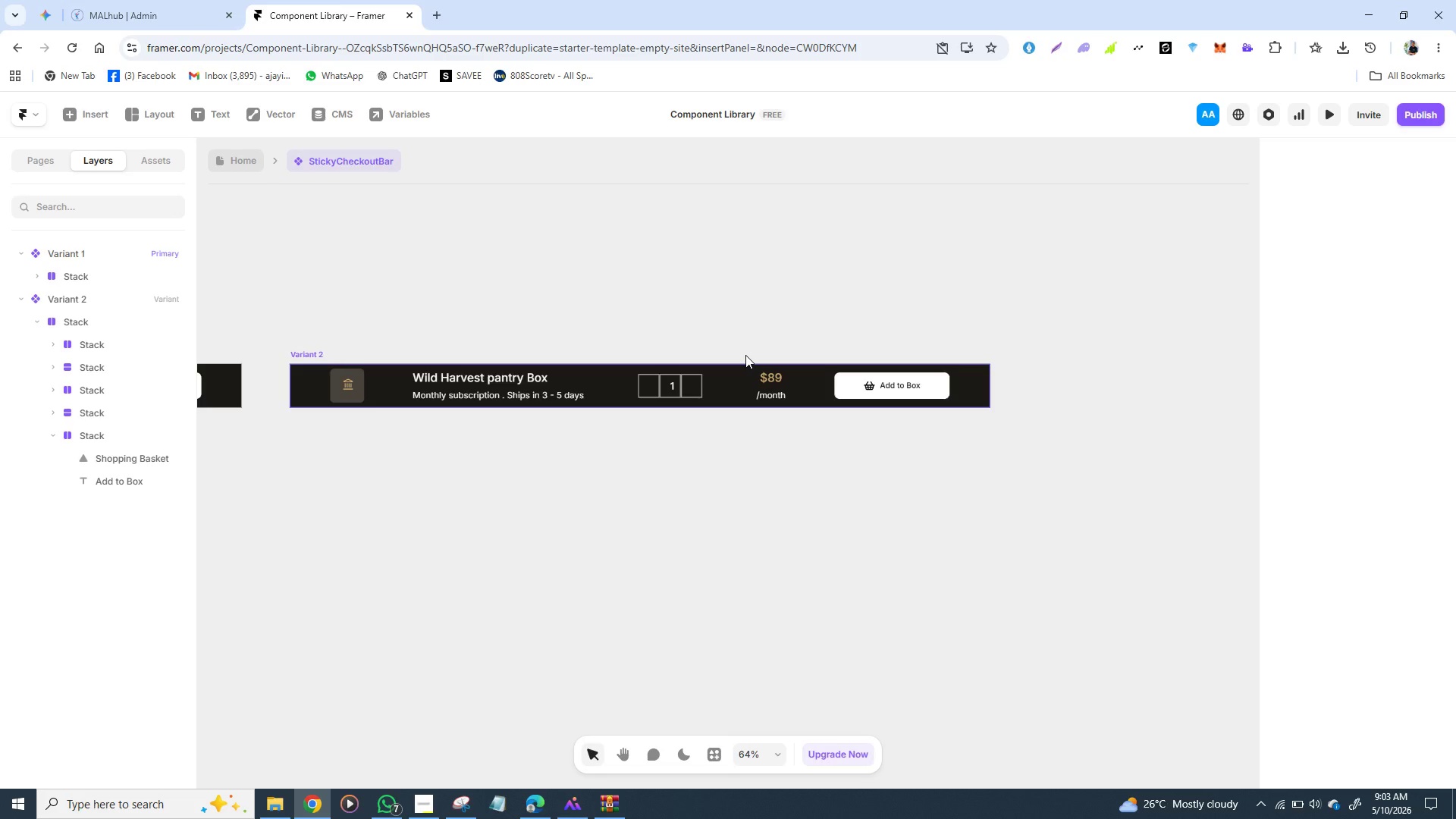 
mouse_move([753, 368])
 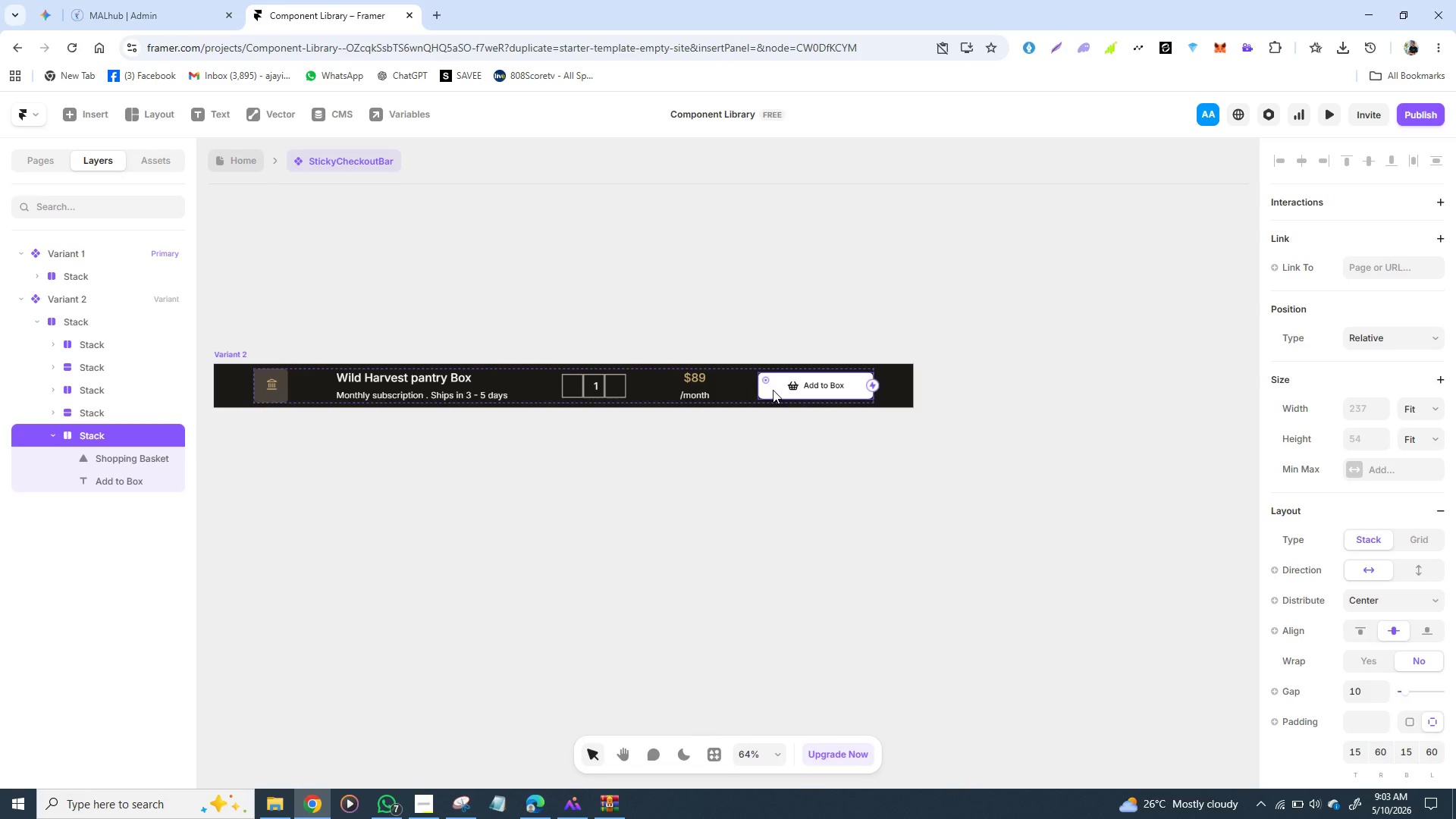 
left_click([773, 390])
 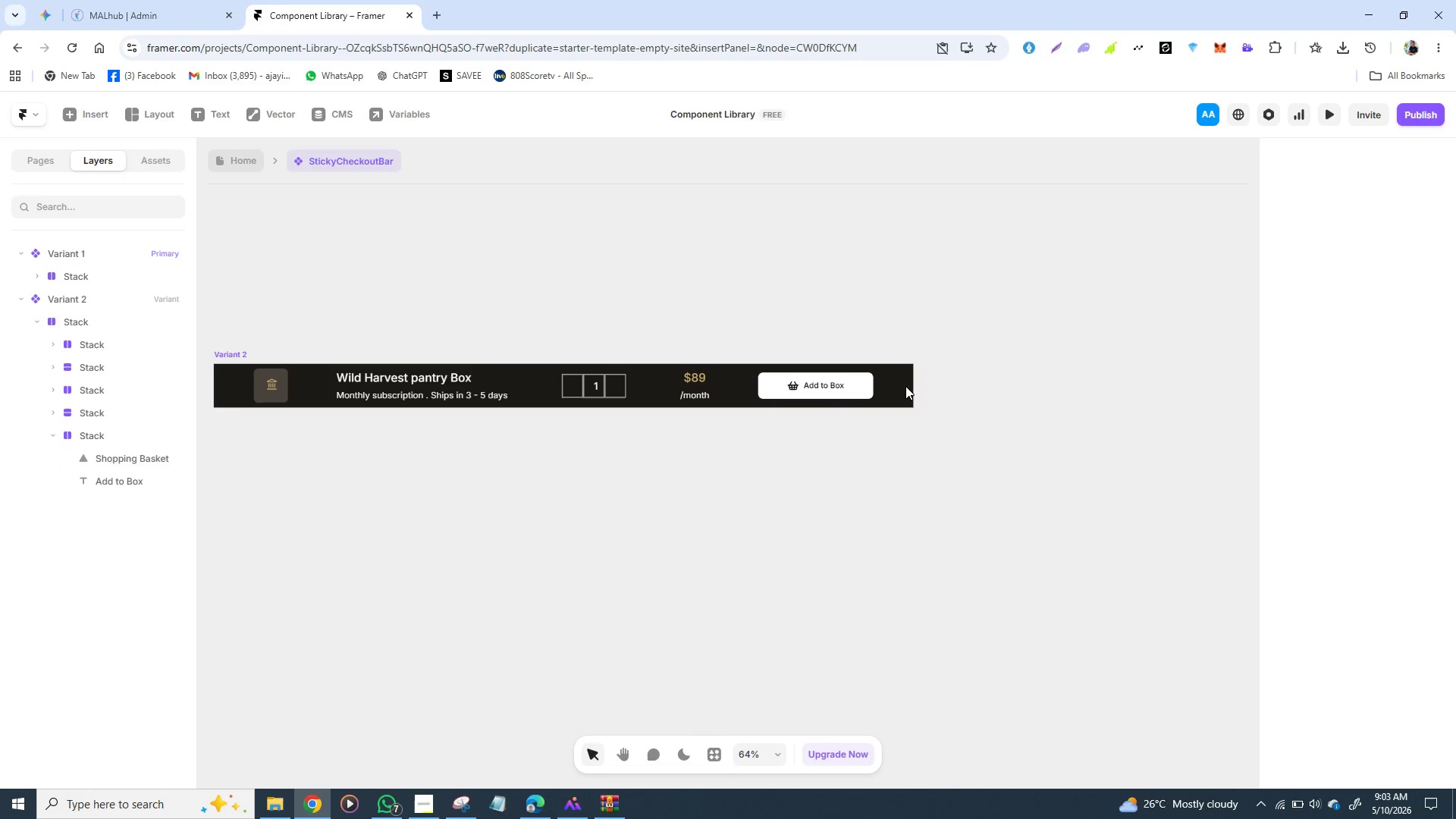 
double_click([905, 386])
 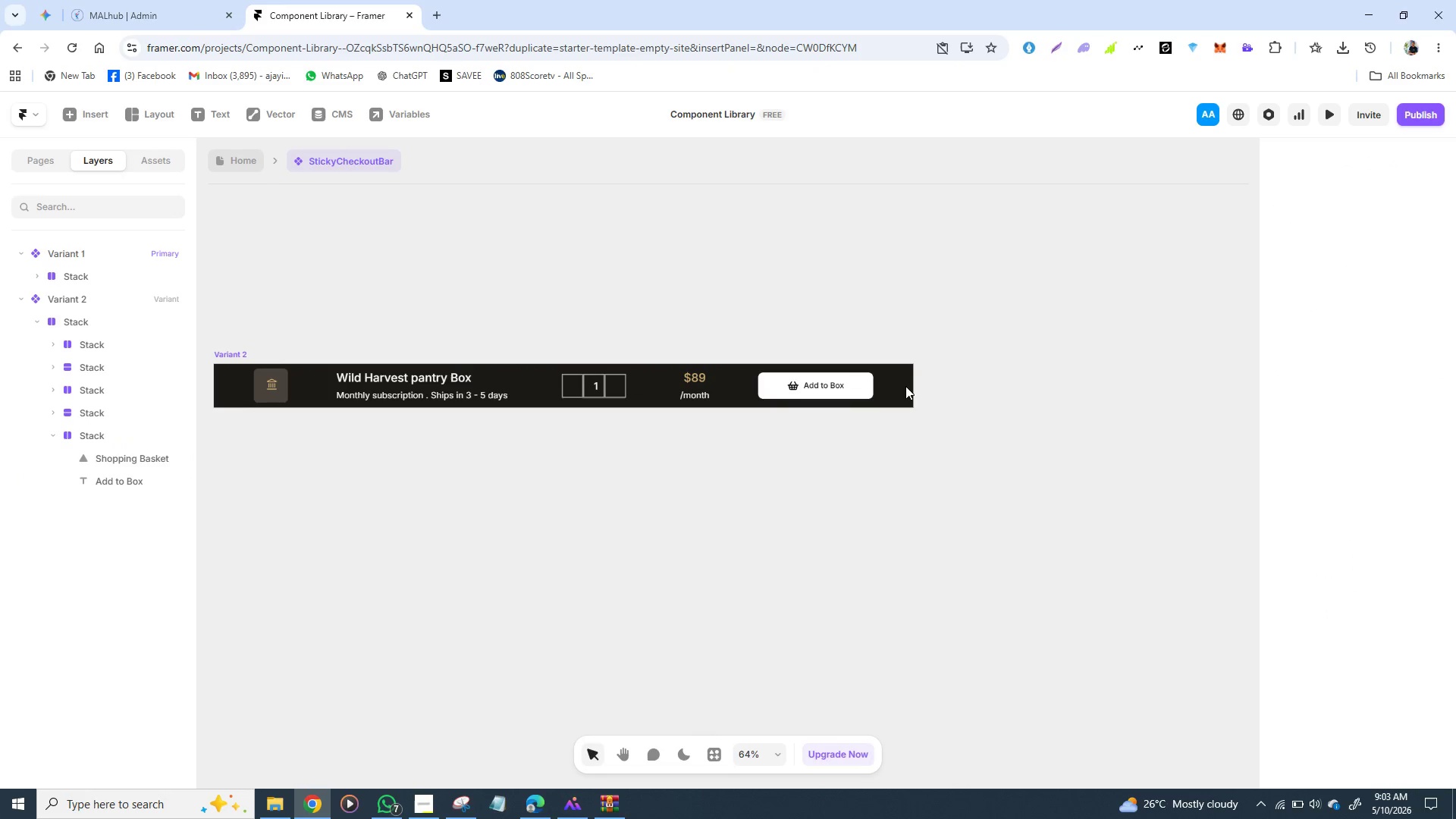 
triple_click([905, 386])
 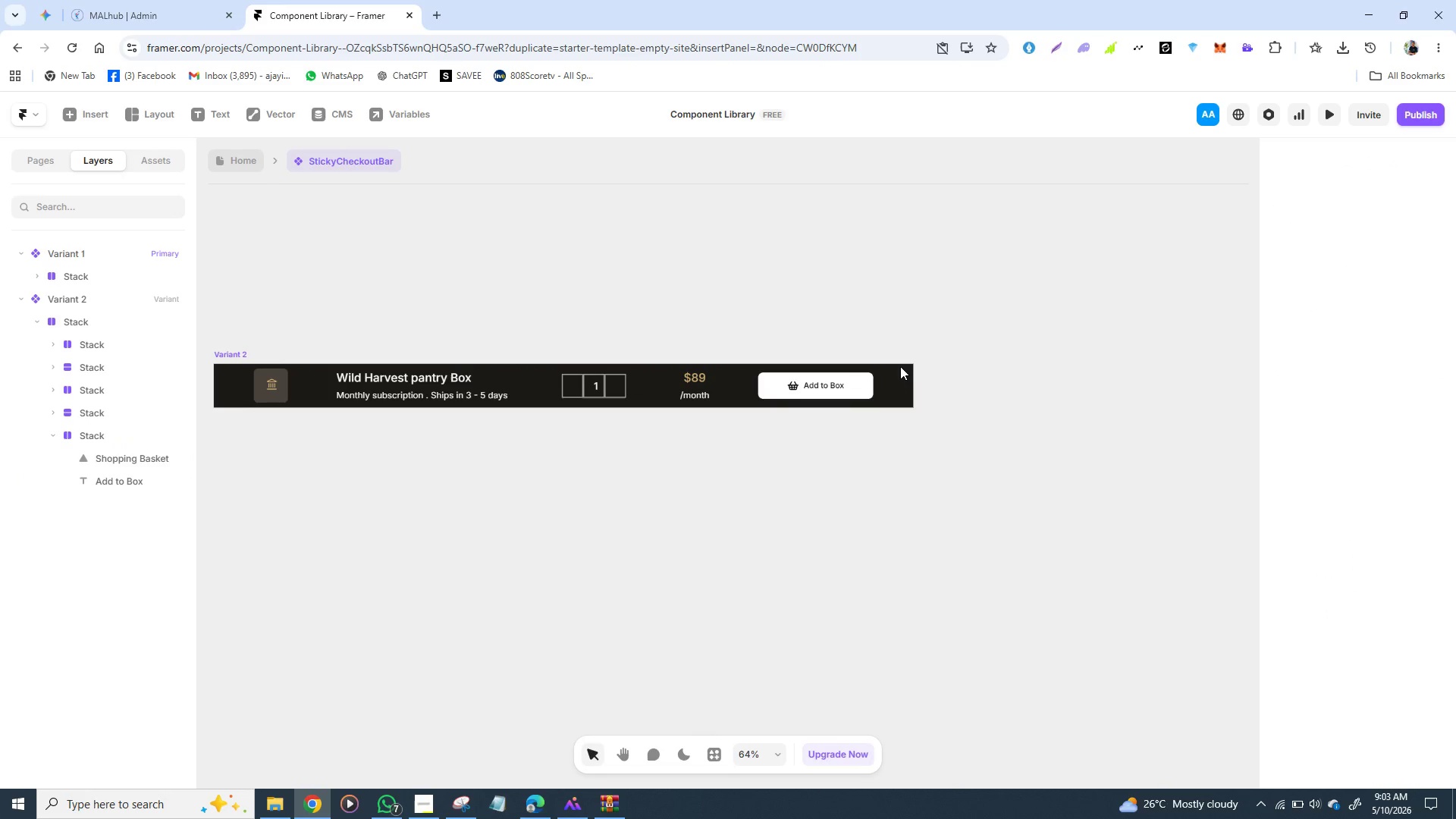 
double_click([900, 366])
 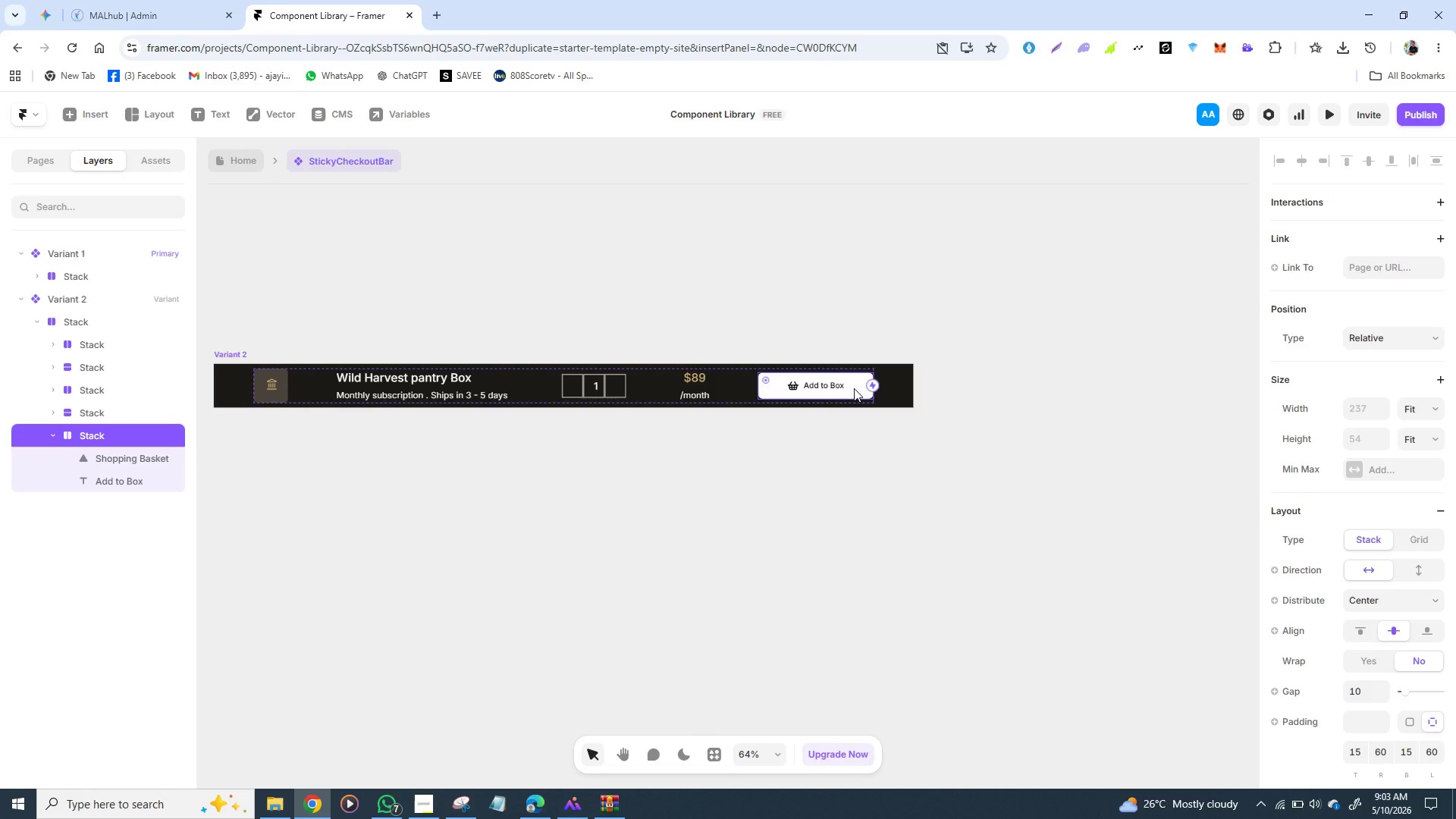 
left_click([854, 388])
 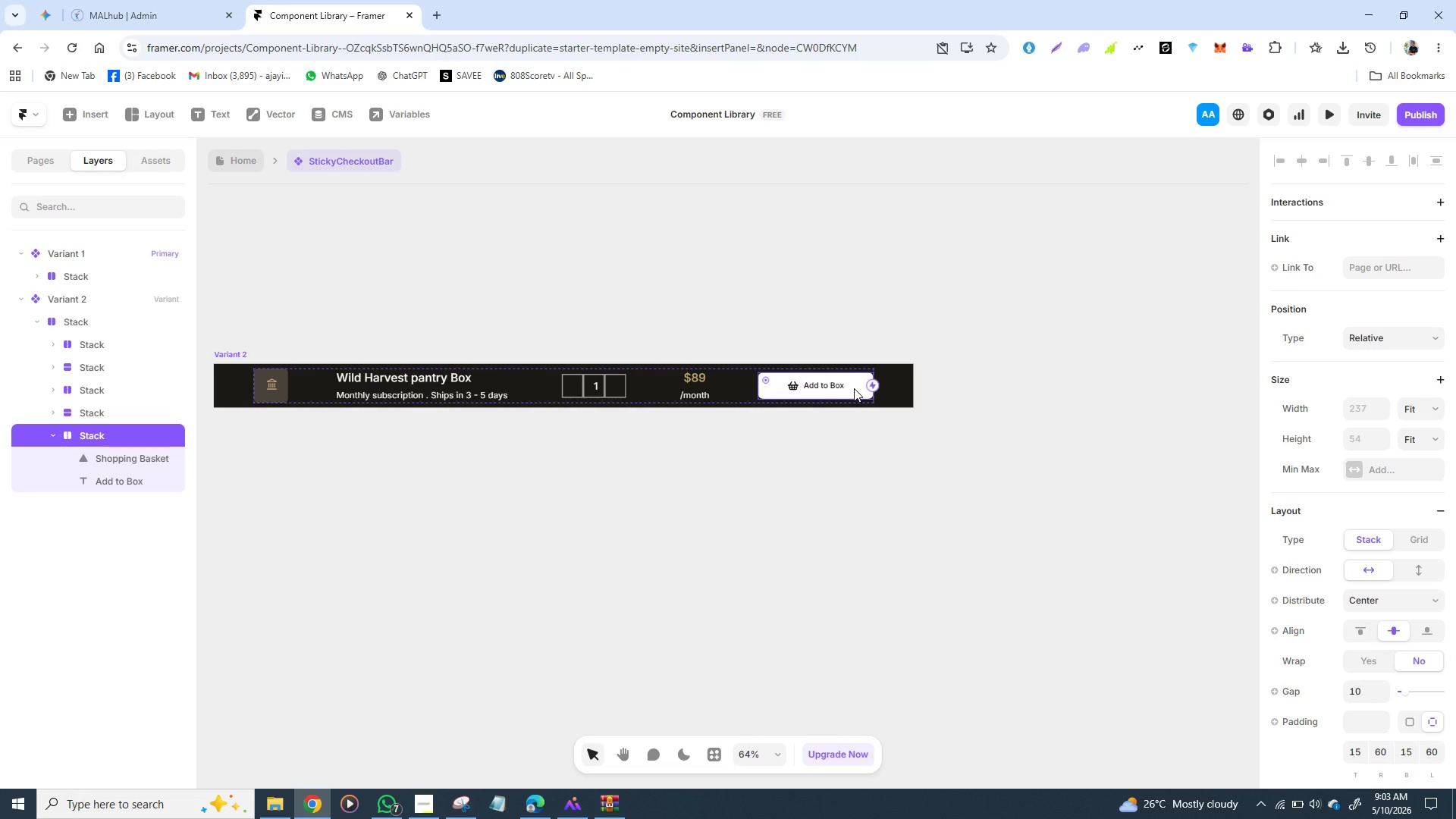 
double_click([854, 388])
 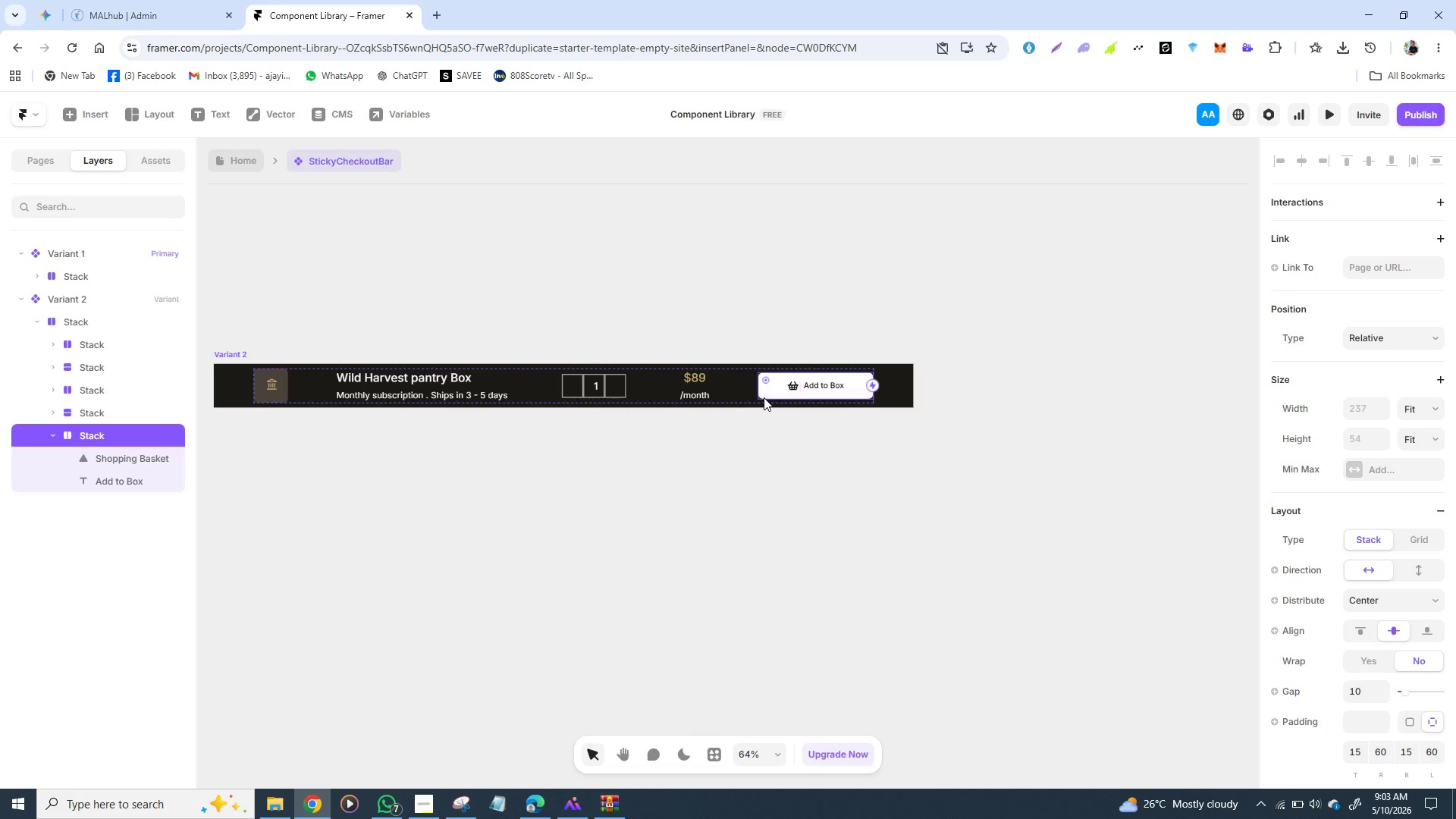 
left_click([764, 397])
 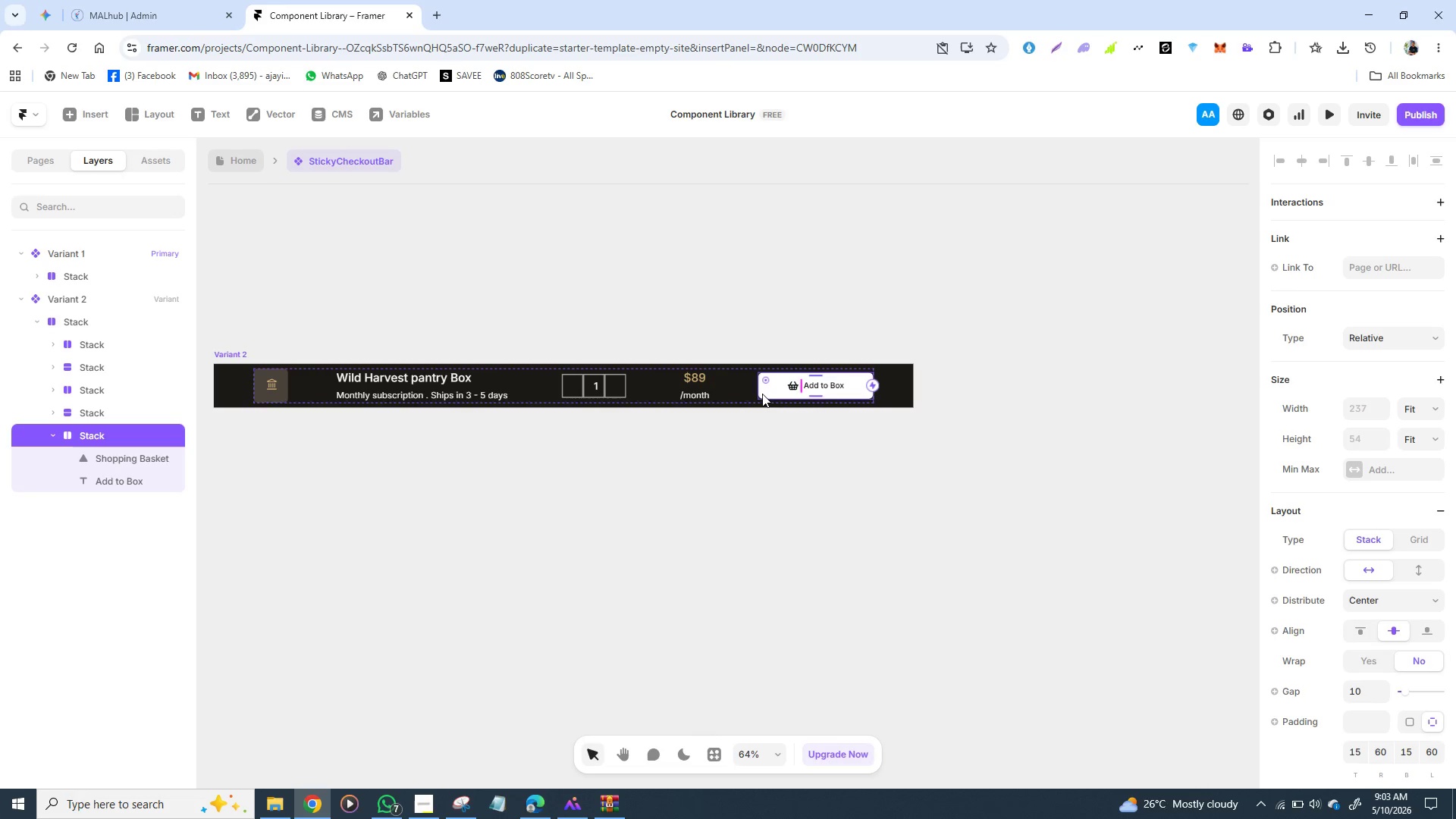 
double_click([762, 394])
 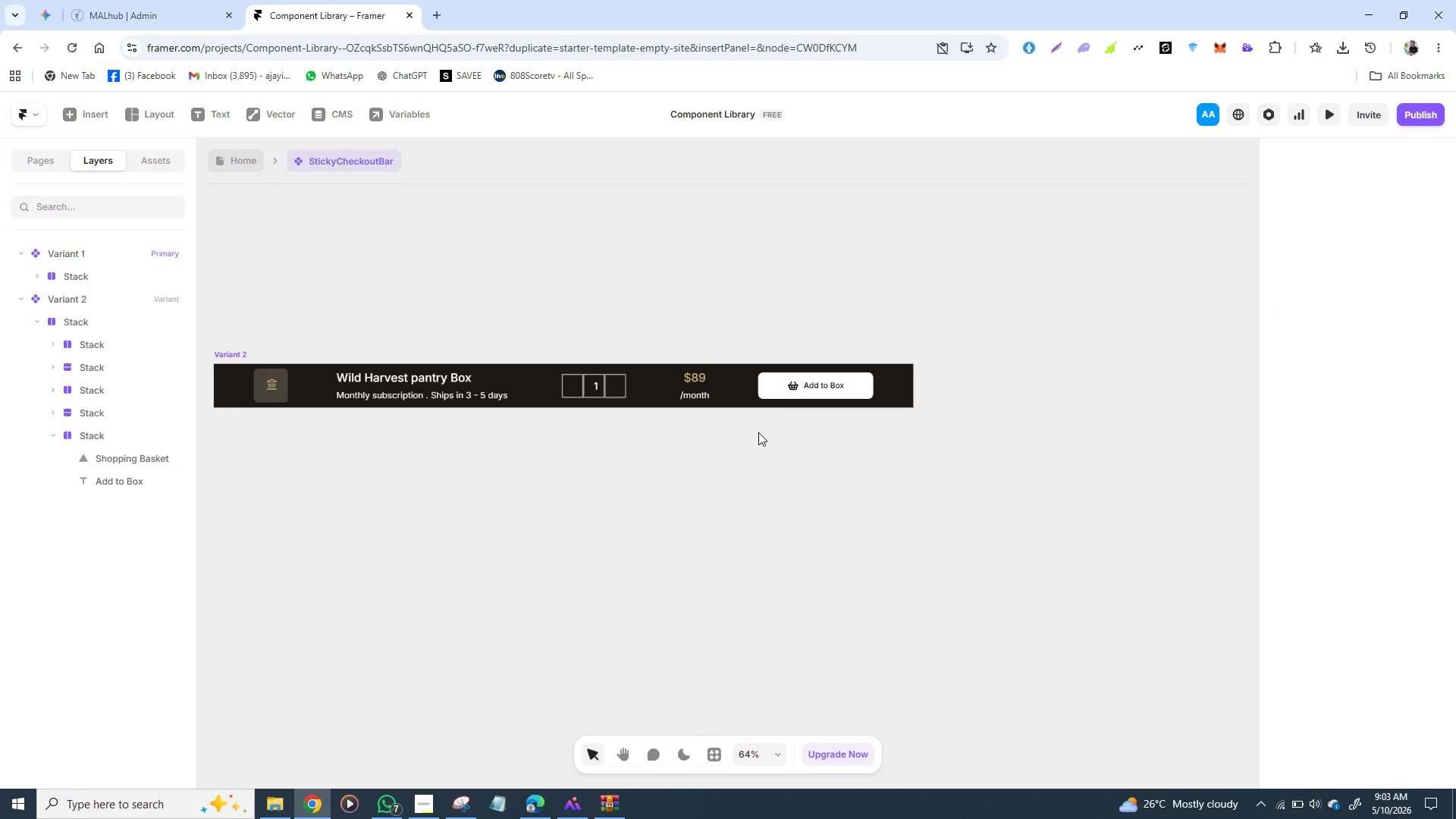 
left_click([758, 432])
 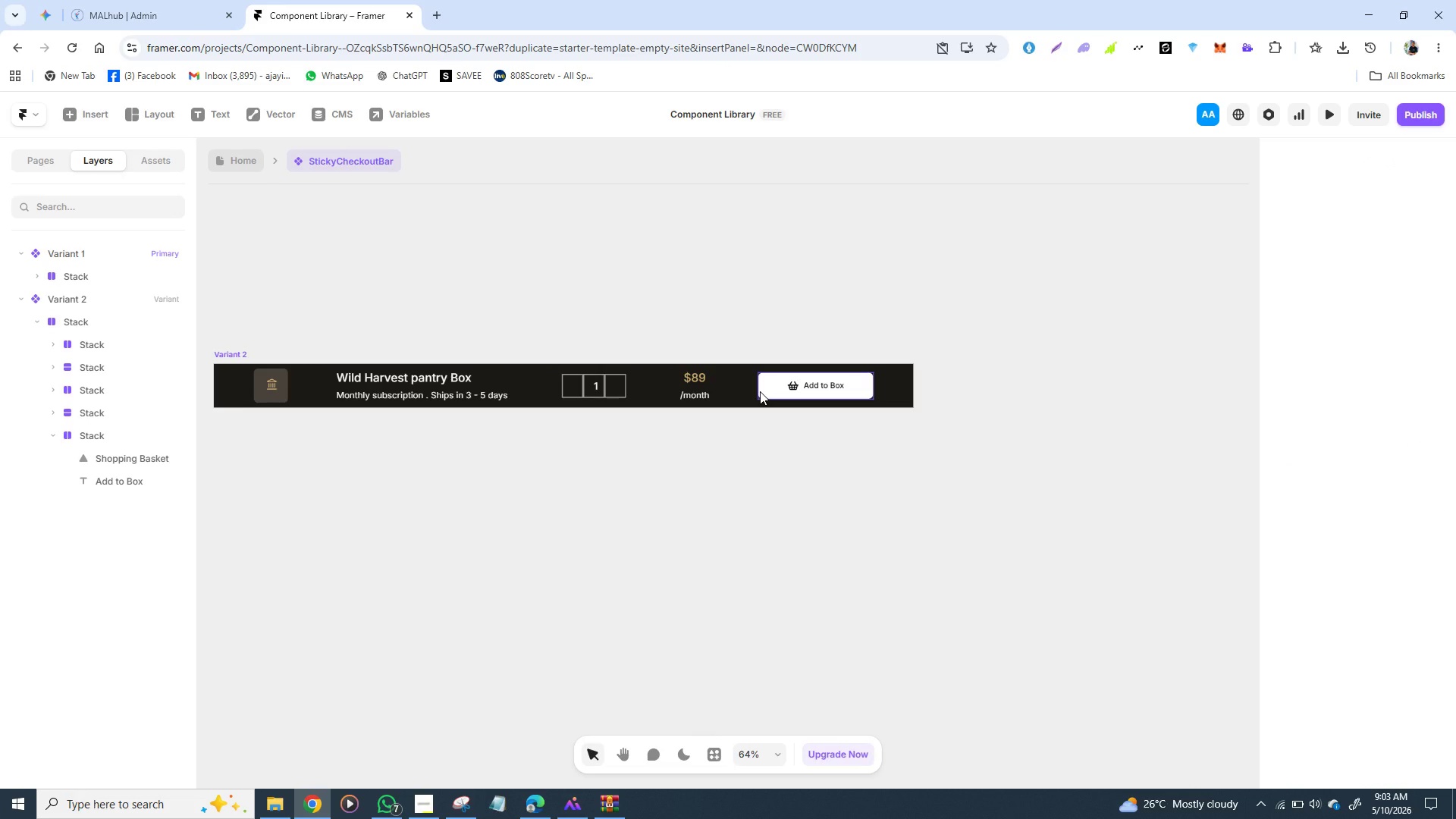 
left_click([760, 391])
 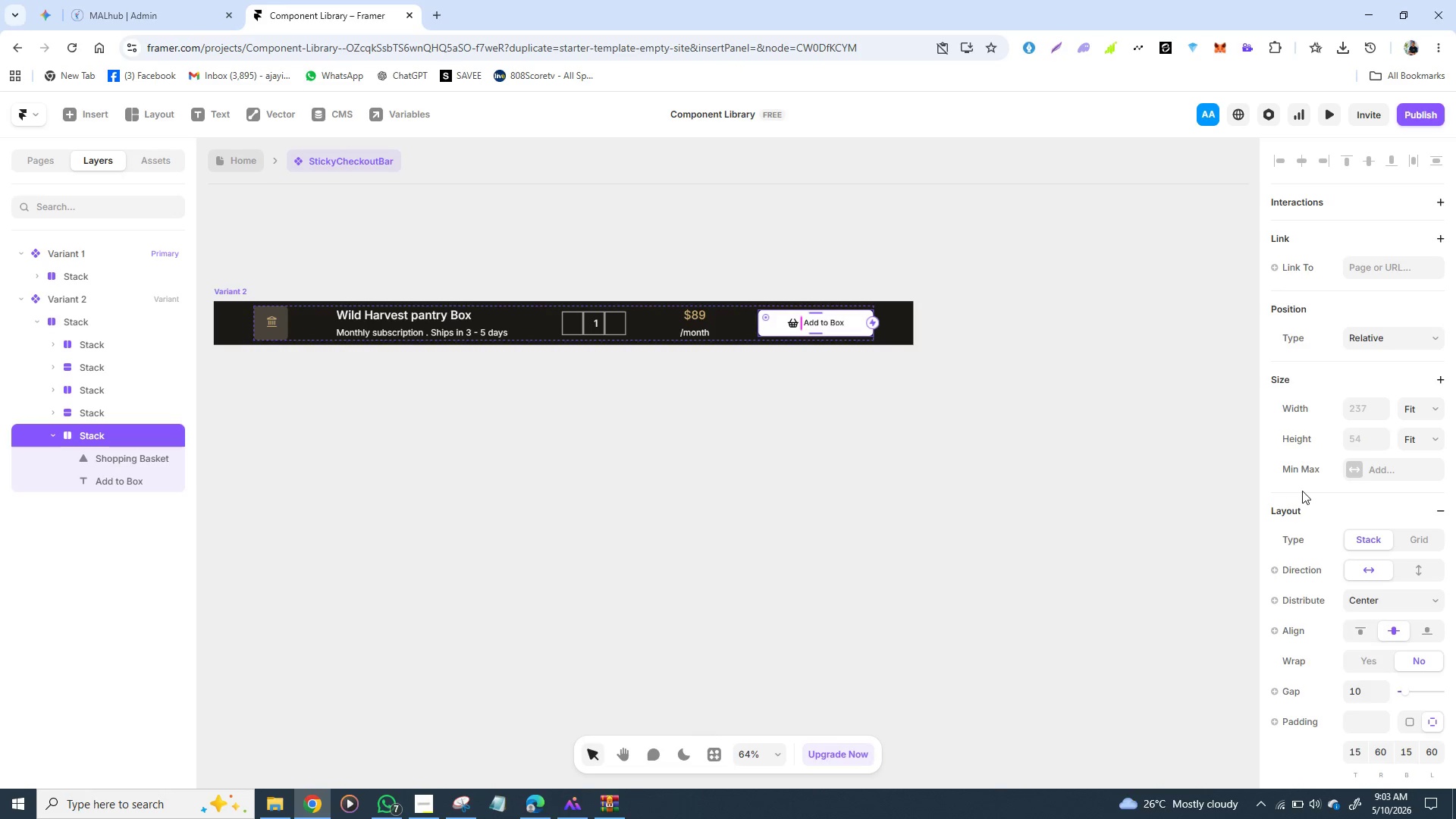 
scroll: coordinate [1338, 512], scroll_direction: down, amount: 4.0
 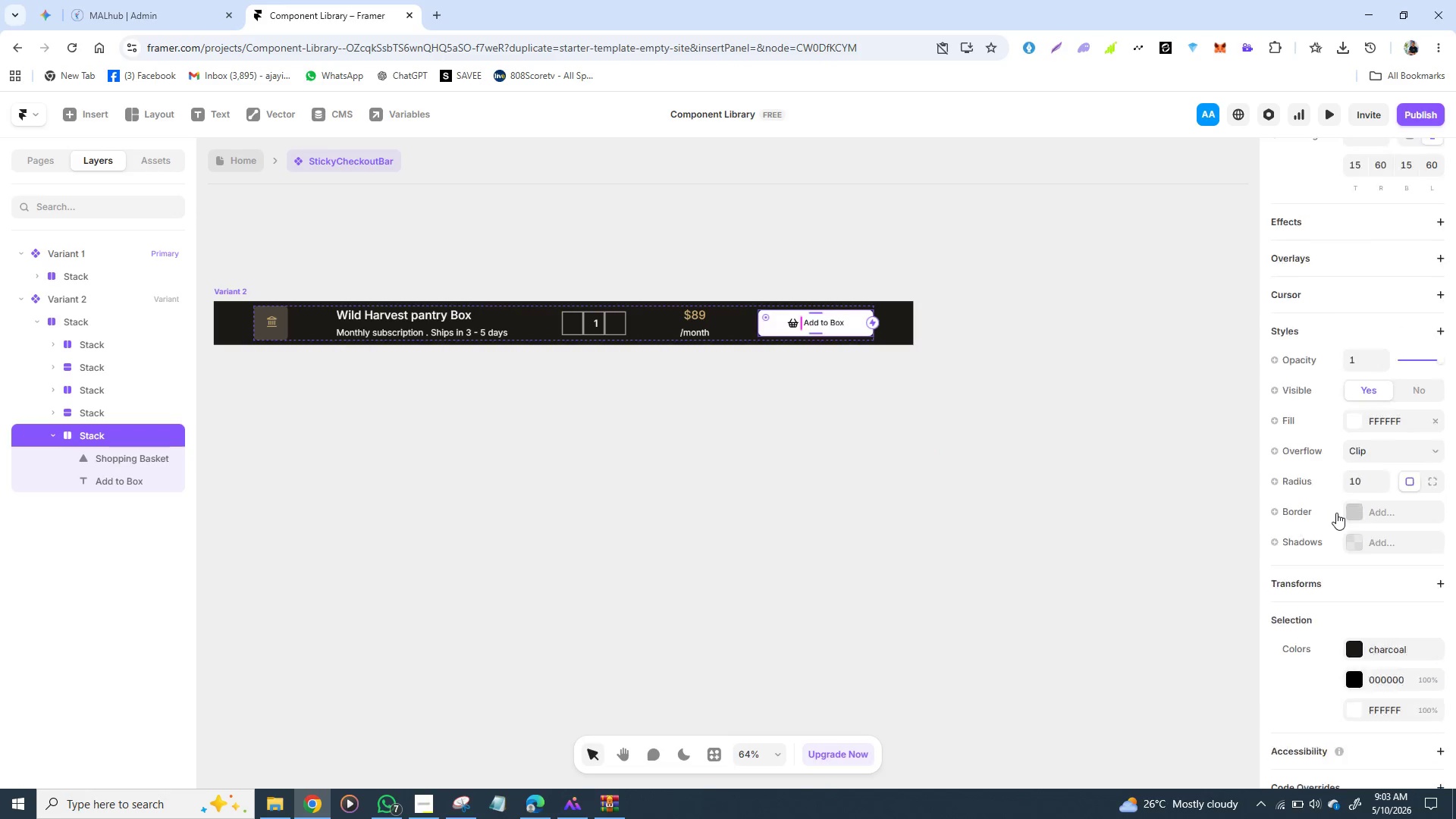 
scroll: coordinate [1336, 513], scroll_direction: up, amount: 1.0
 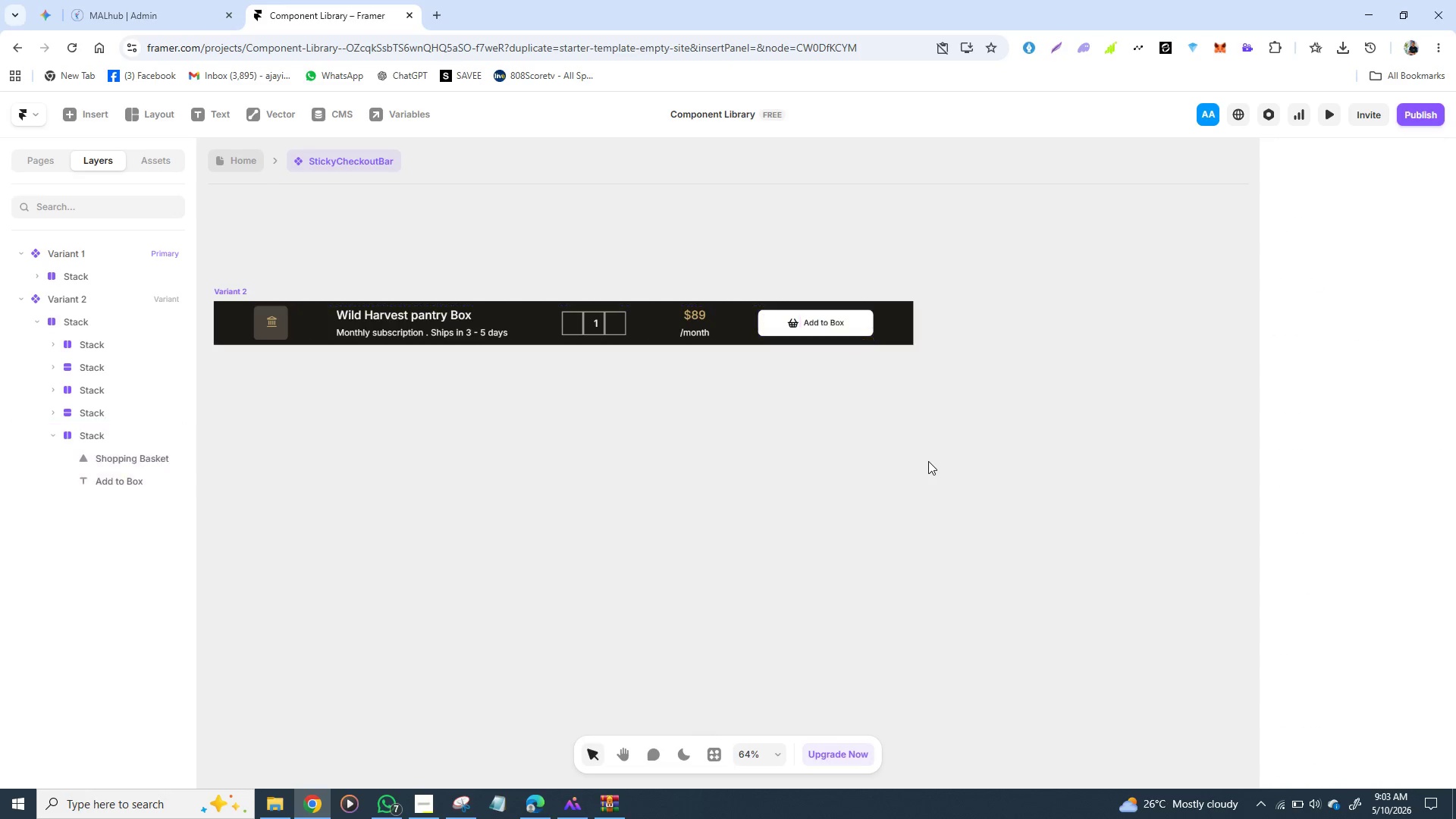 
left_click([928, 461])
 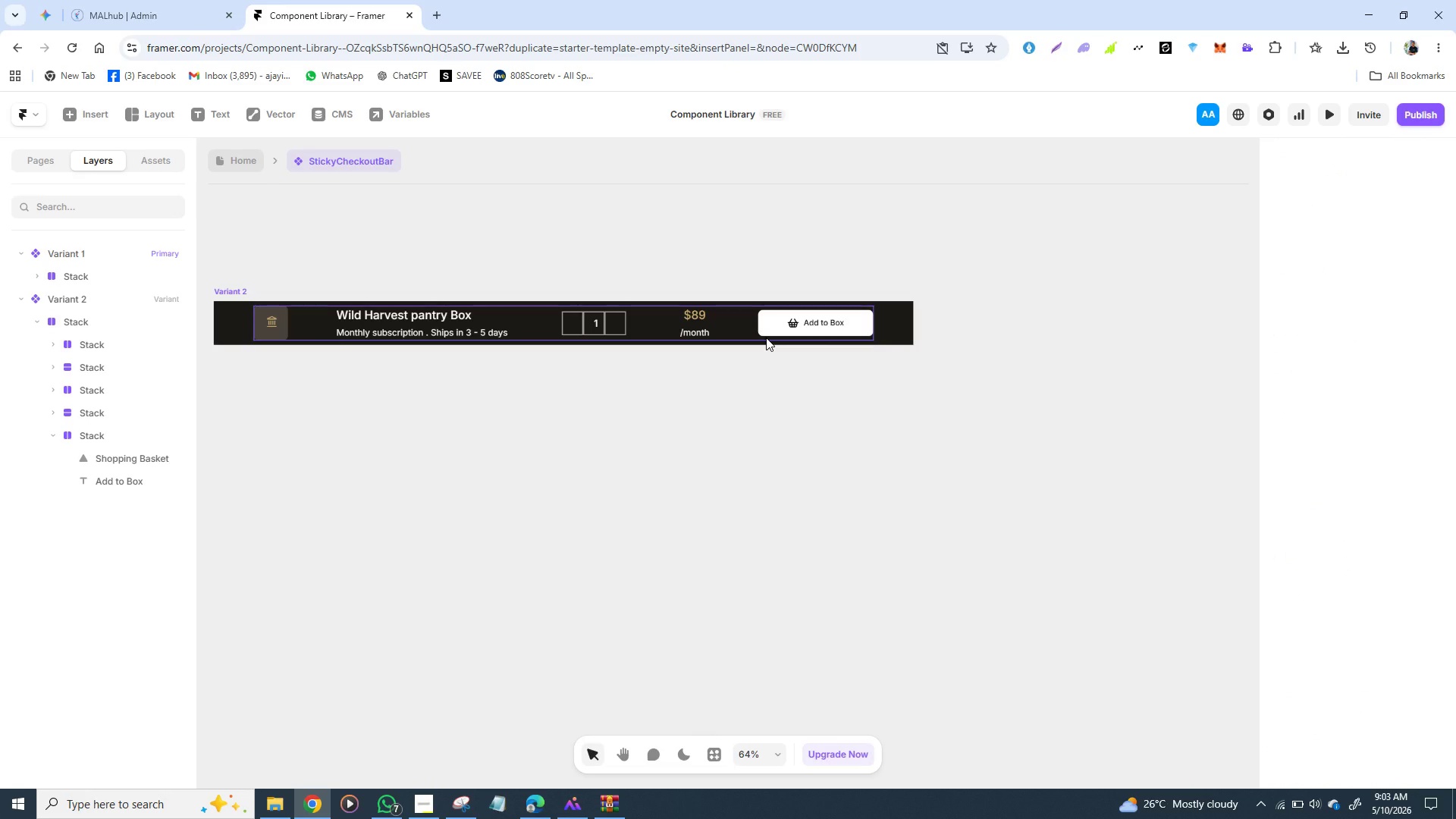 
left_click([766, 337])
 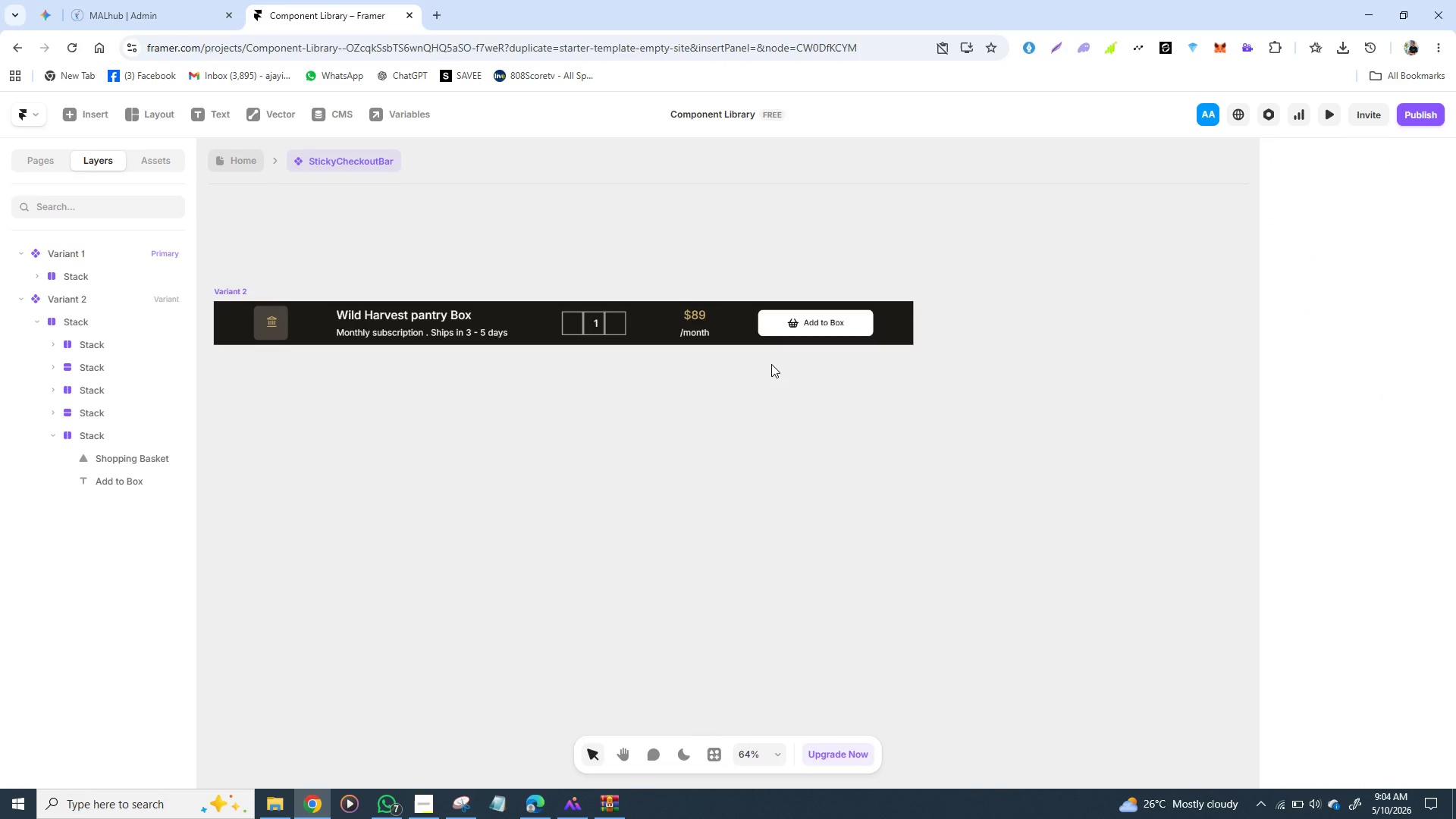 
left_click([771, 364])
 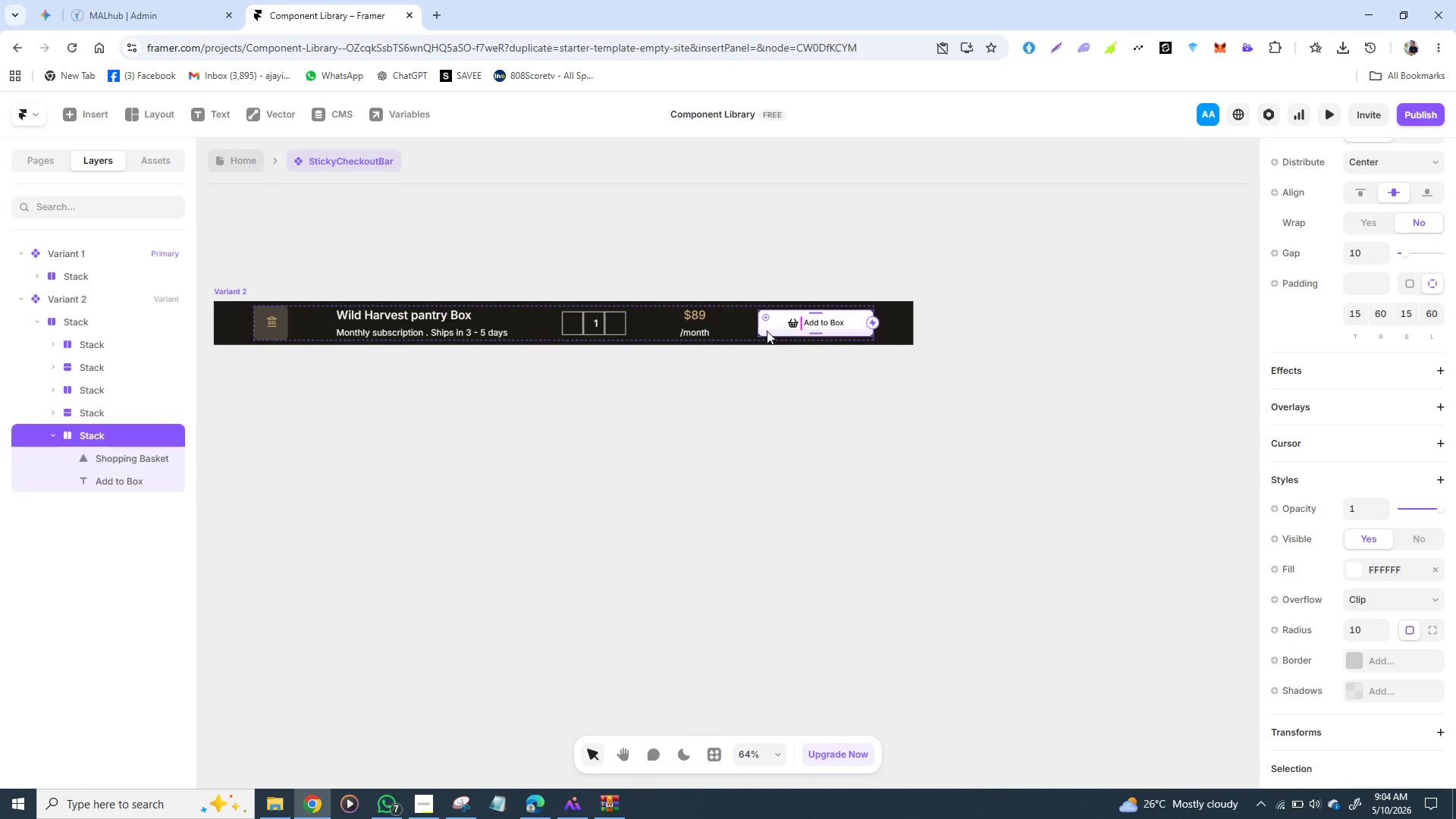 
double_click([767, 331])
 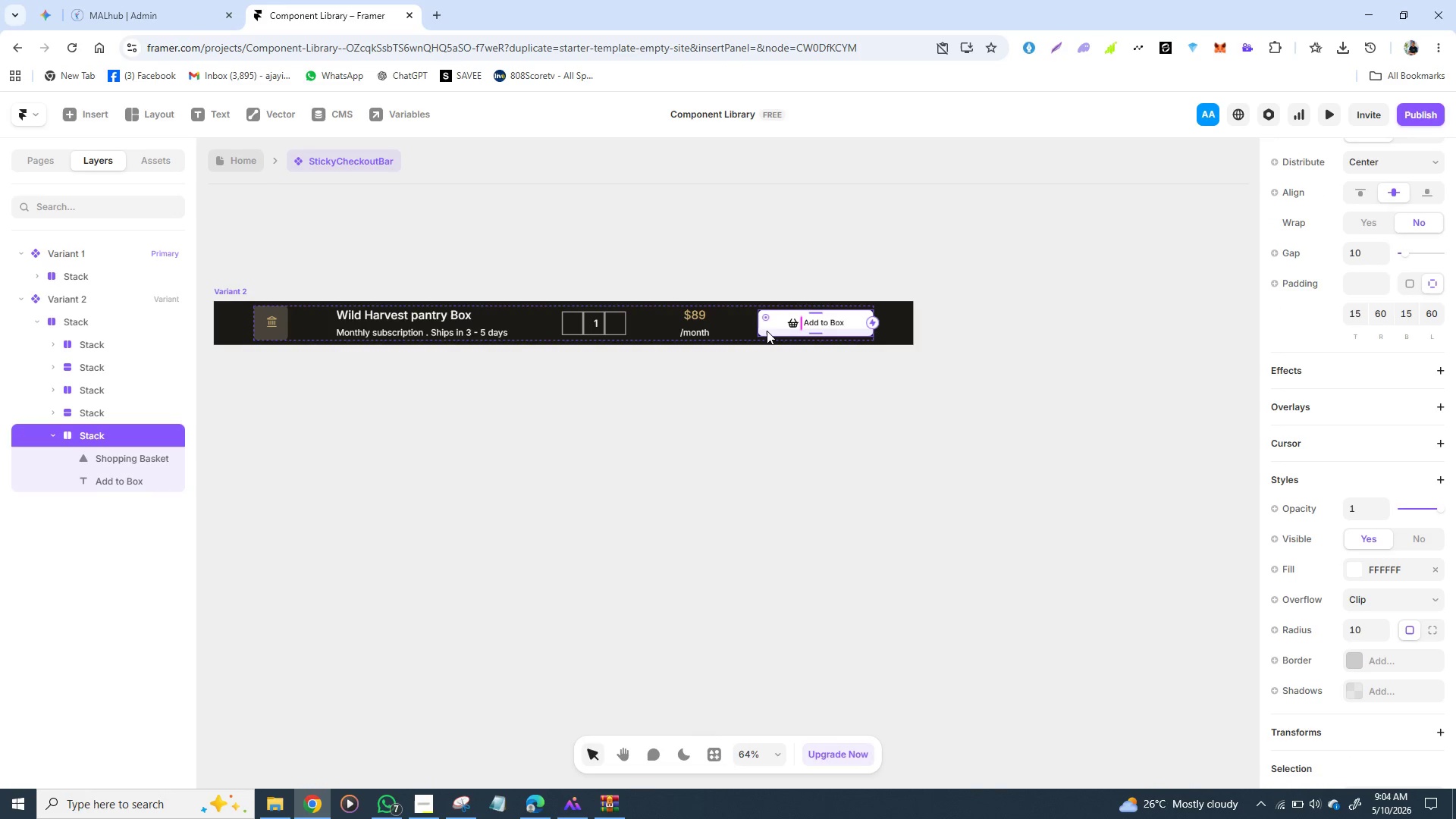 
triple_click([767, 331])
 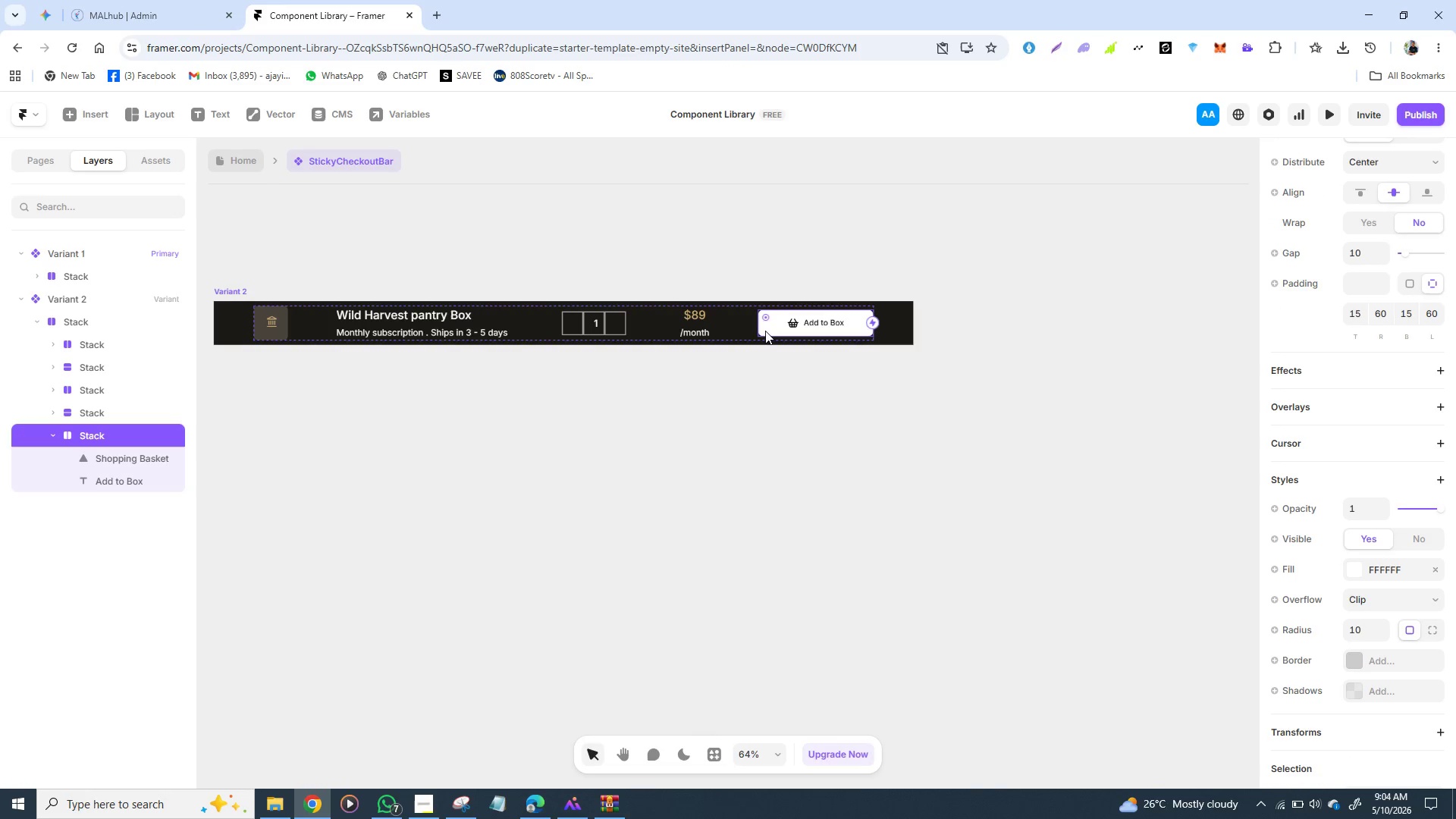 
double_click([765, 331])
 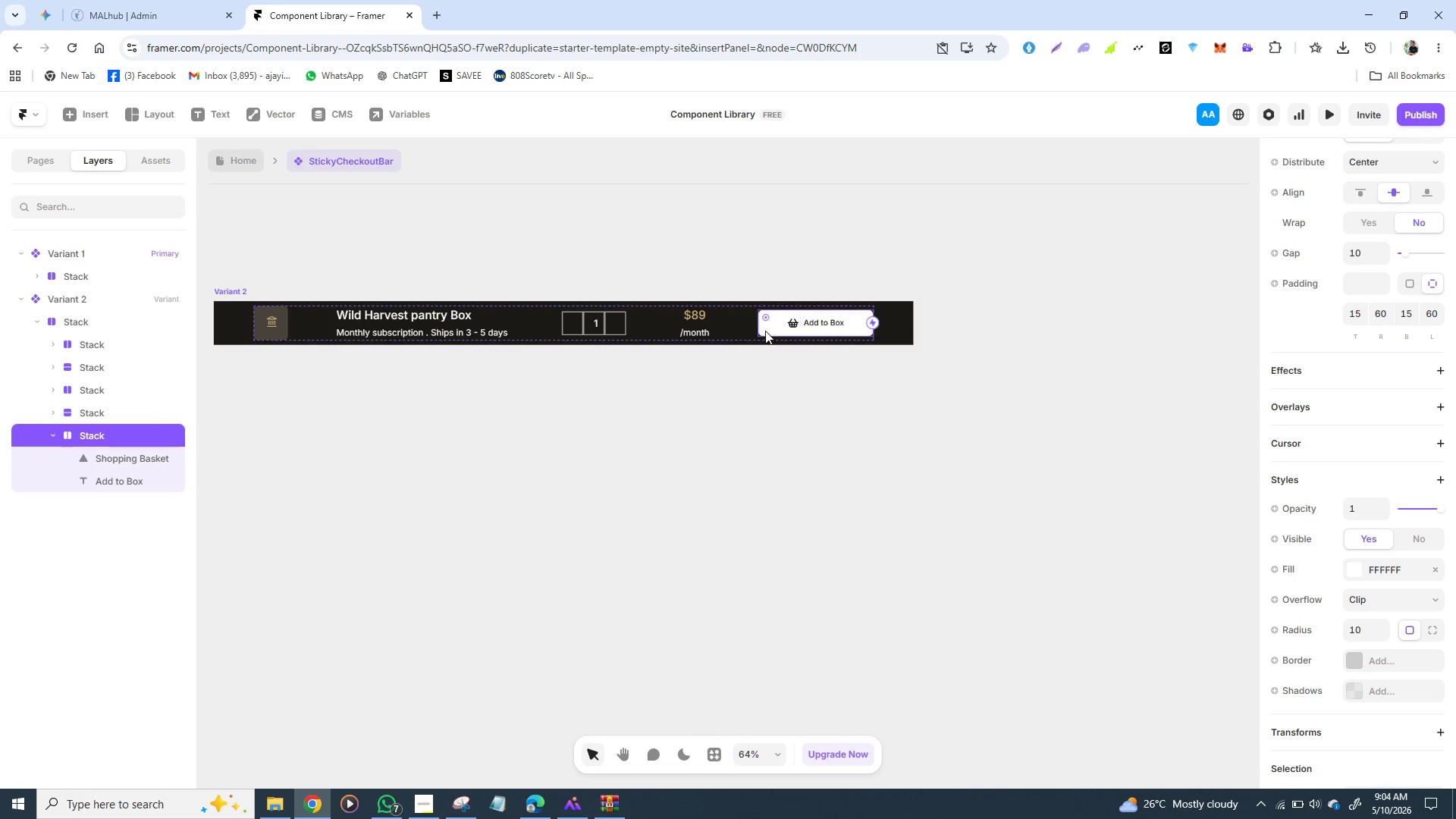 
triple_click([765, 331])
 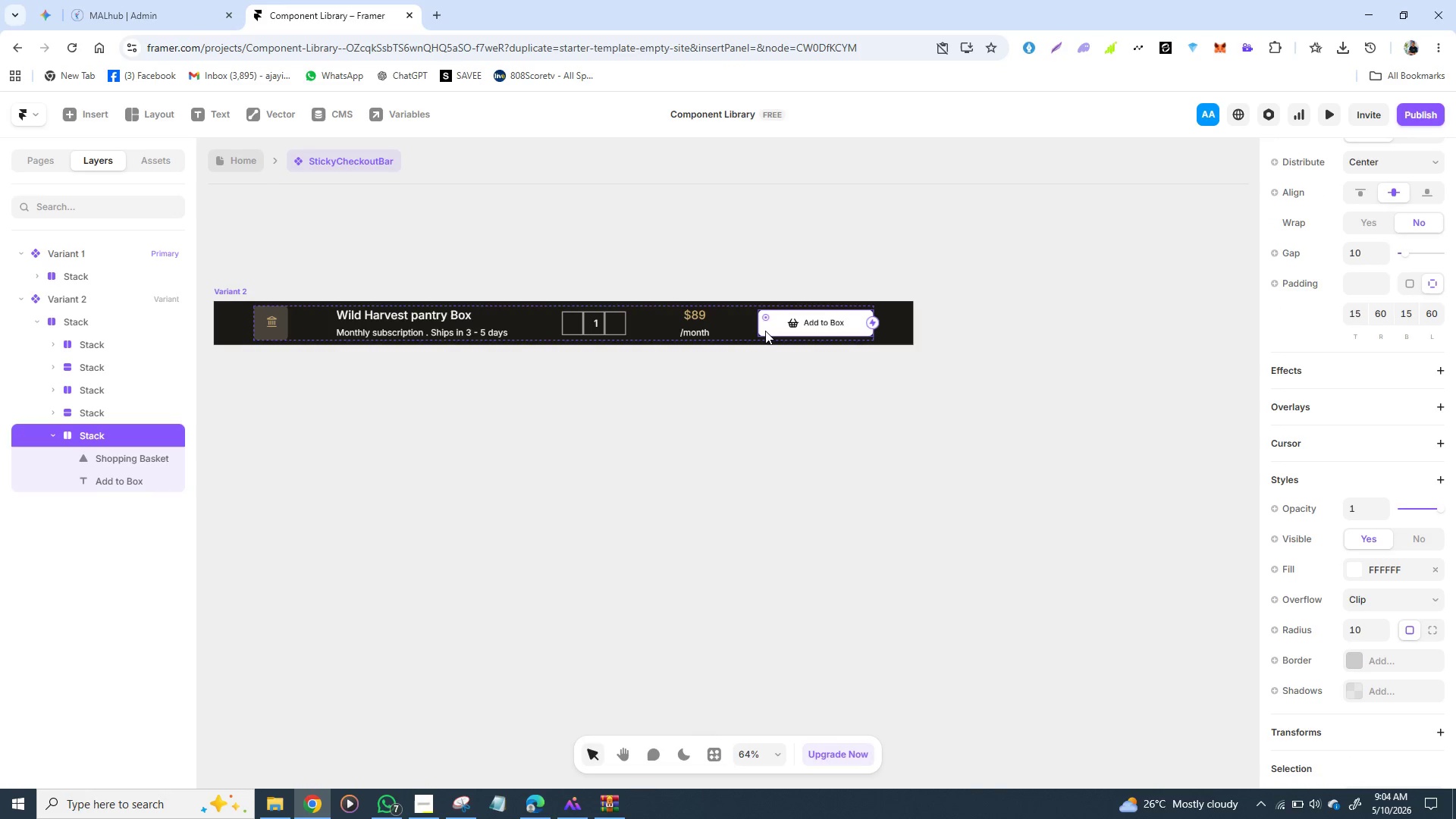 
triple_click([765, 331])
 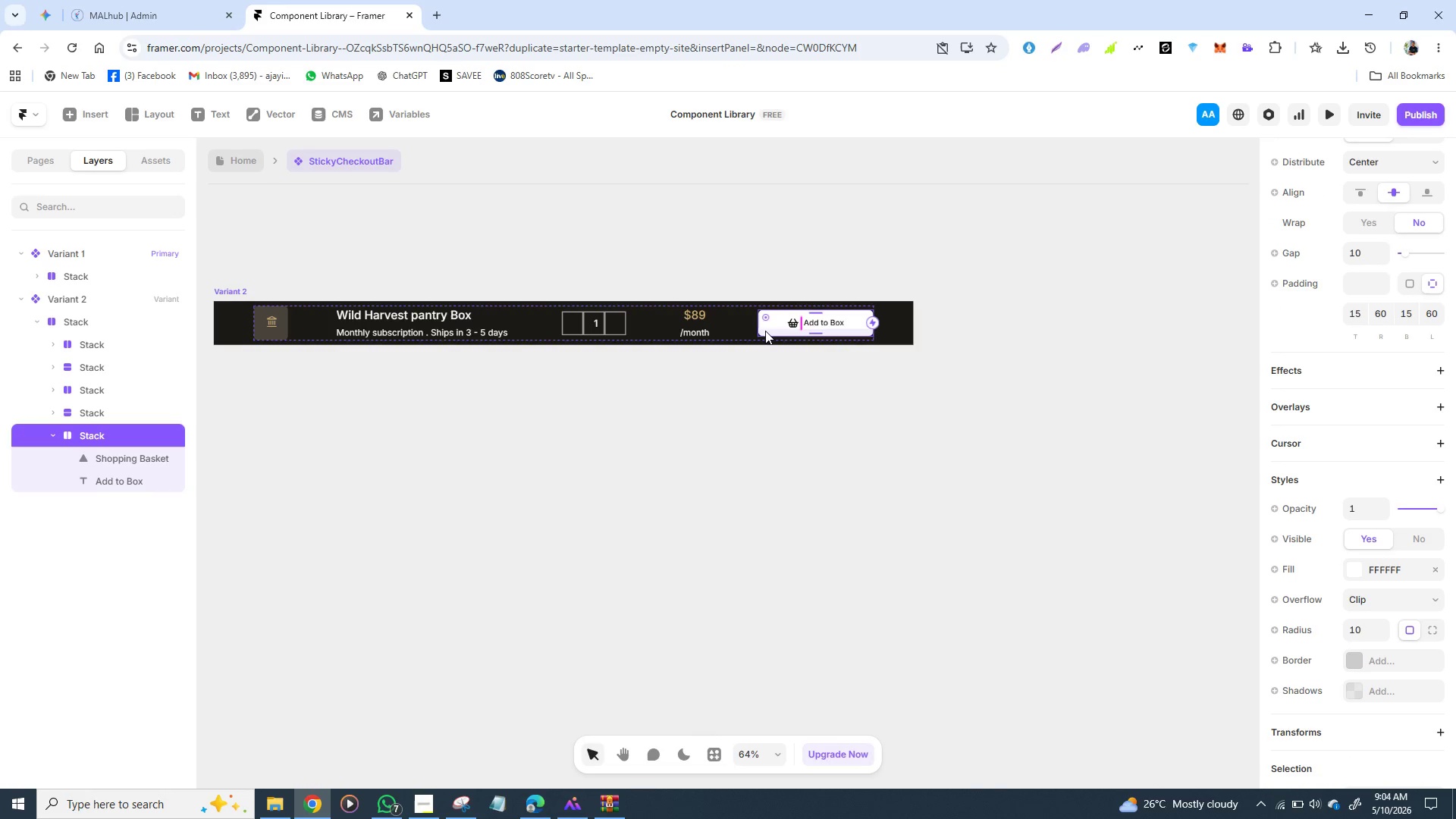 
triple_click([765, 331])
 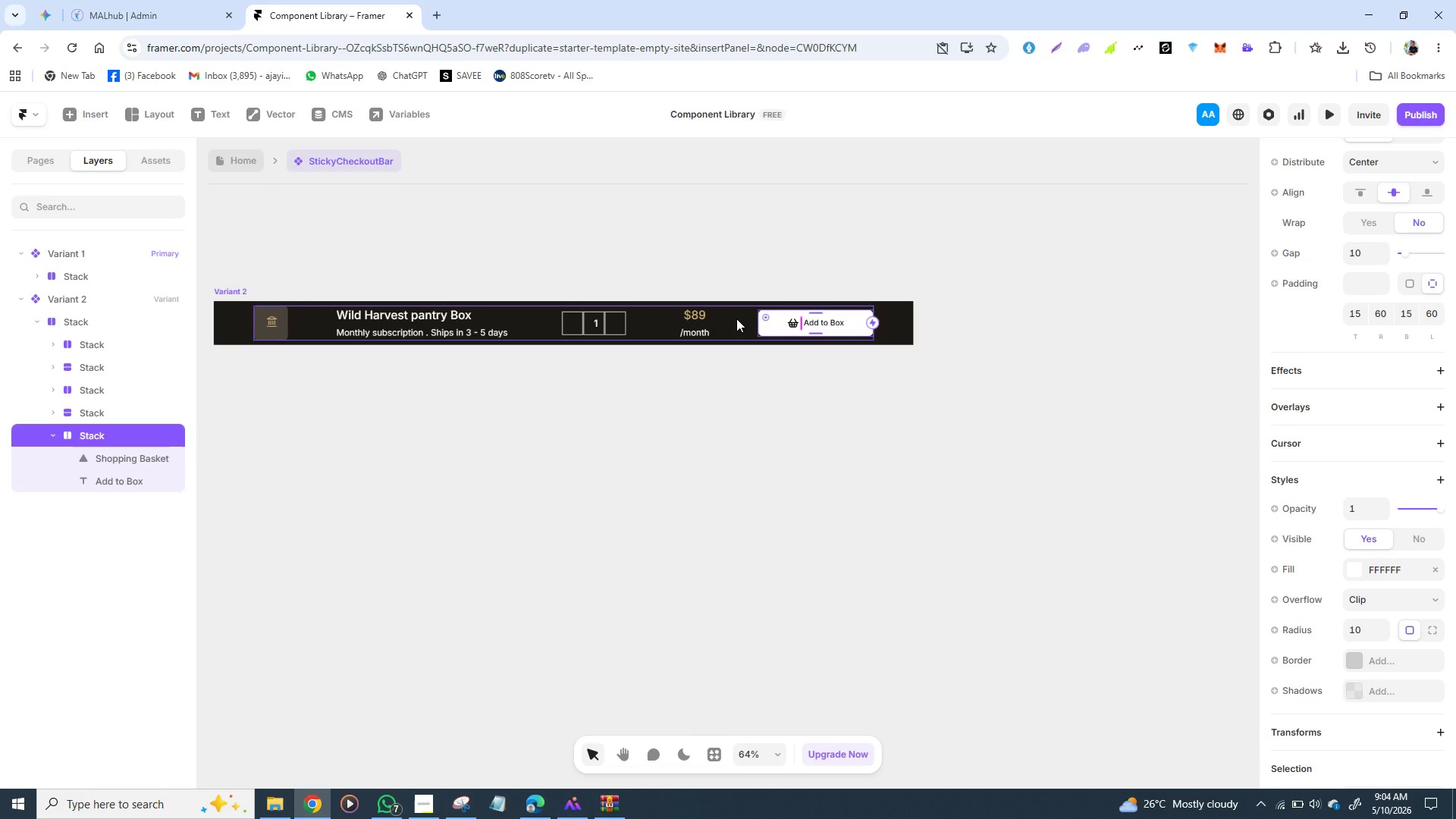 
wait(5.27)
 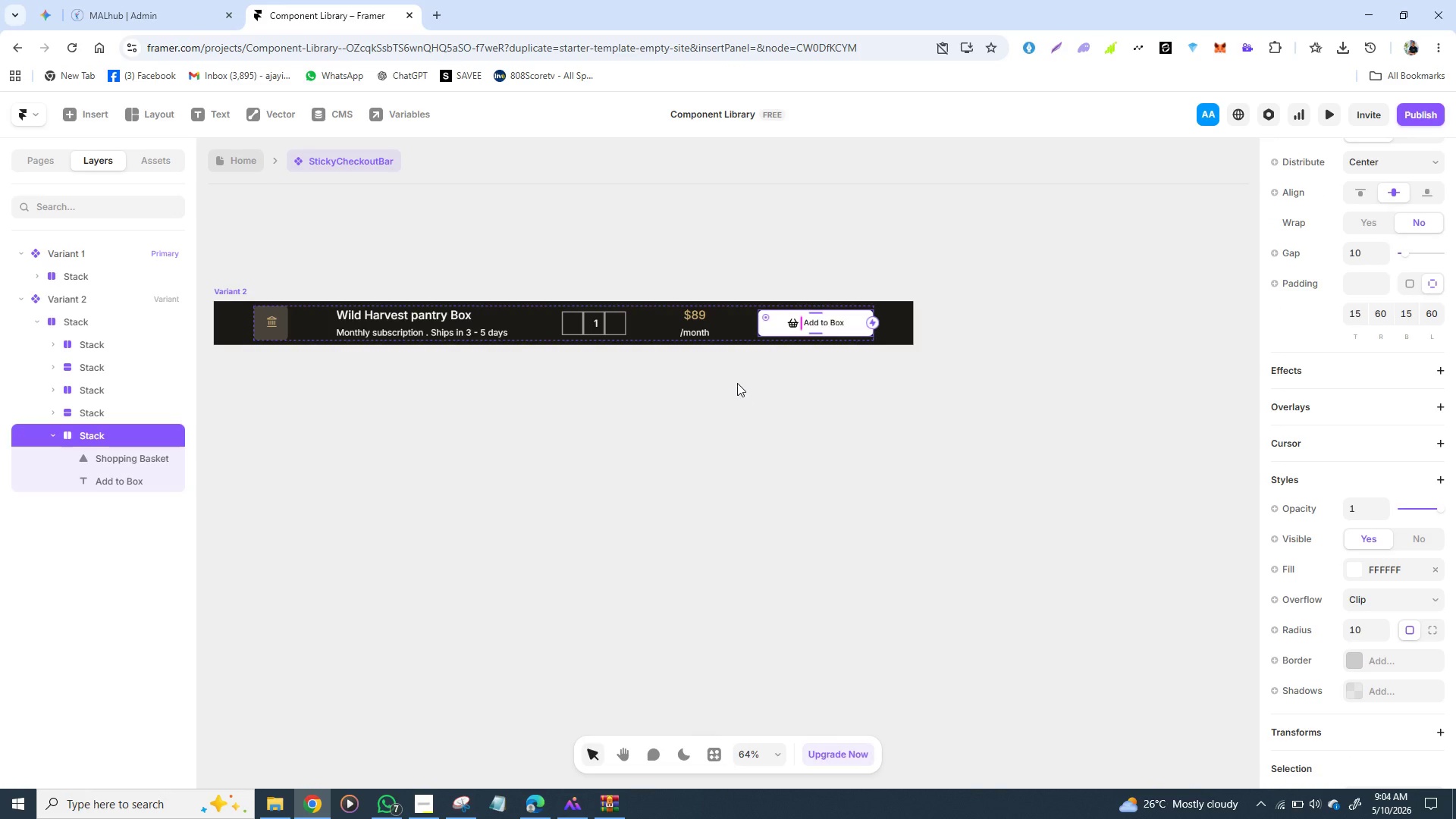 
left_click([767, 318])
 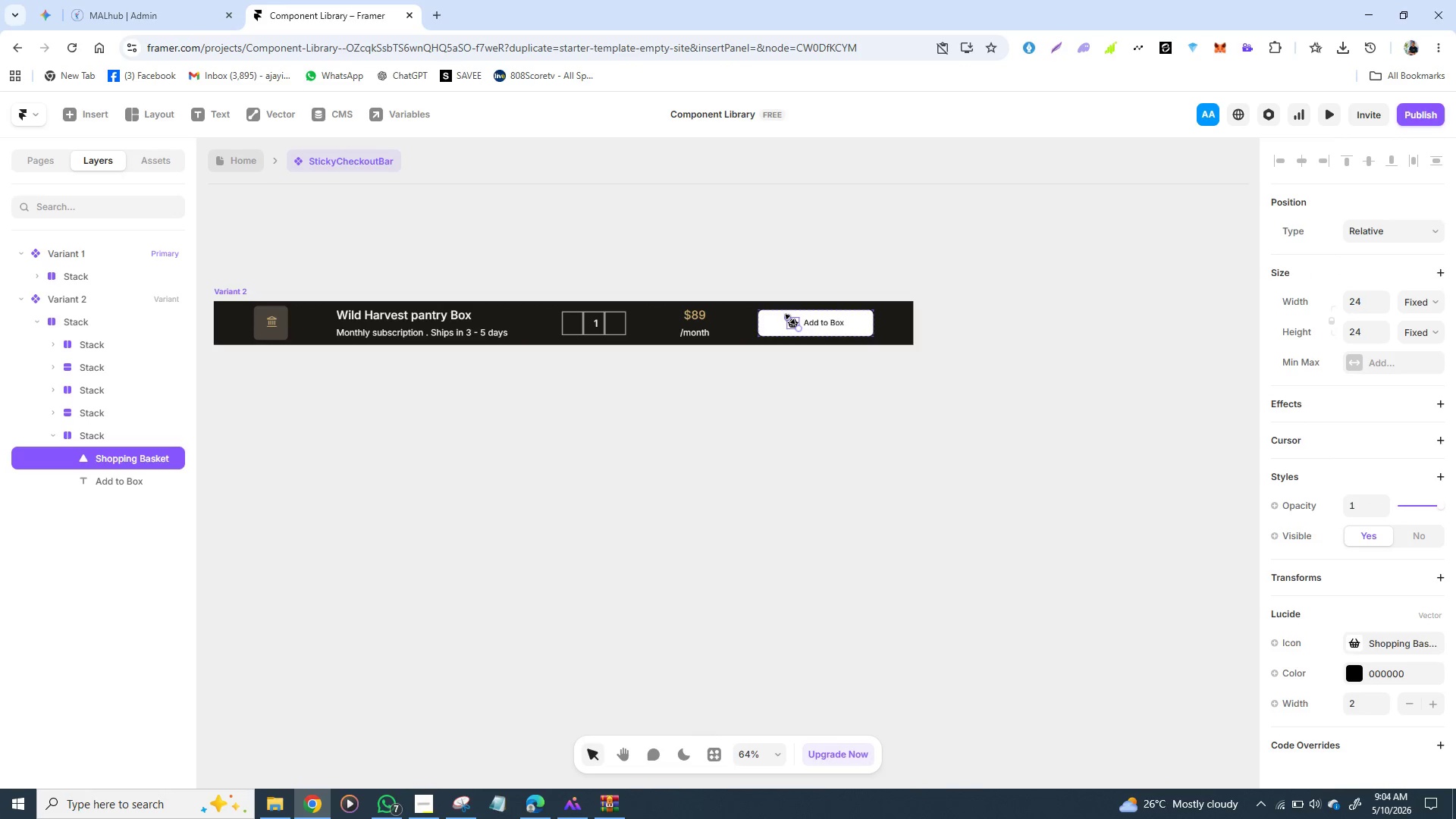 
double_click([790, 319])
 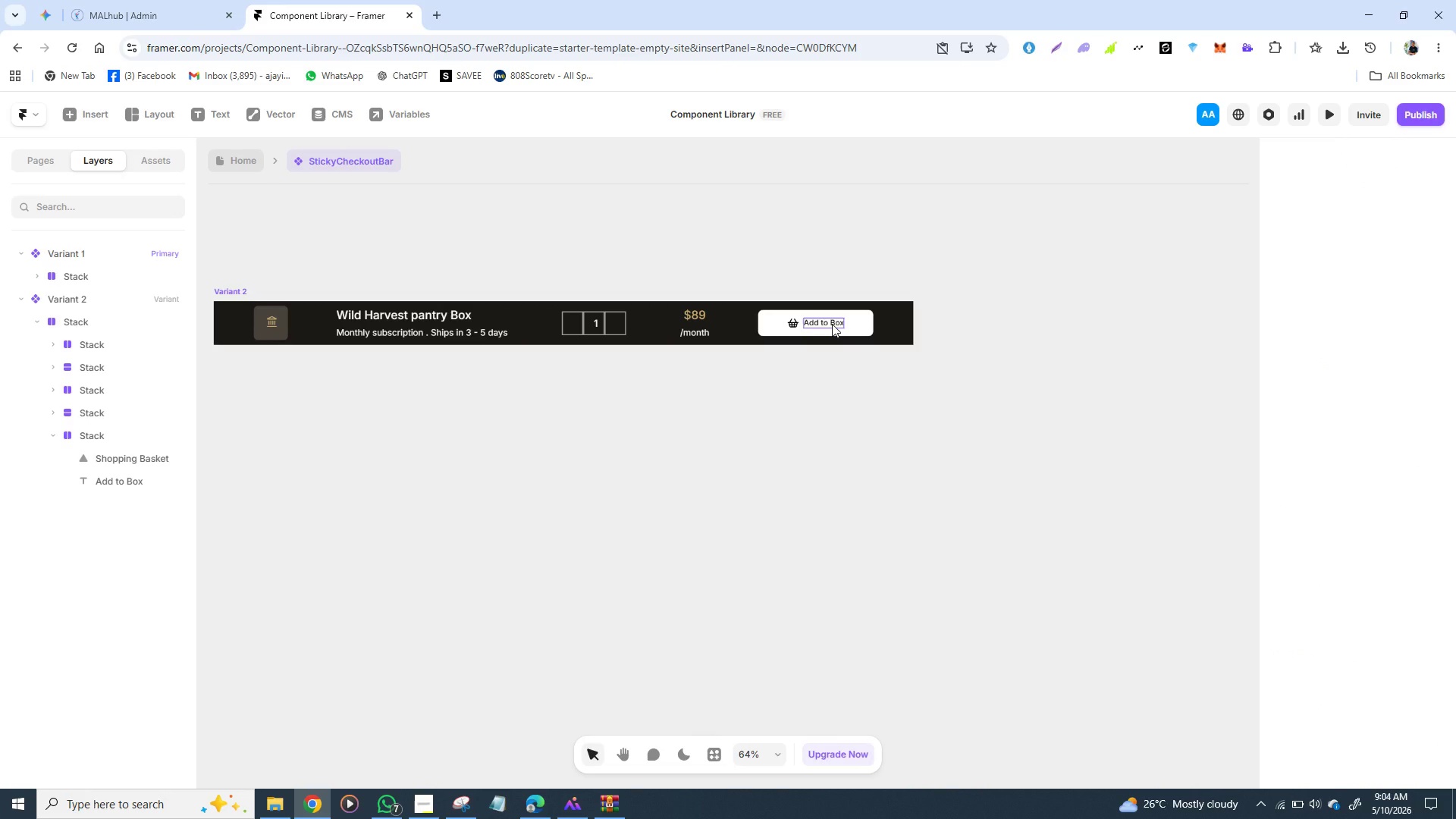 
left_click([832, 324])
 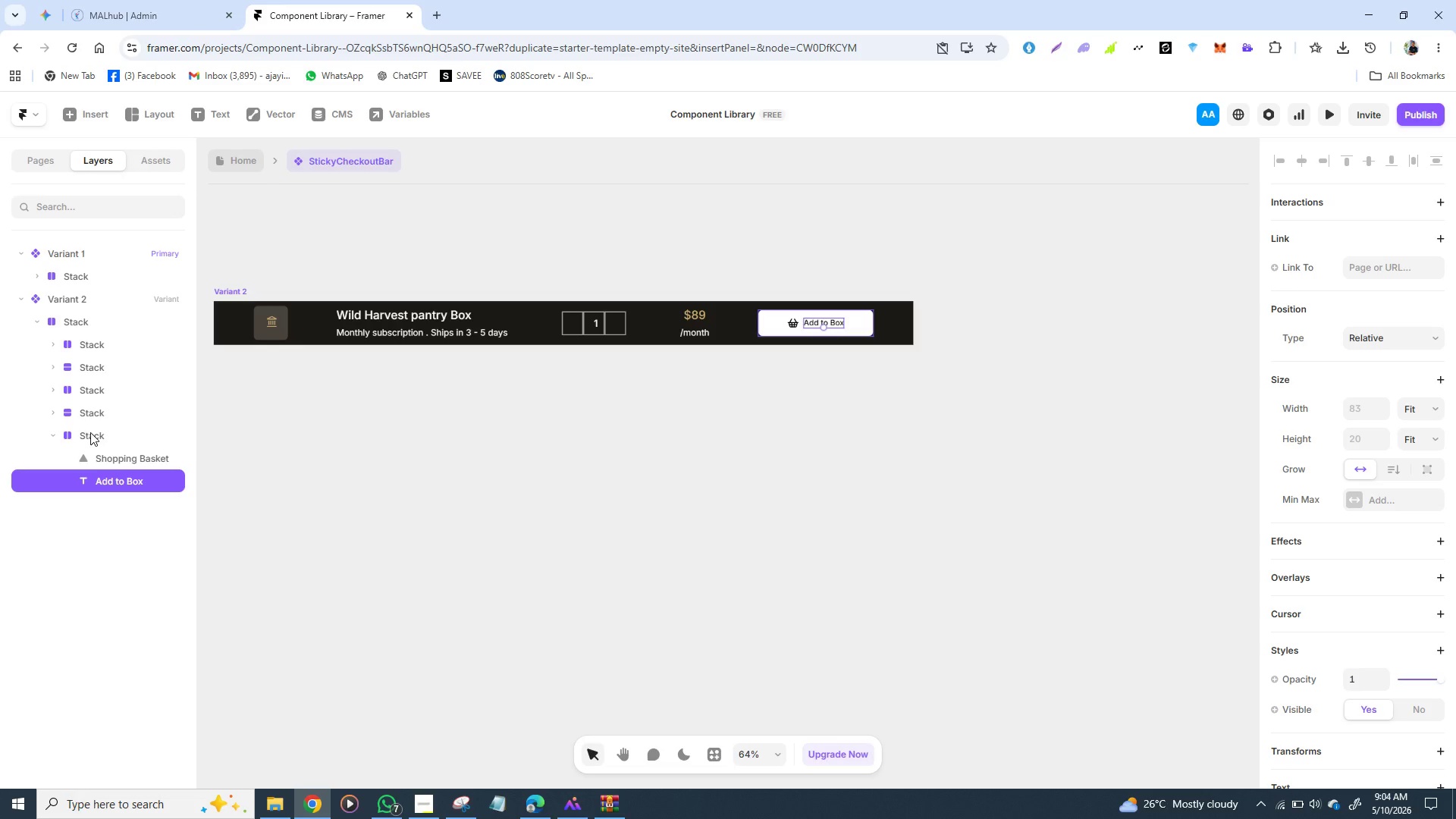 
left_click([89, 432])
 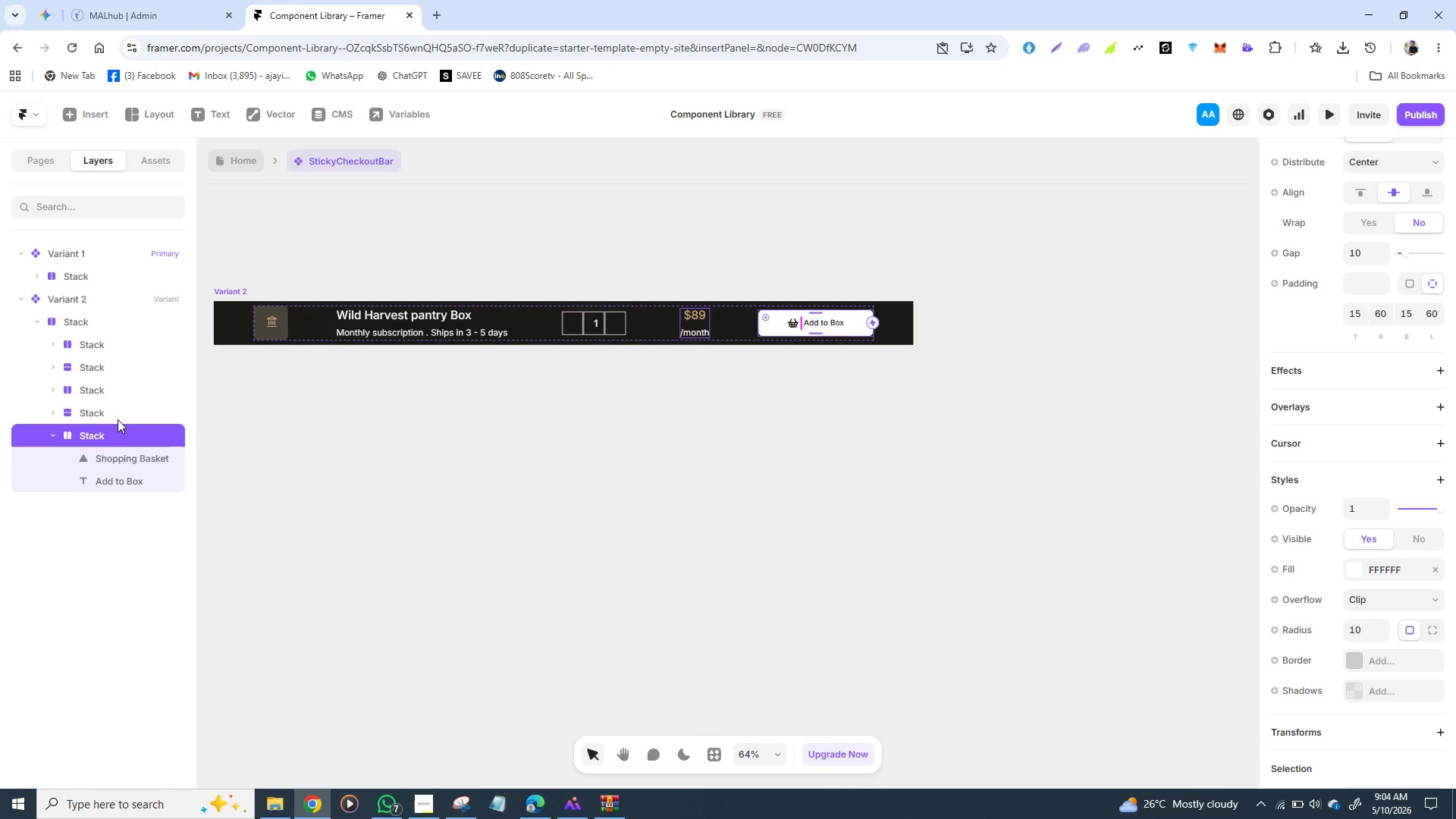 
left_click([110, 416])
 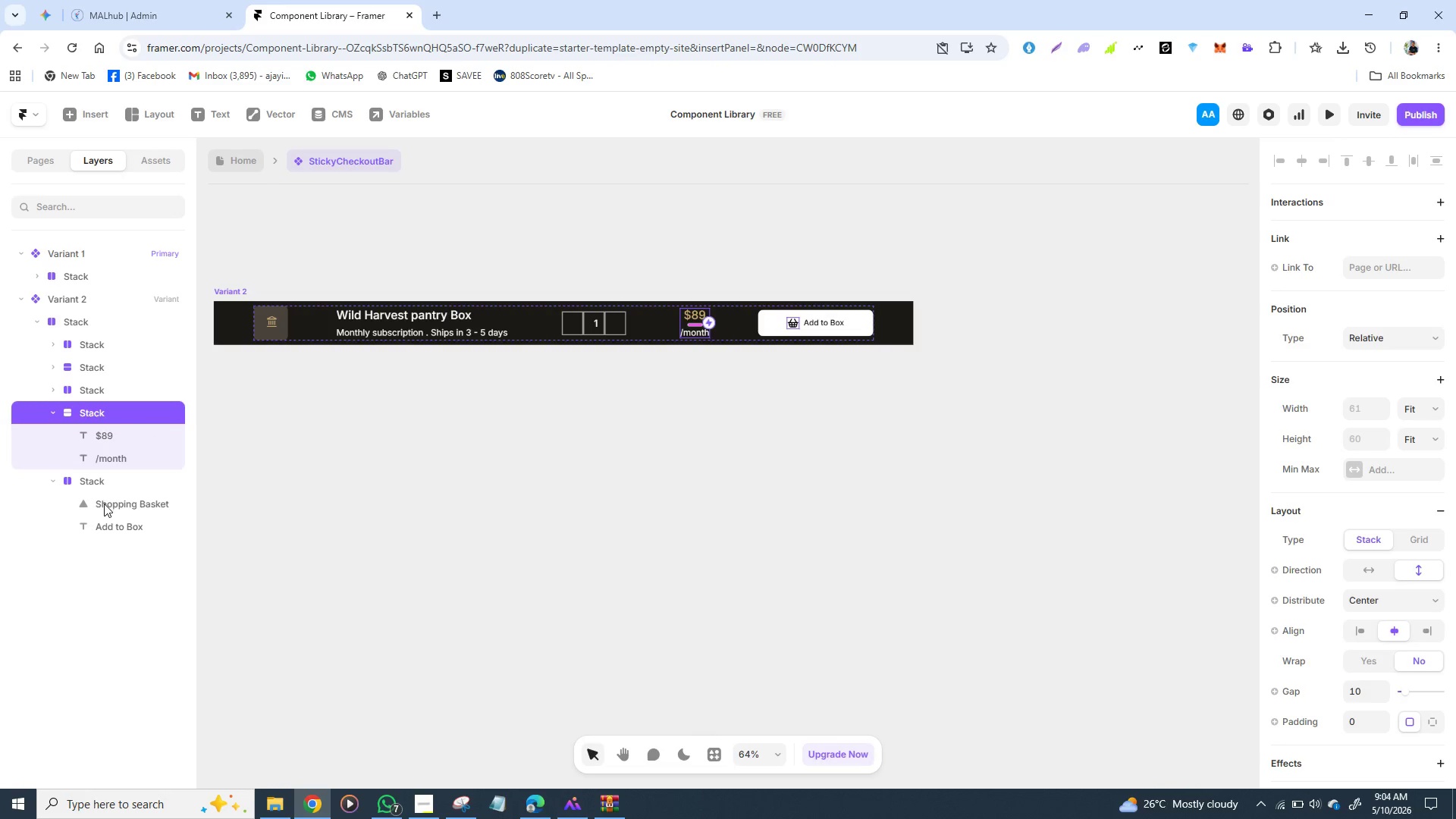 
left_click([104, 479])
 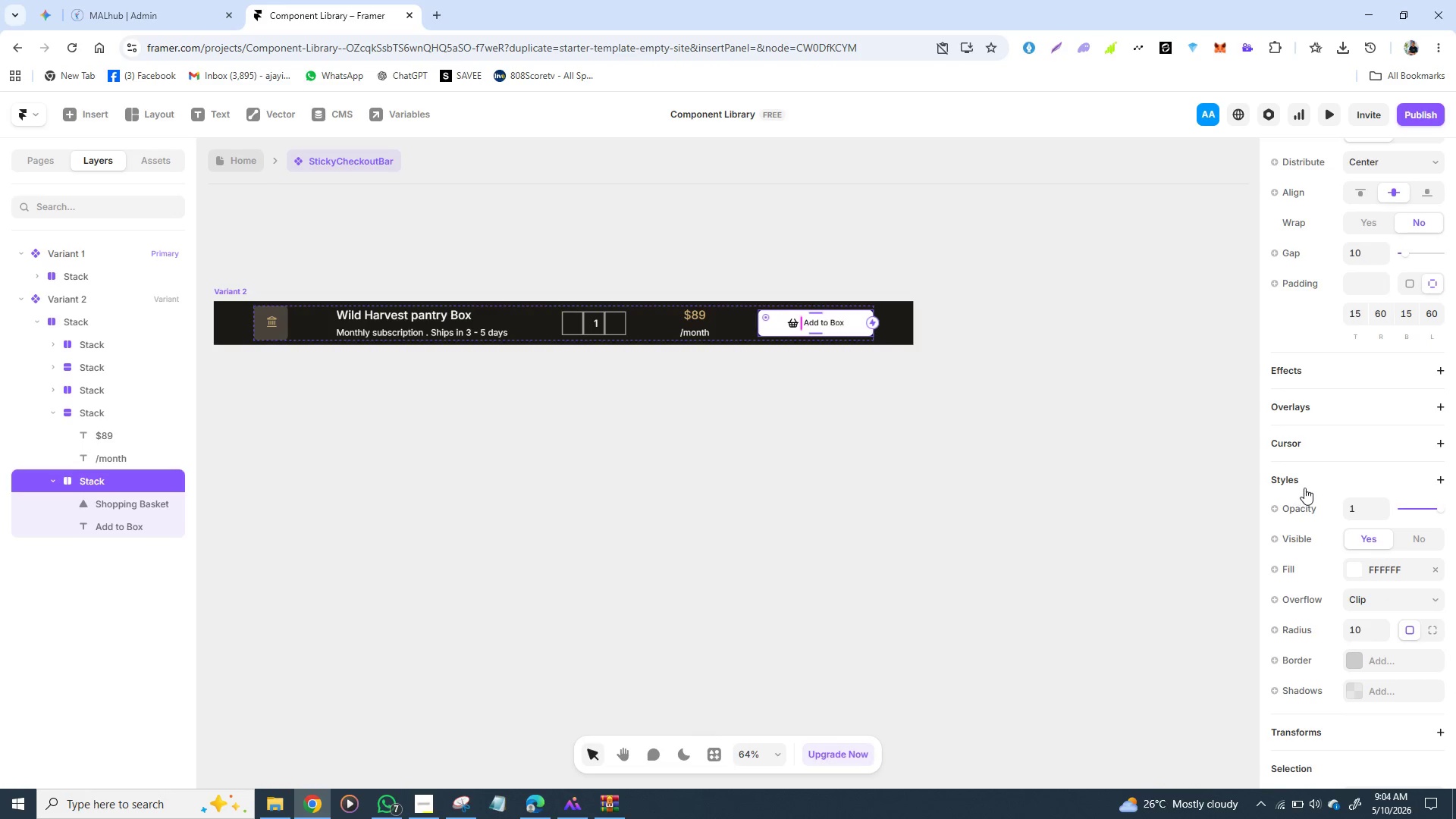 
scroll: coordinate [1321, 491], scroll_direction: down, amount: 2.0
 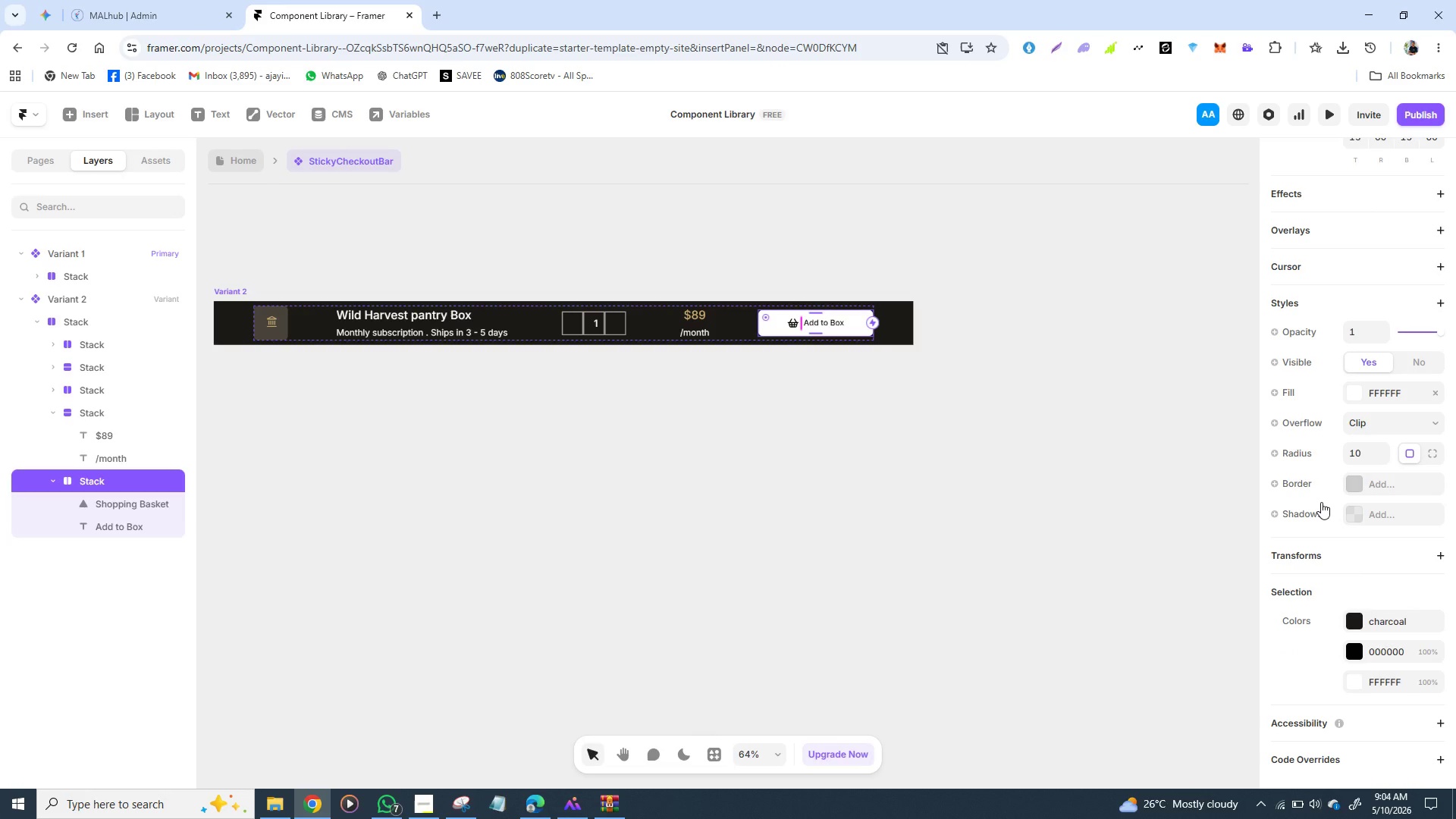 
scroll: coordinate [1321, 502], scroll_direction: up, amount: 2.0
 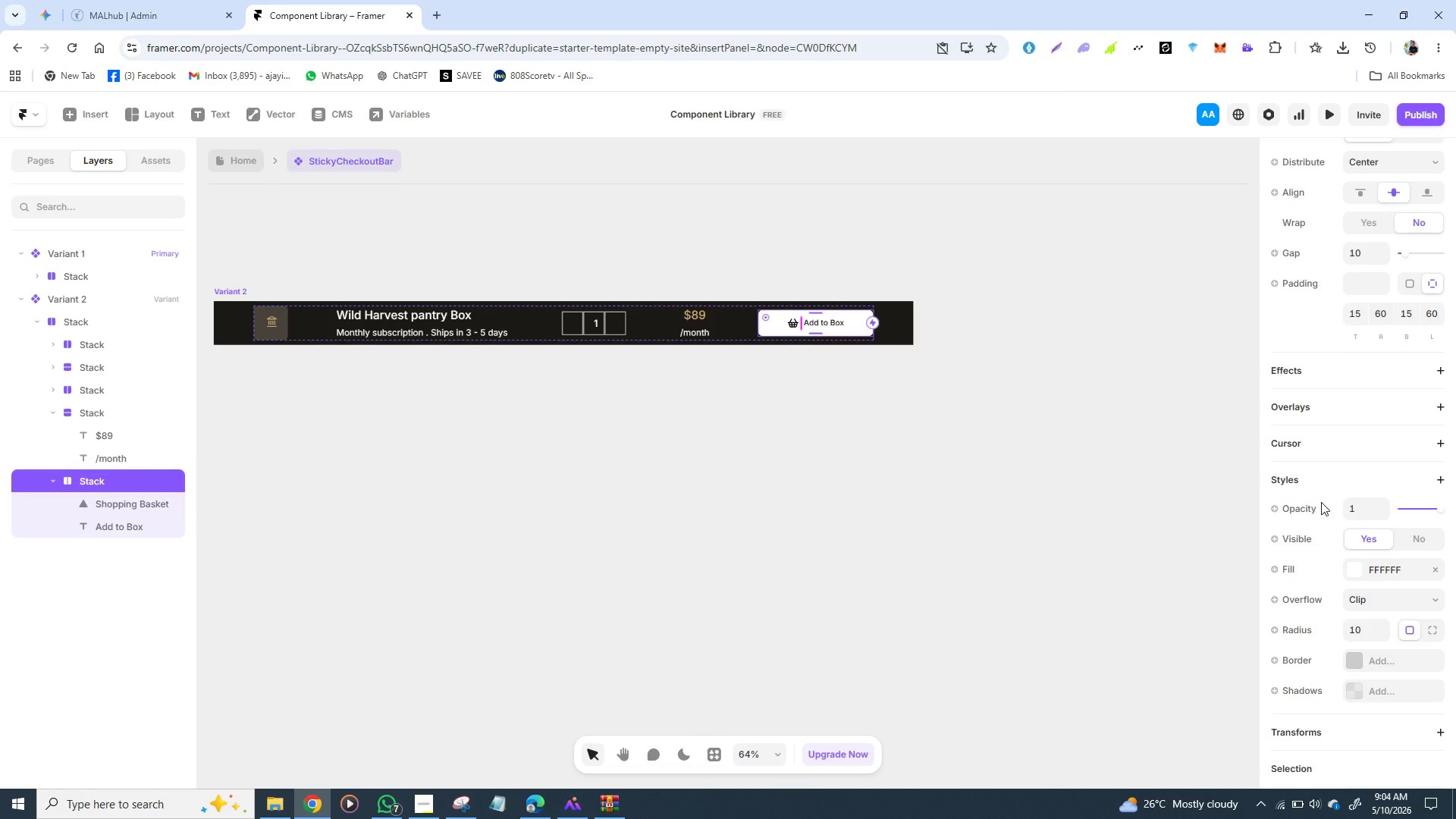 
scroll: coordinate [1303, 497], scroll_direction: down, amount: 3.0
 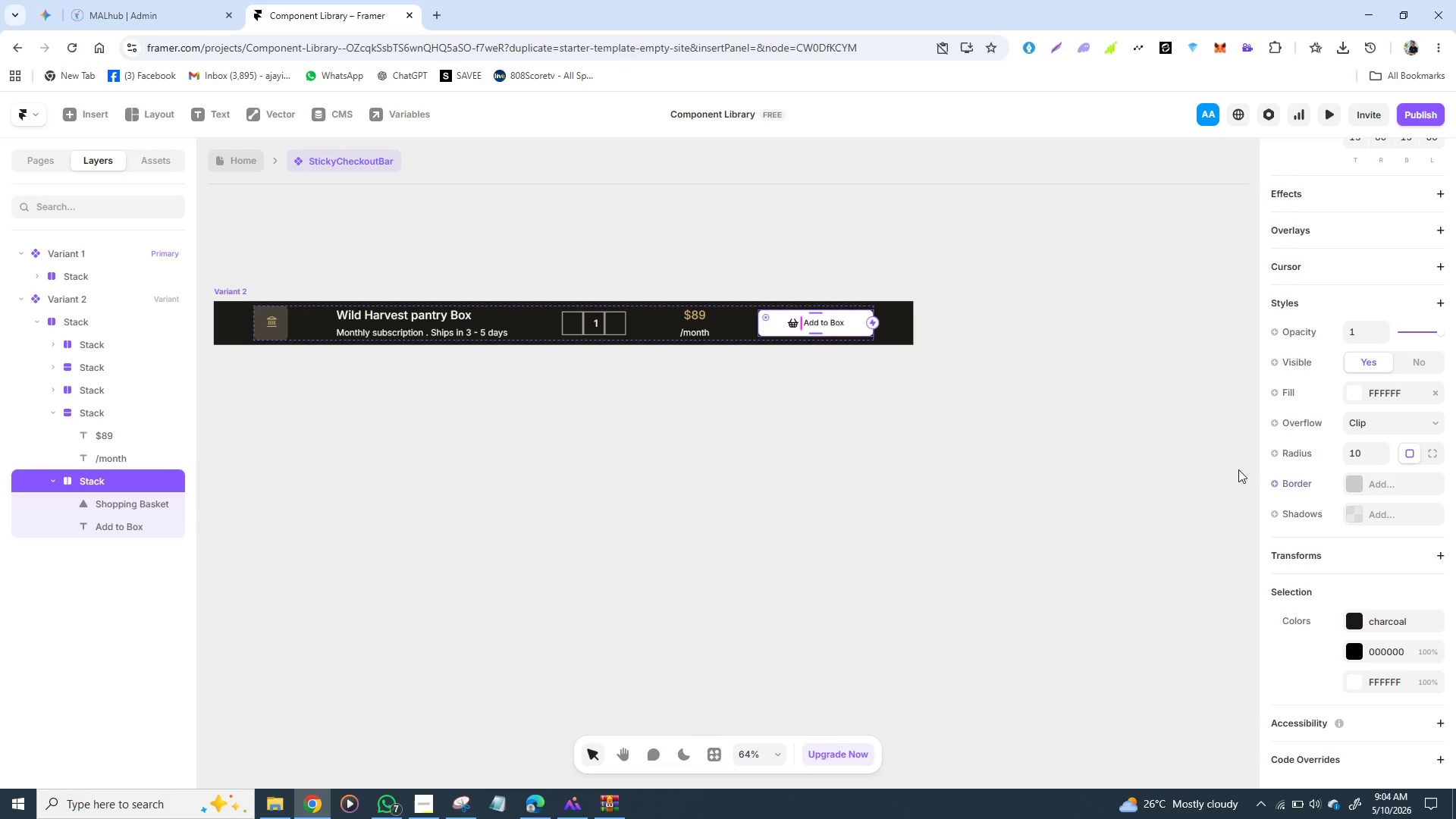 
left_click([746, 441])
 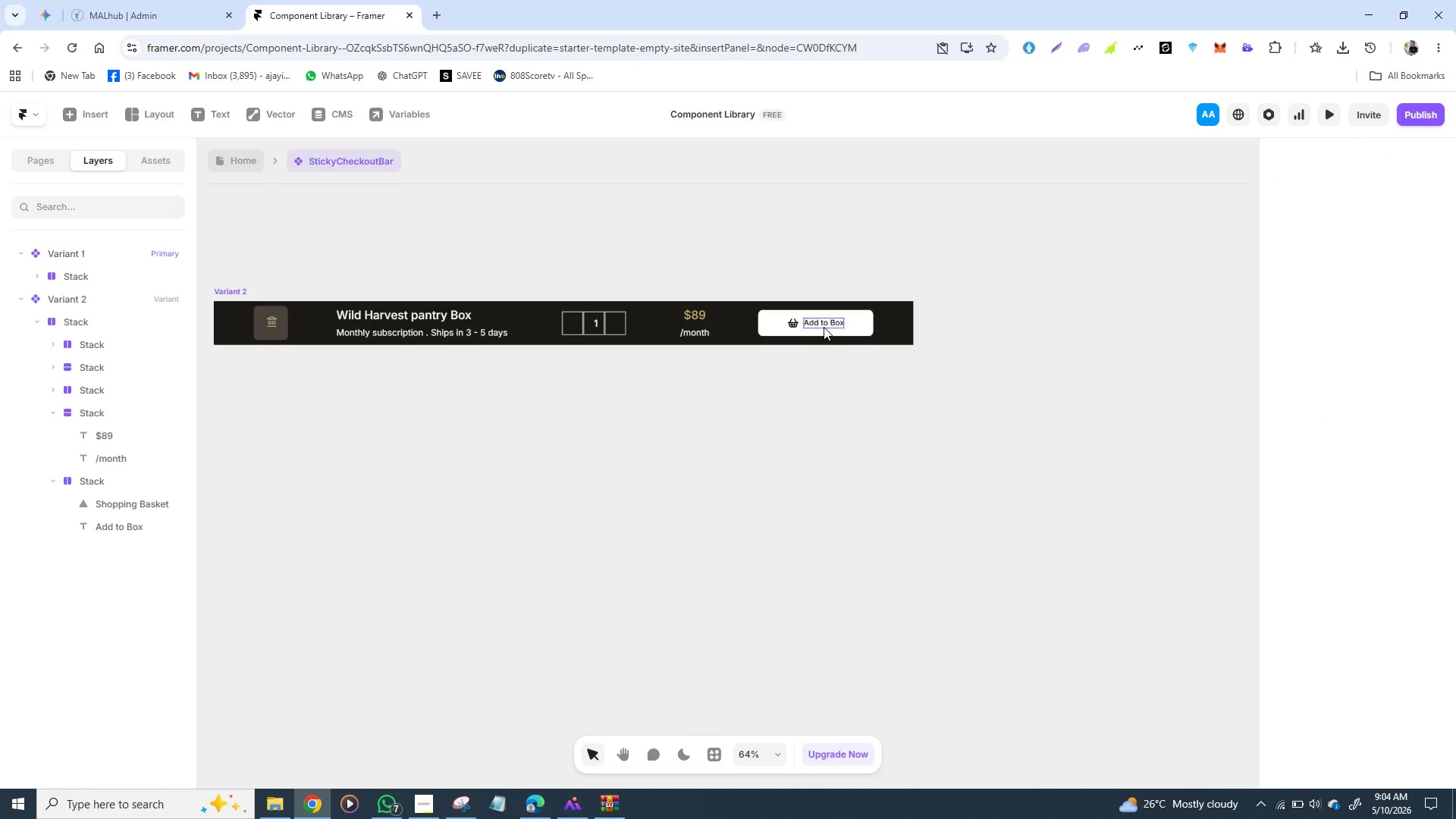 
left_click([824, 327])
 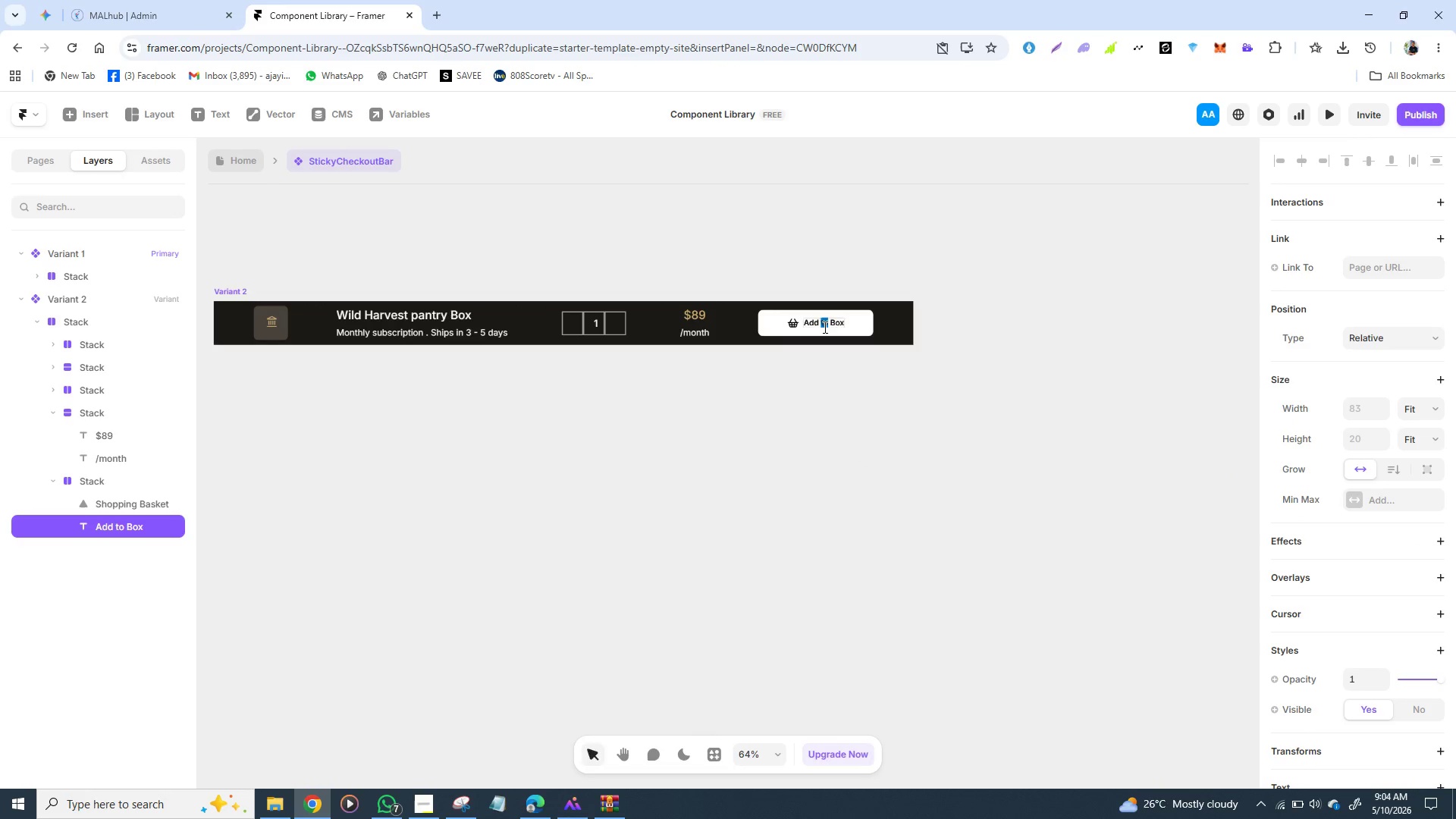 
double_click([824, 327])
 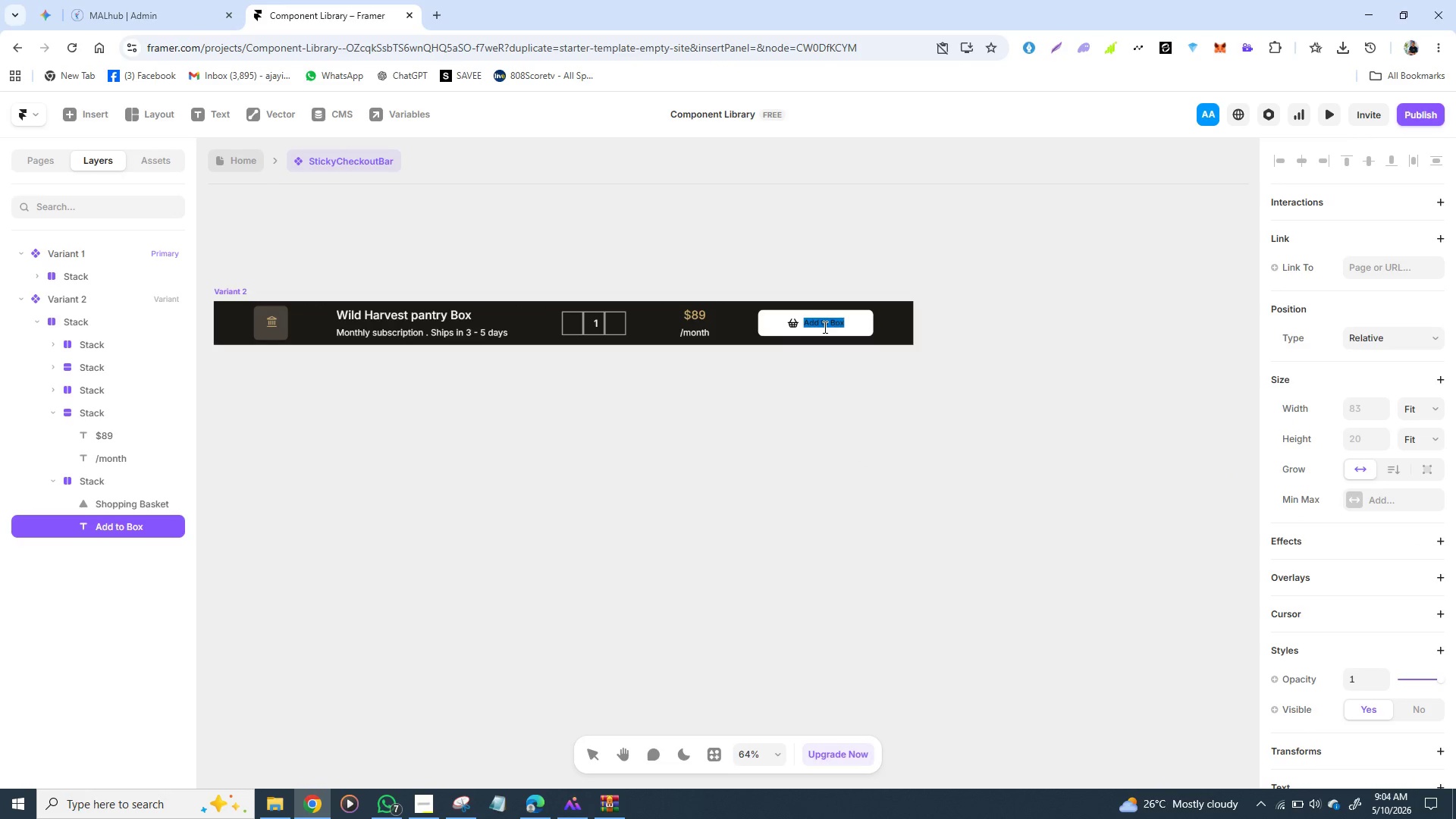 
triple_click([824, 327])
 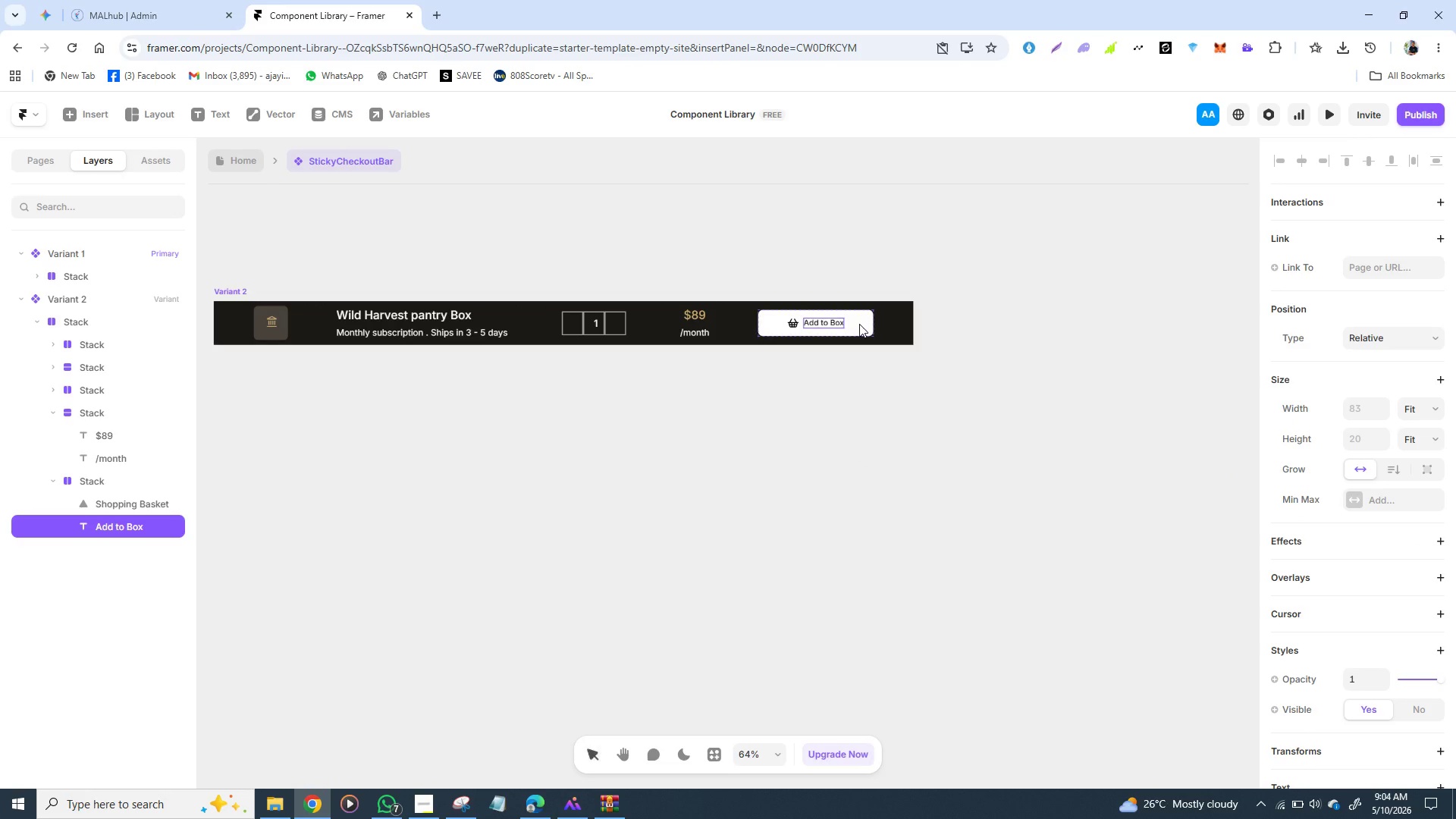 
double_click([859, 324])
 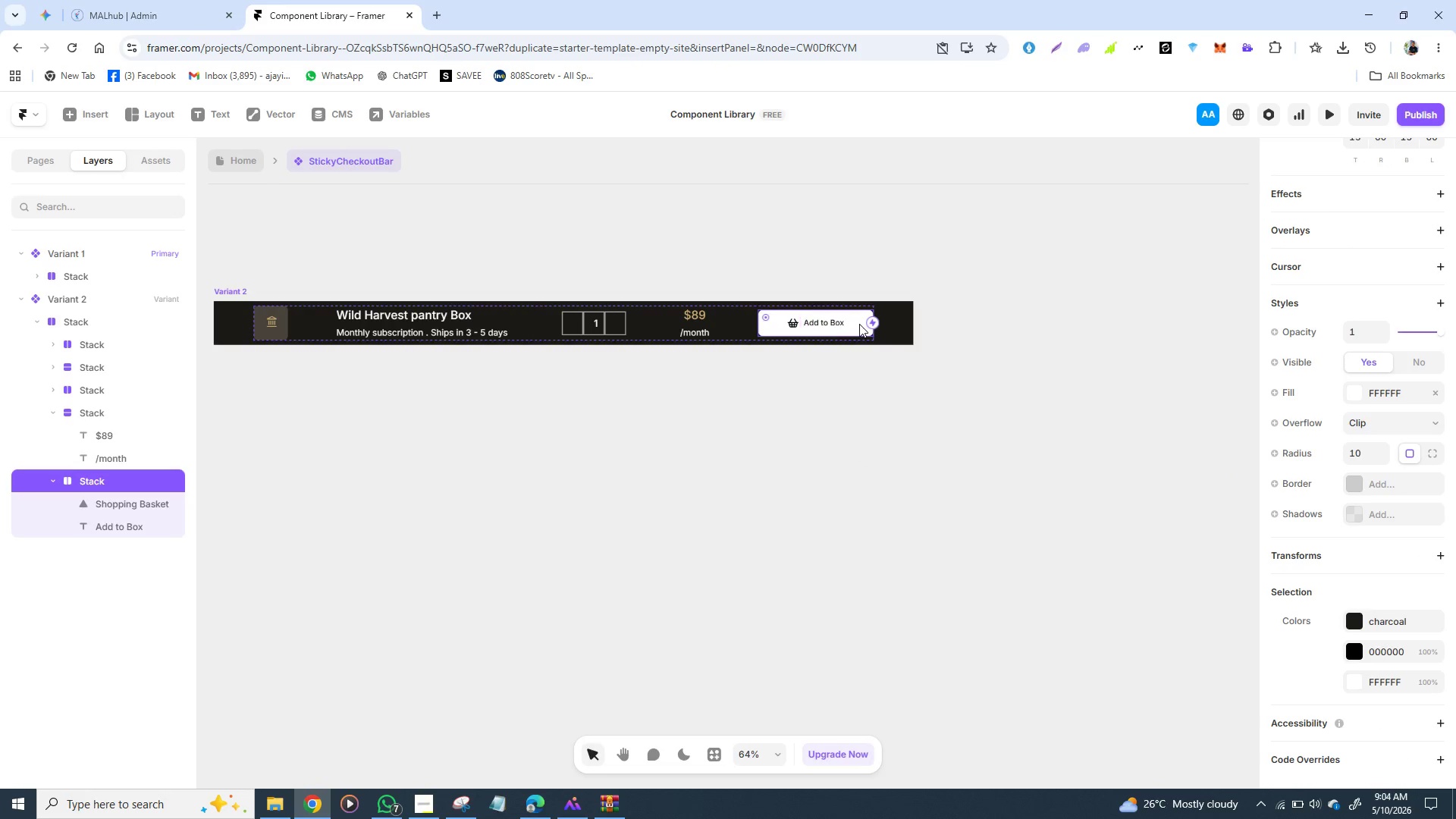 
triple_click([859, 324])
 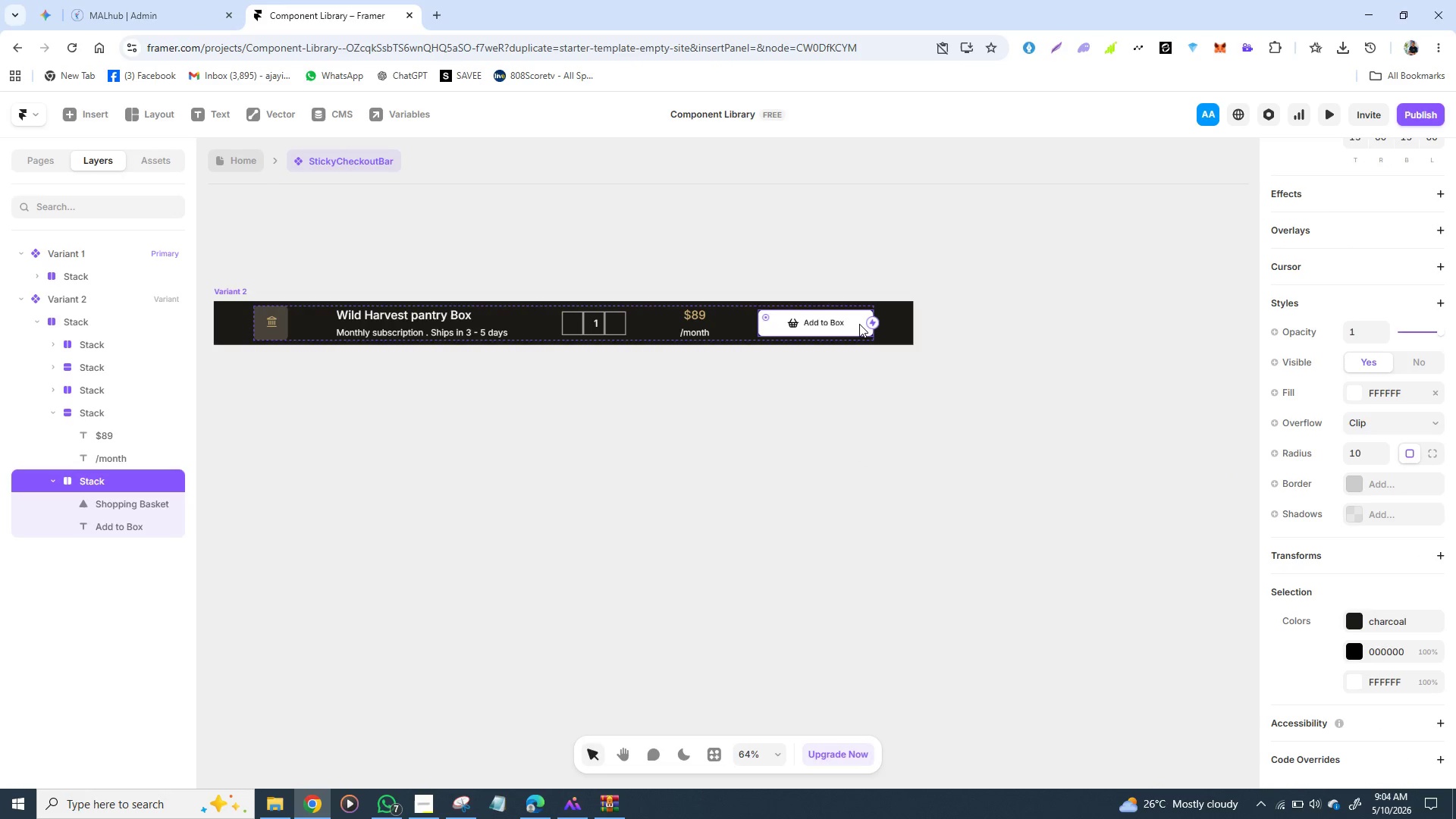 
triple_click([859, 324])
 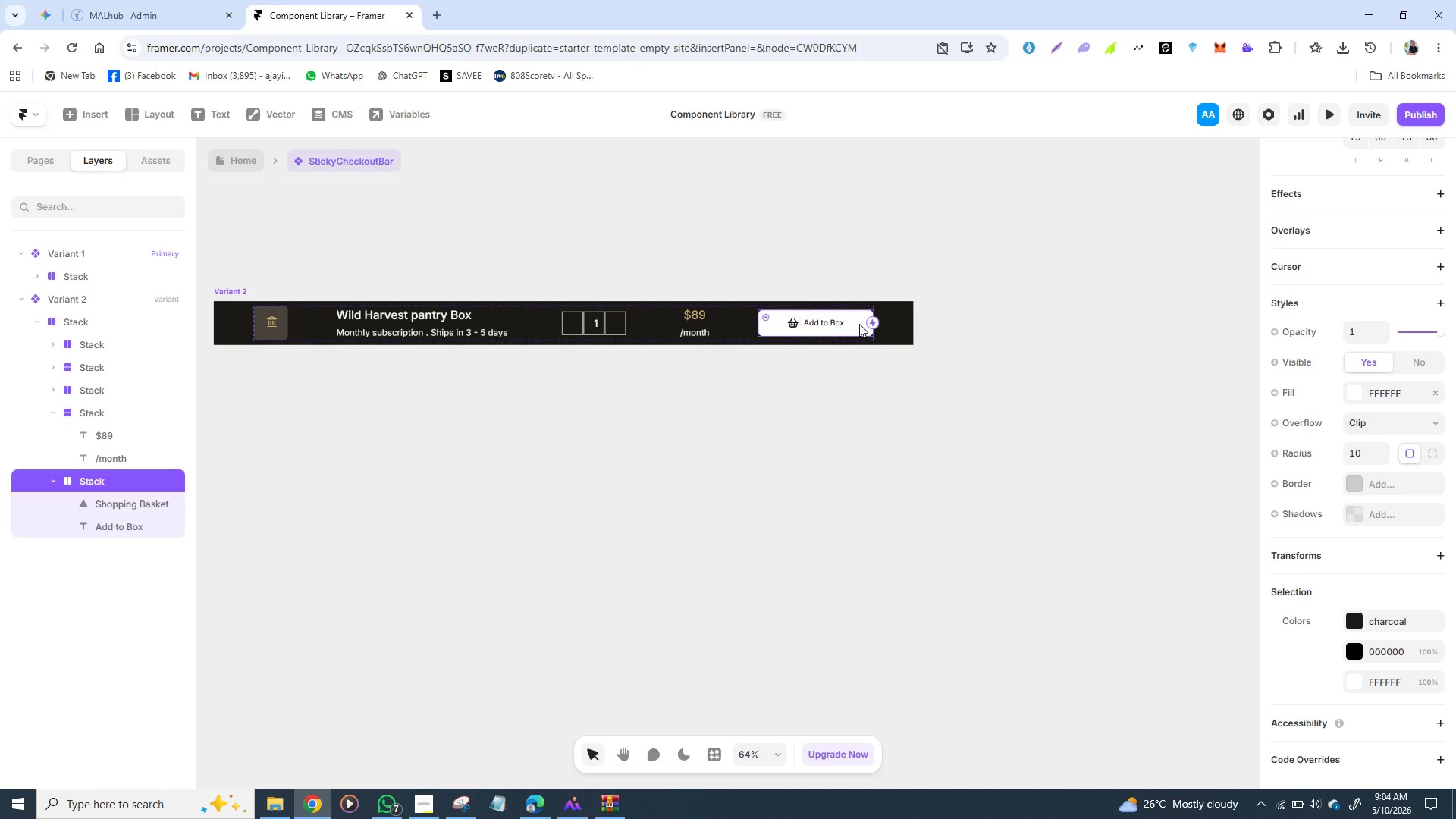 
triple_click([859, 324])
 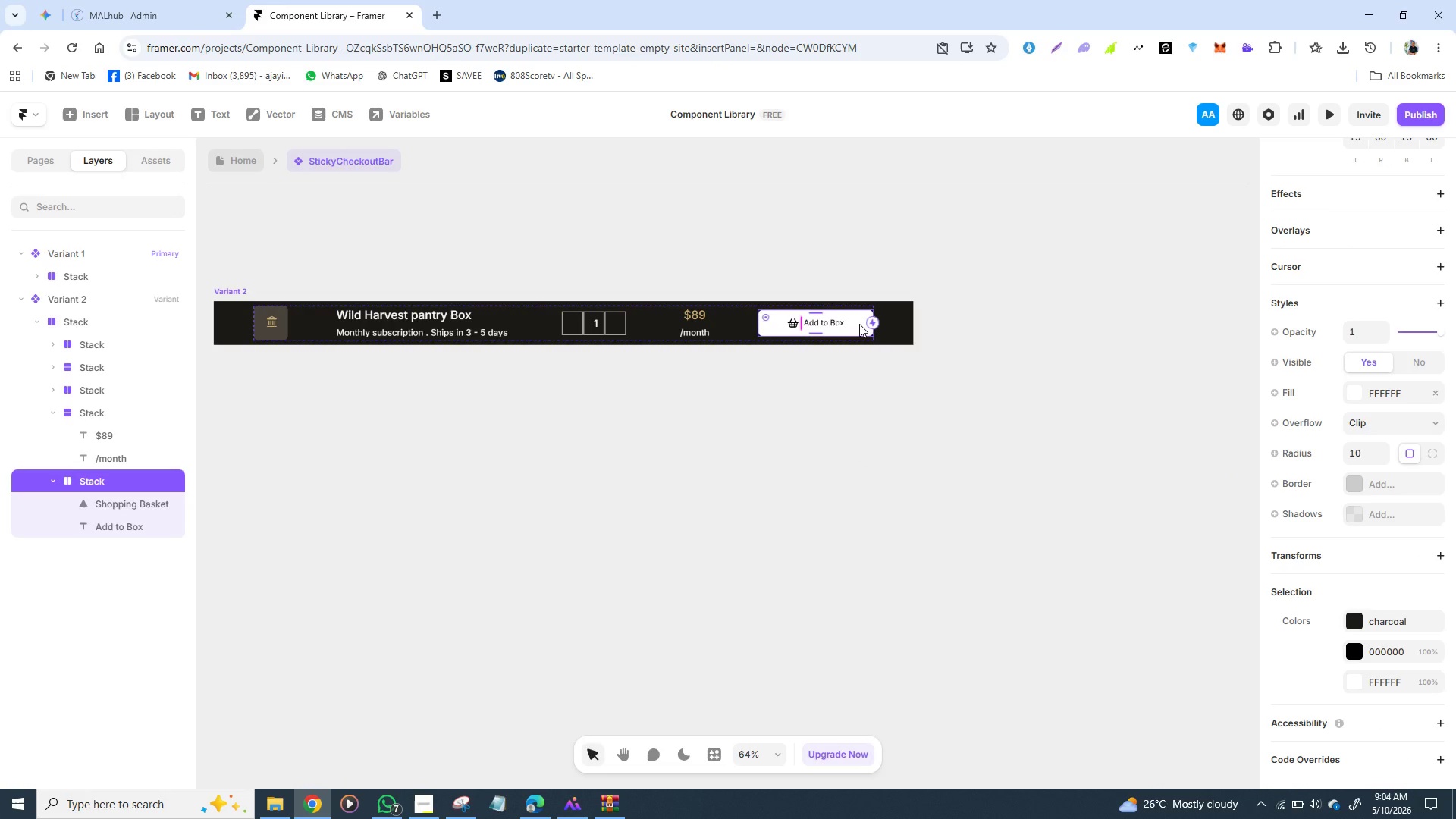 
triple_click([859, 324])
 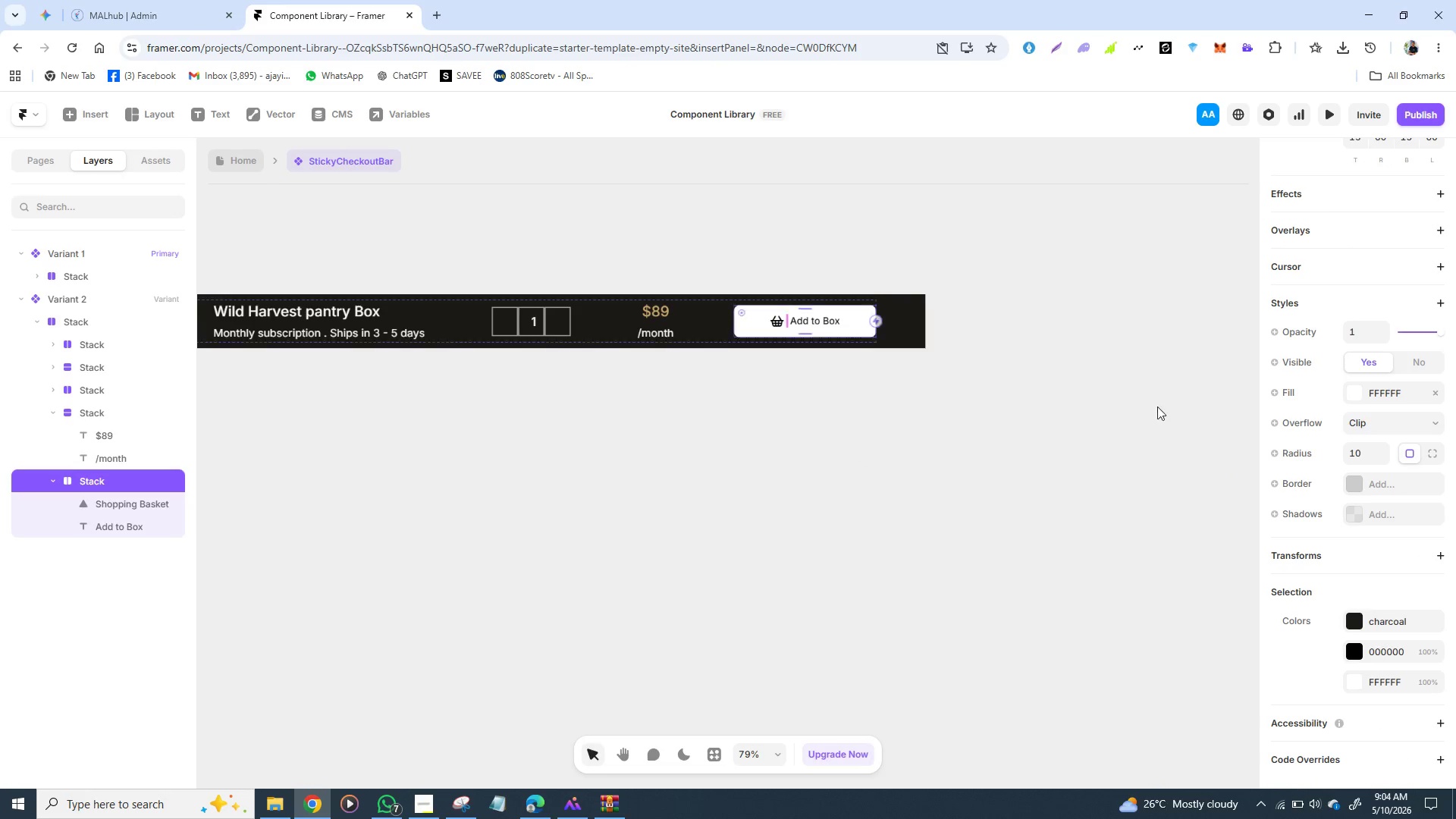 
scroll: coordinate [1282, 414], scroll_direction: up, amount: 3.0
 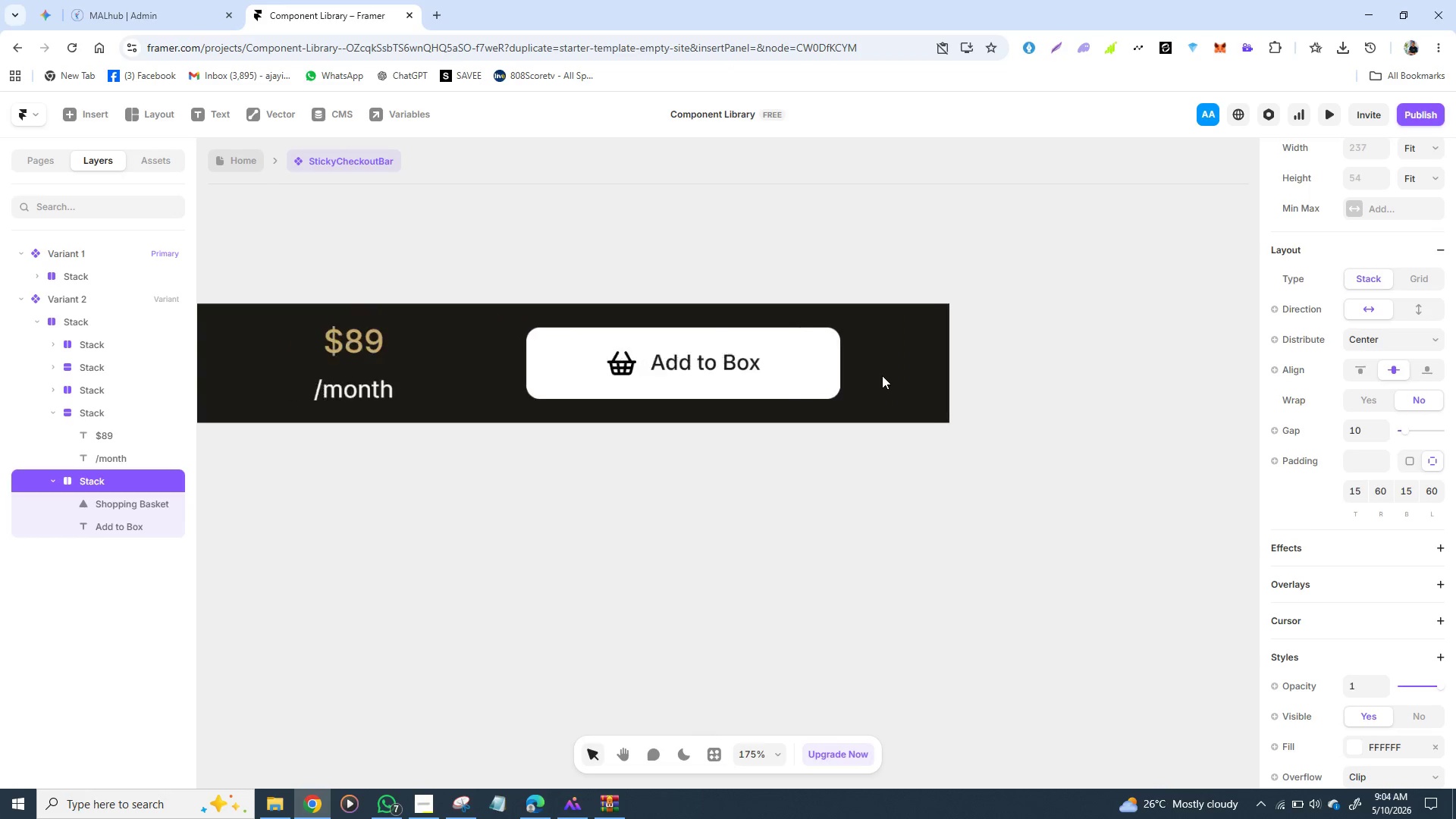 
left_click([799, 383])
 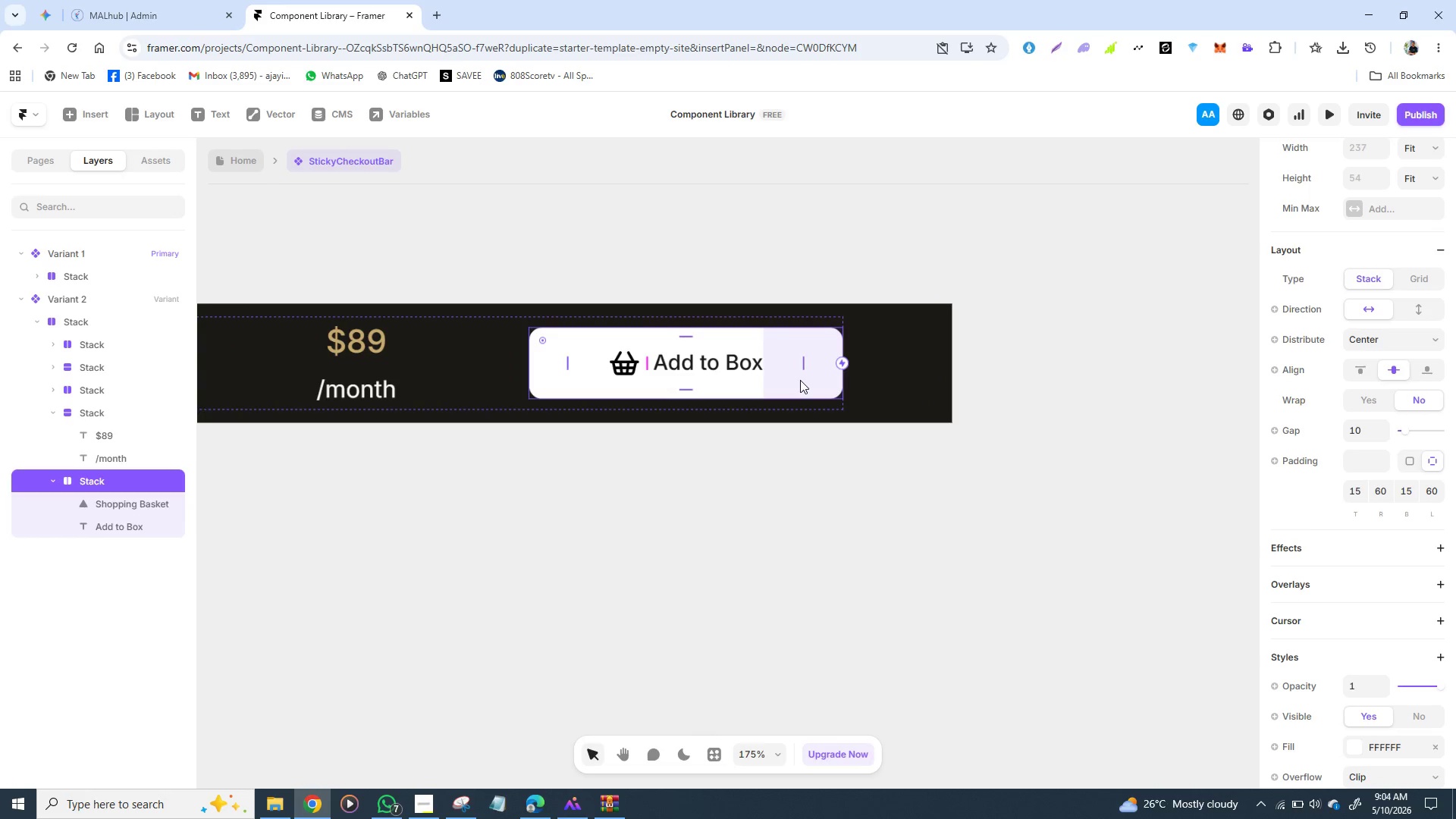 
left_click([800, 380])
 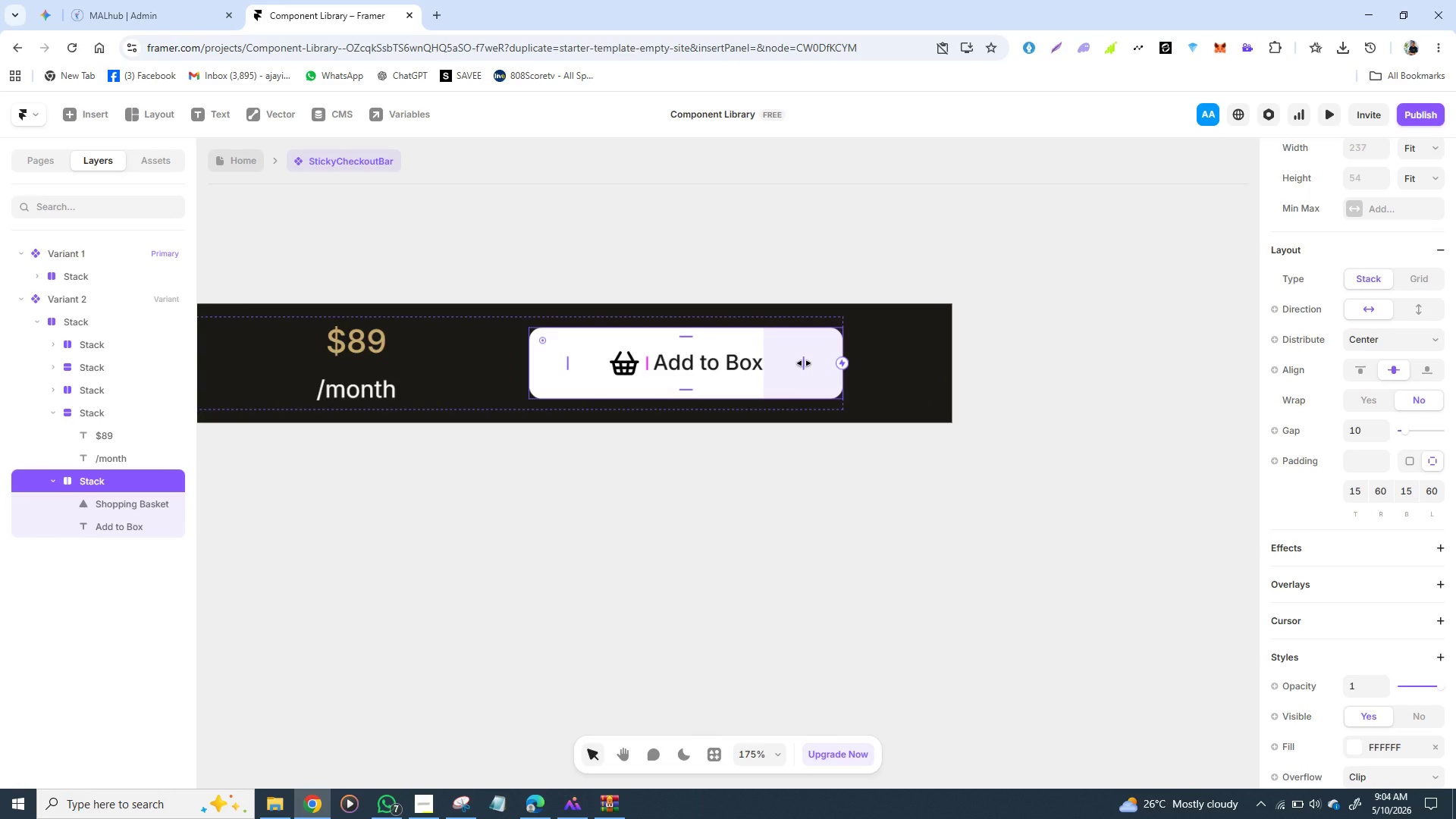 
left_click_drag(start_coordinate=[804, 363], to_coordinate=[866, 363])
 